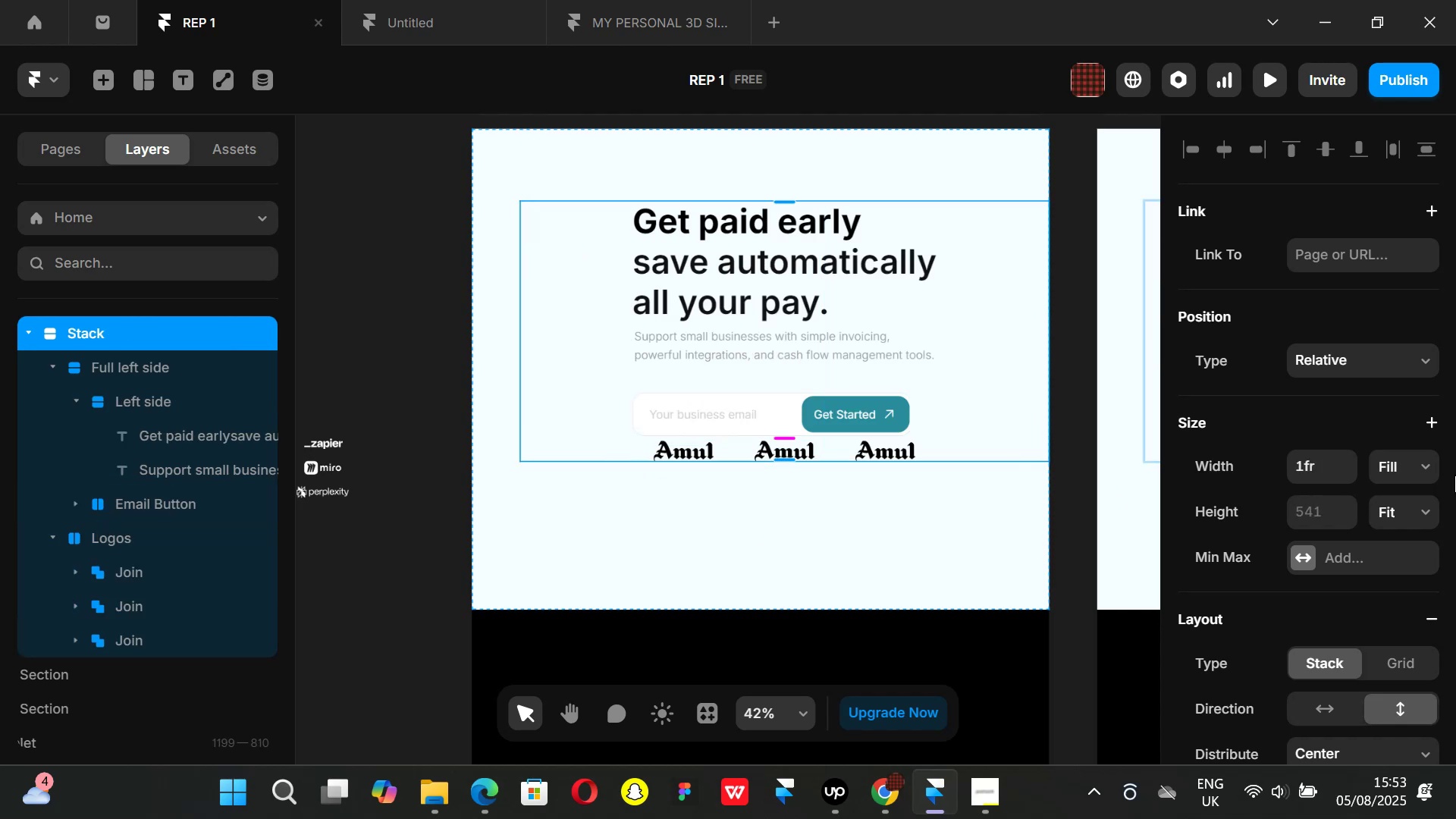 
left_click([1424, 460])
 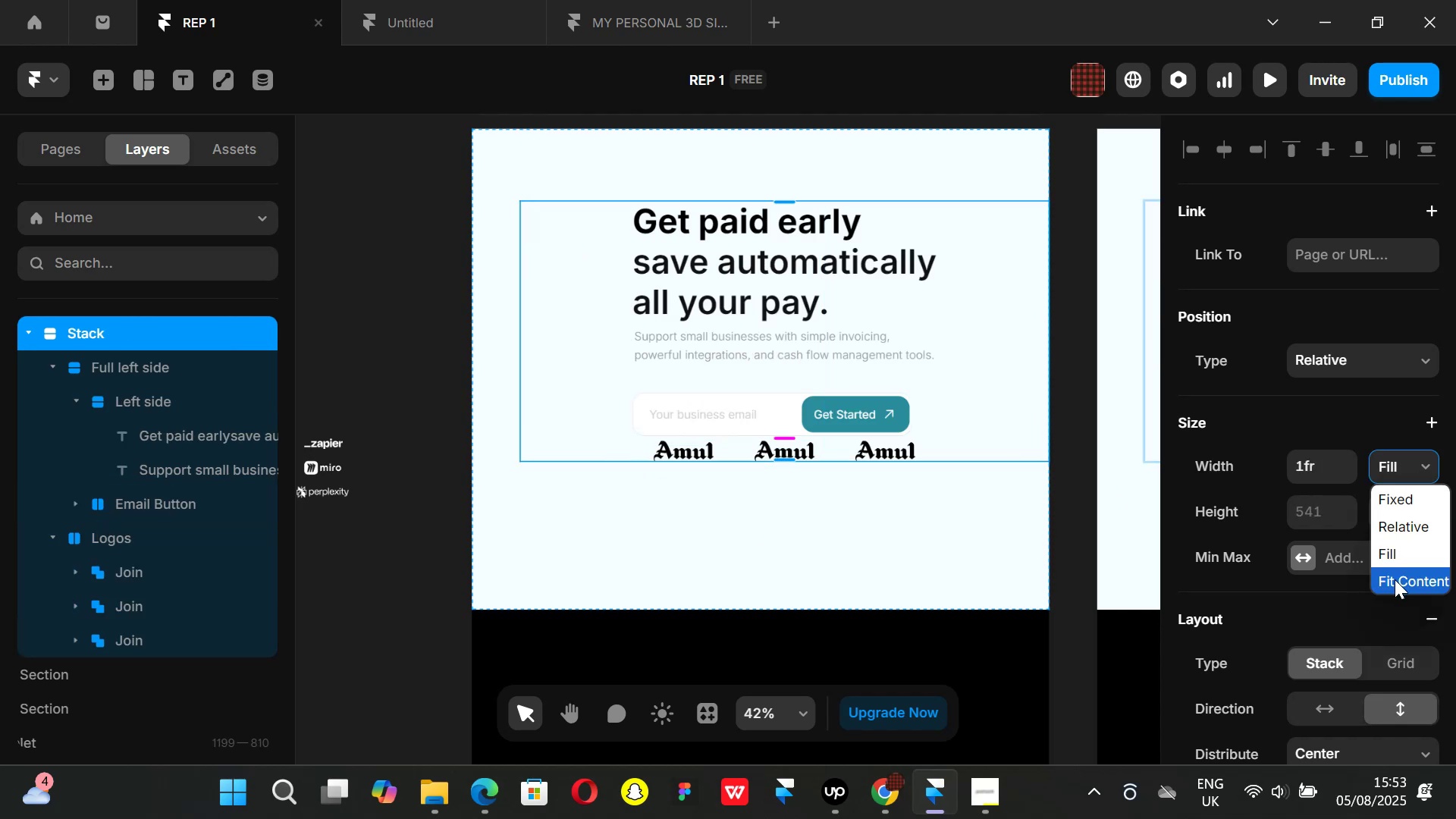 
left_click([1395, 579])
 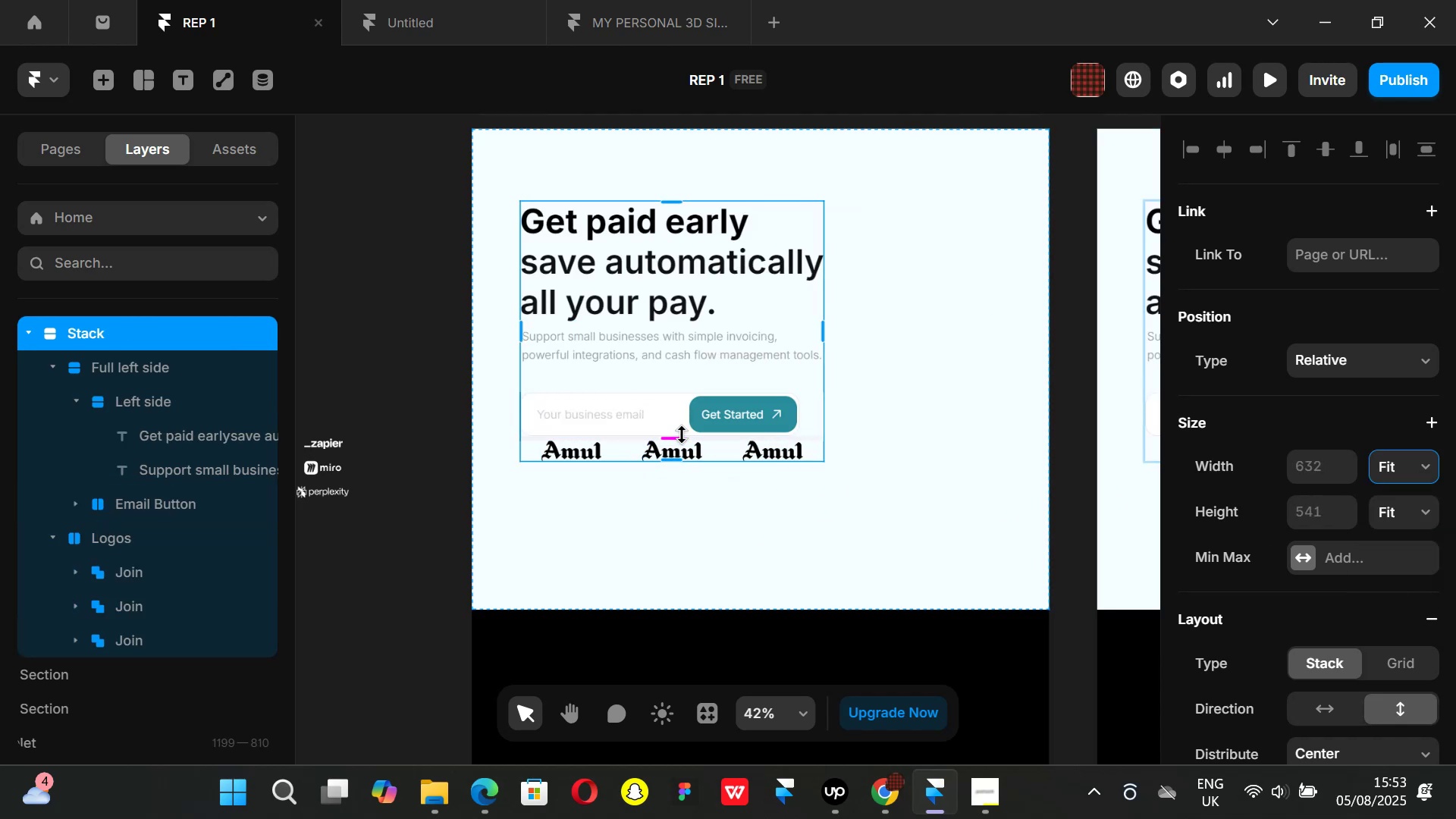 
left_click_drag(start_coordinate=[671, 440], to_coordinate=[667, 472])
 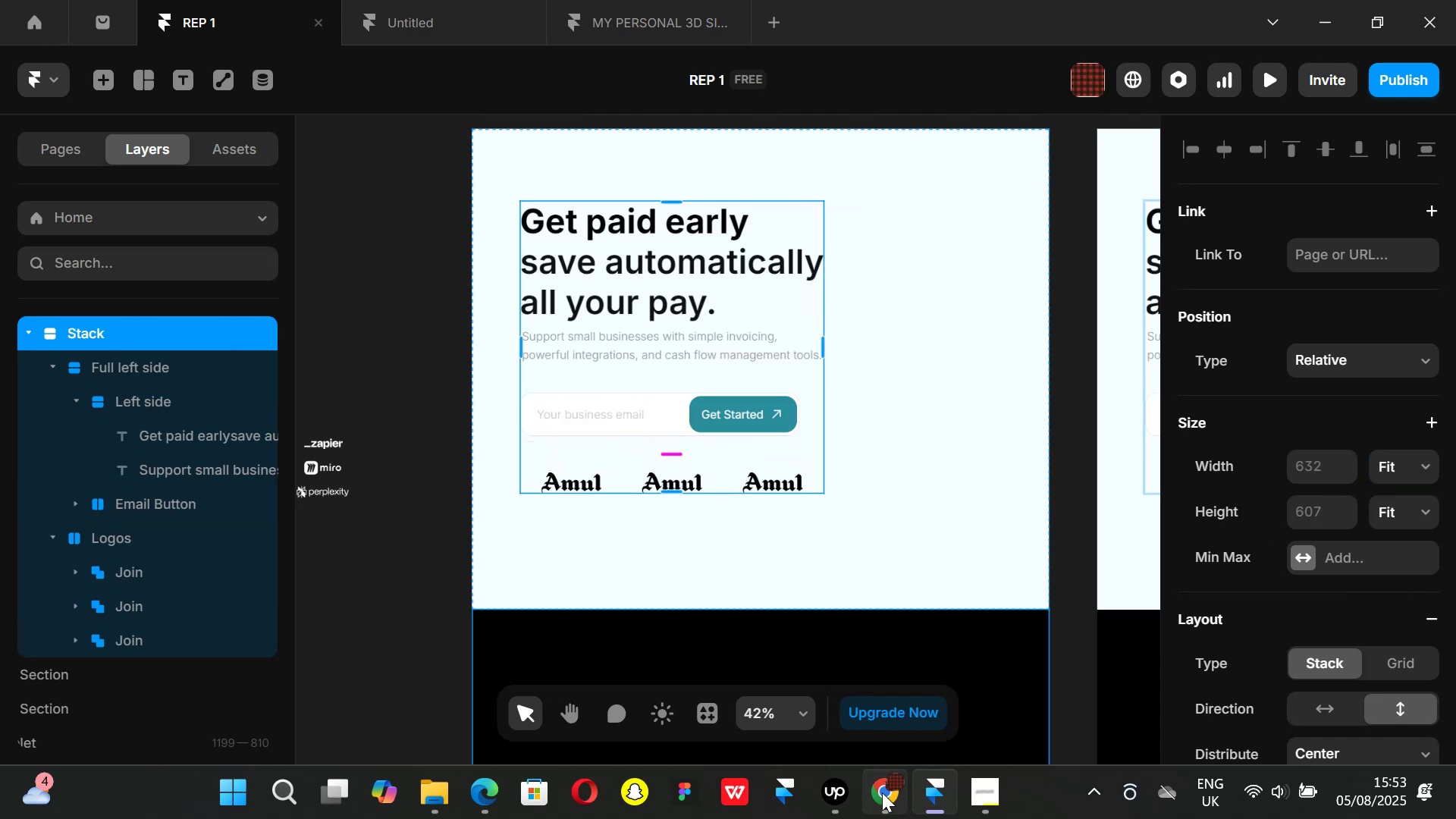 
left_click([882, 793])
 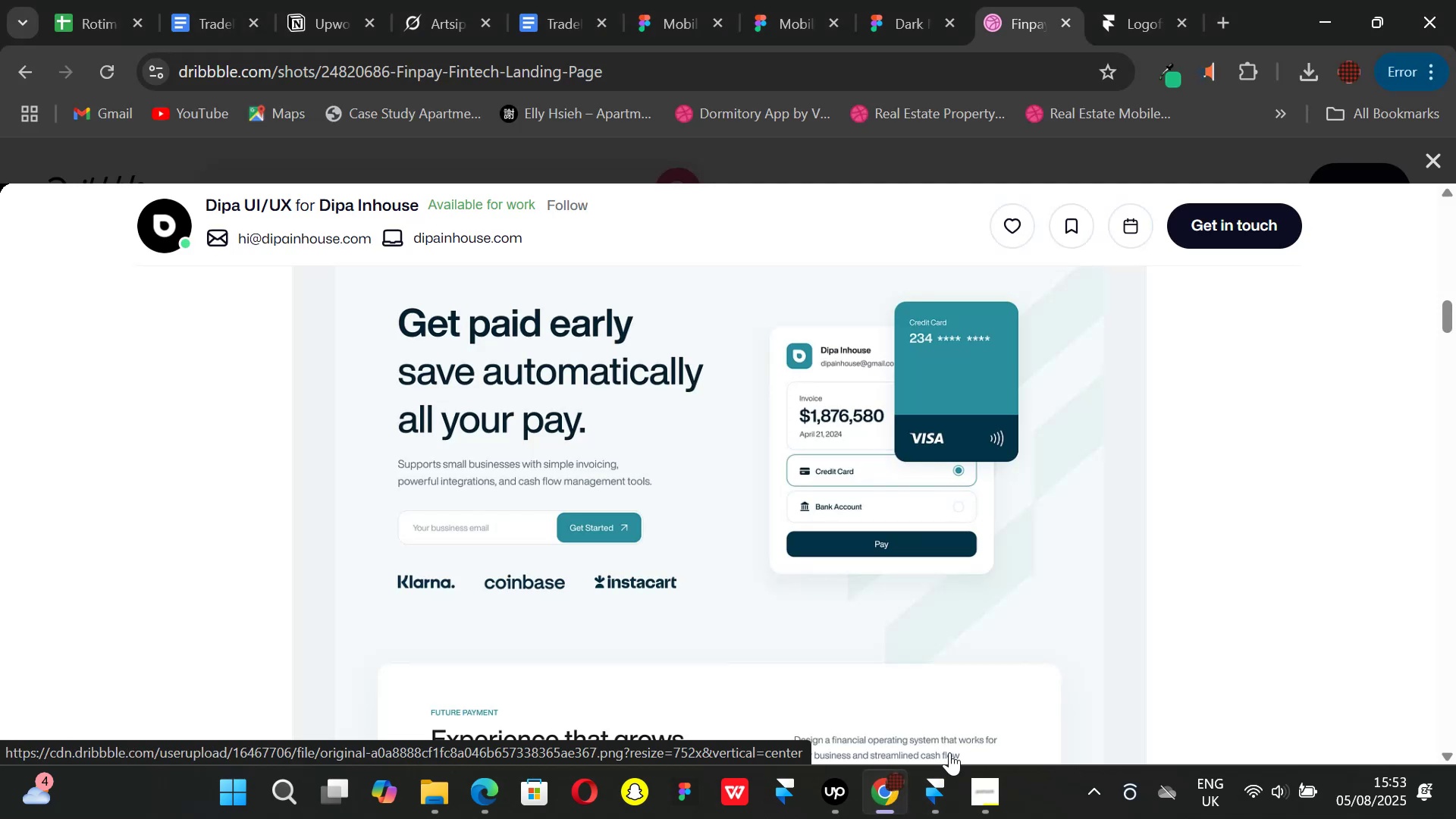 
left_click([946, 811])
 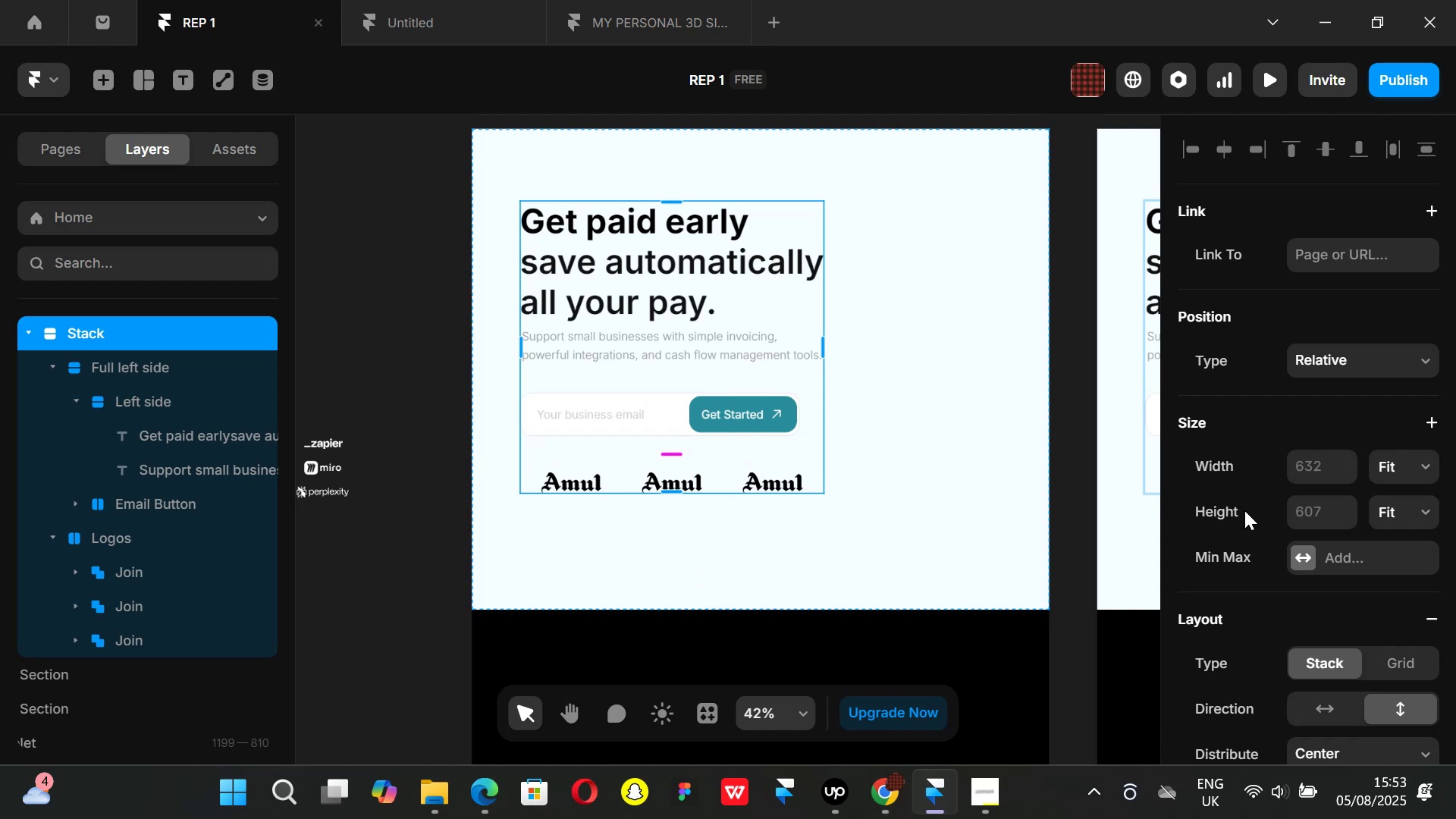 
scroll: coordinate [1327, 579], scroll_direction: down, amount: 2.0
 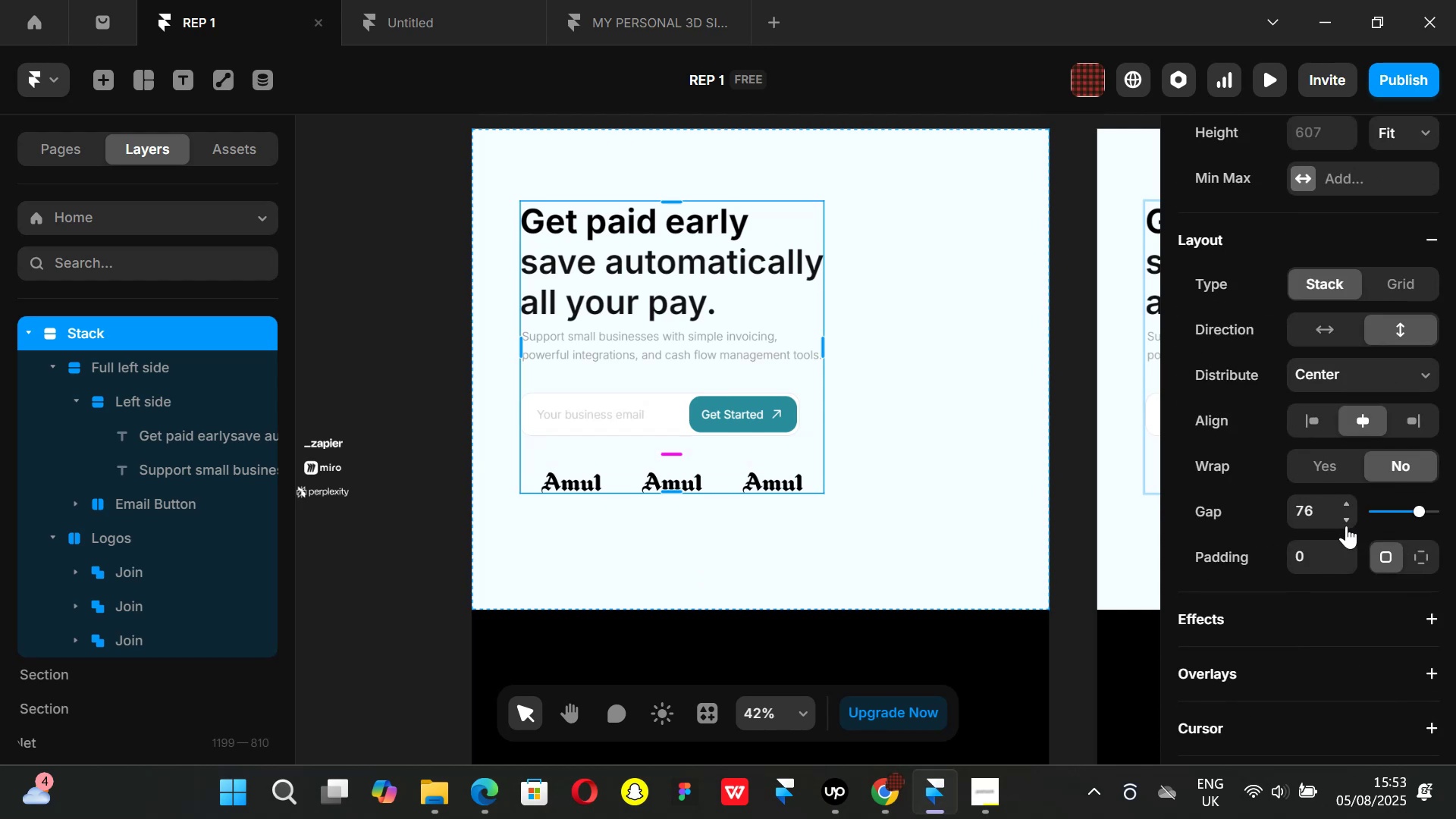 
double_click([1346, 521])
 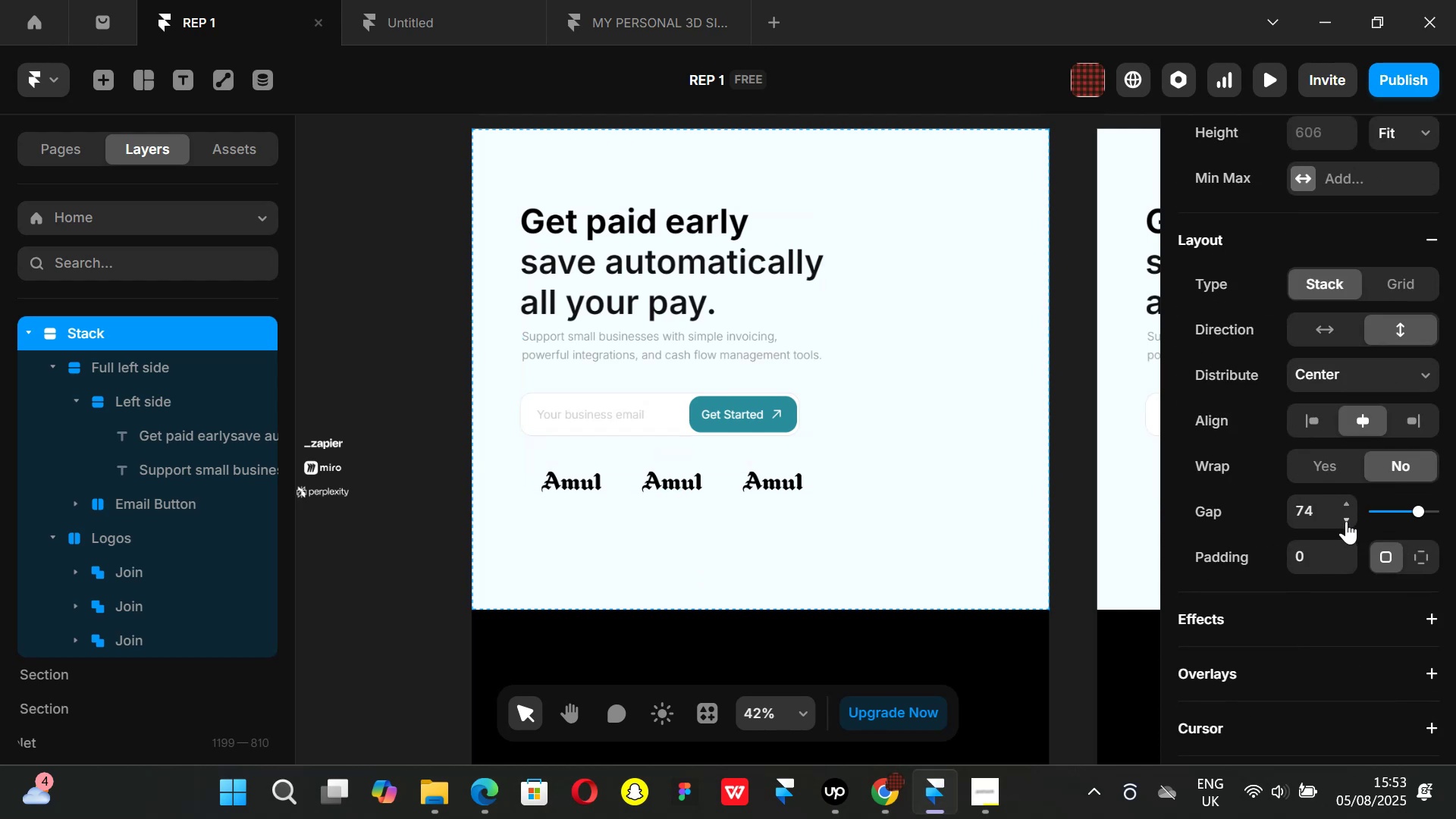 
triple_click([1346, 521])
 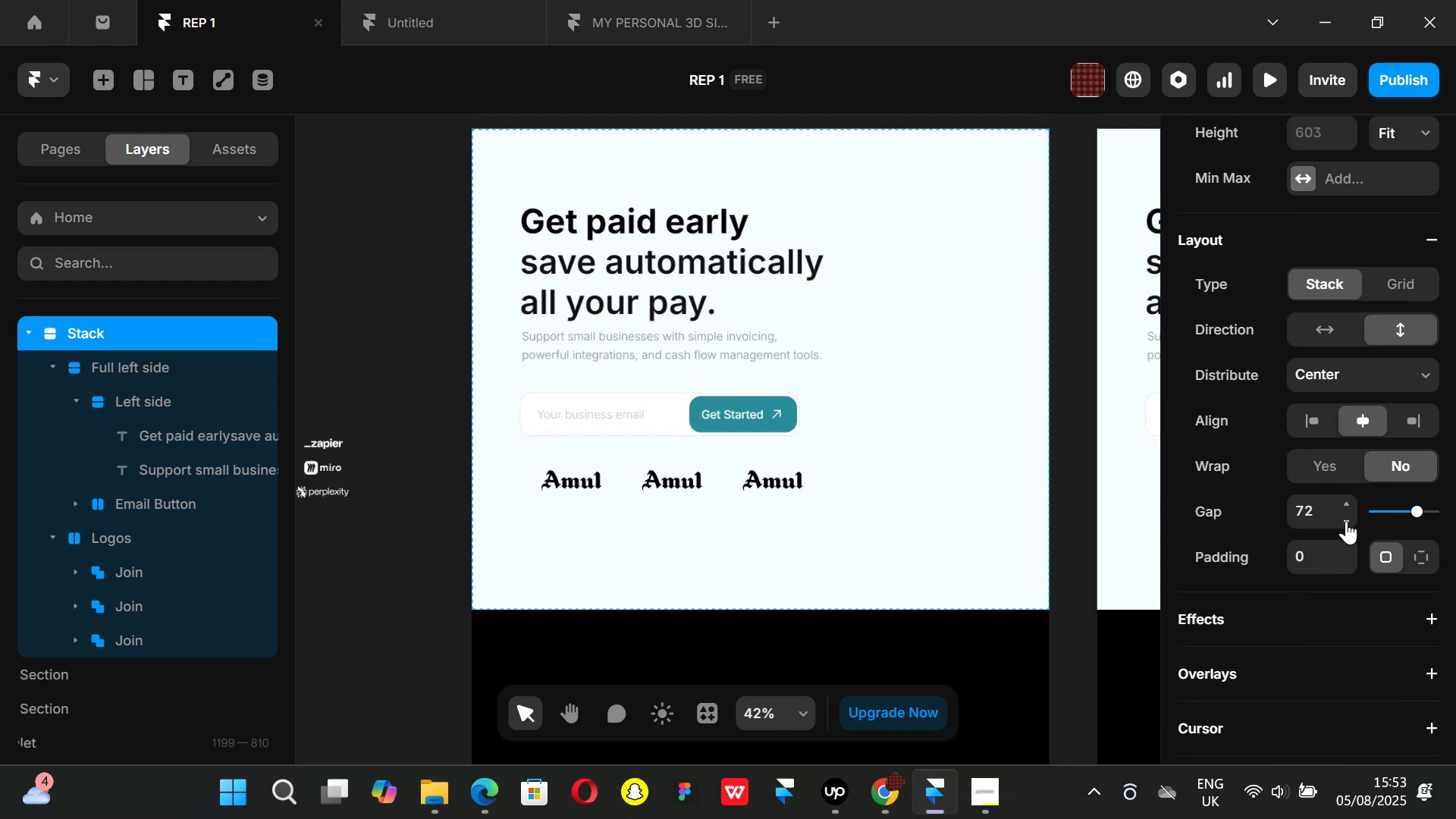 
triple_click([1346, 521])
 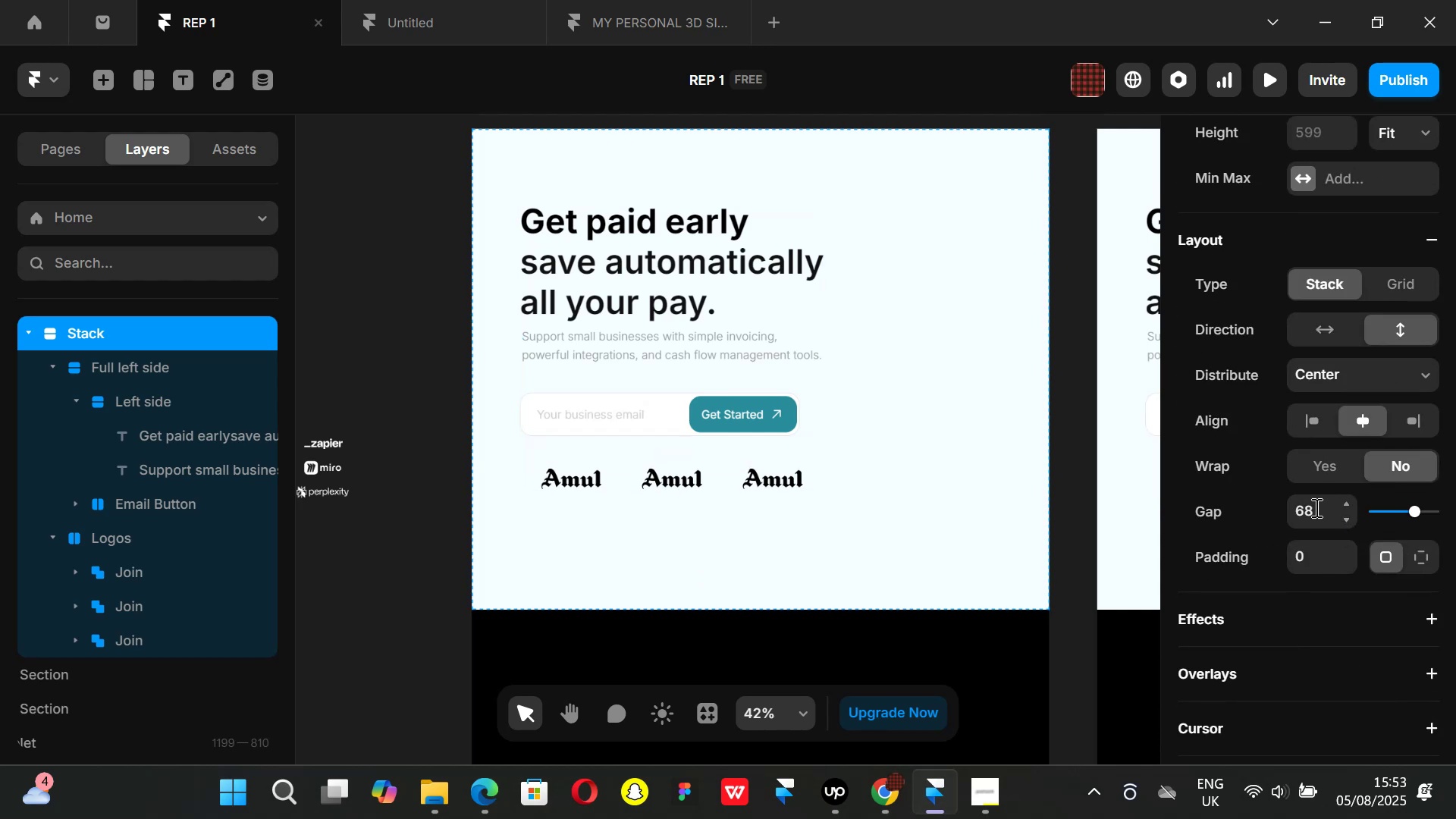 
left_click([1315, 507])
 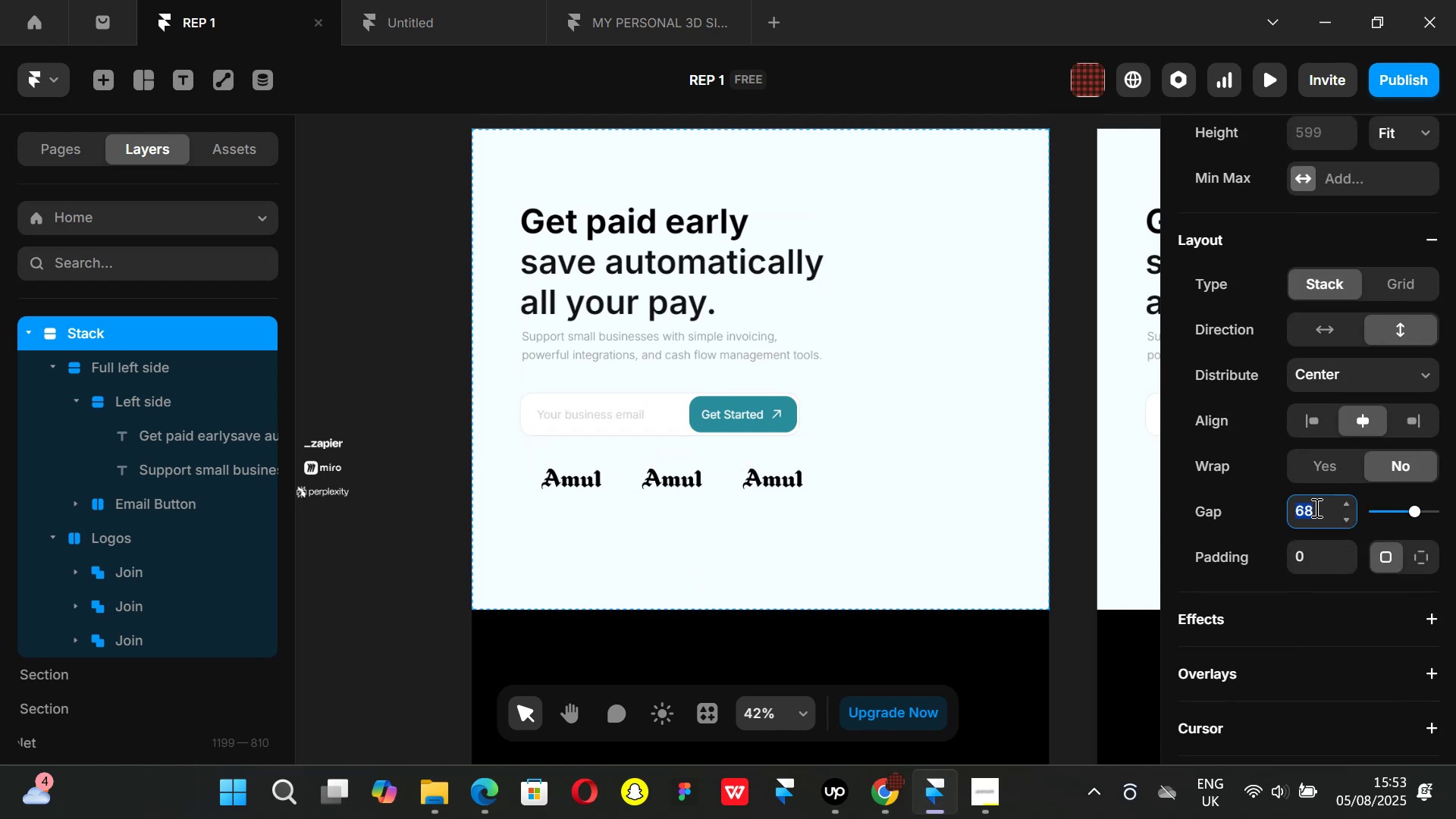 
key(Backspace)
key(Backspace)
type(60)
 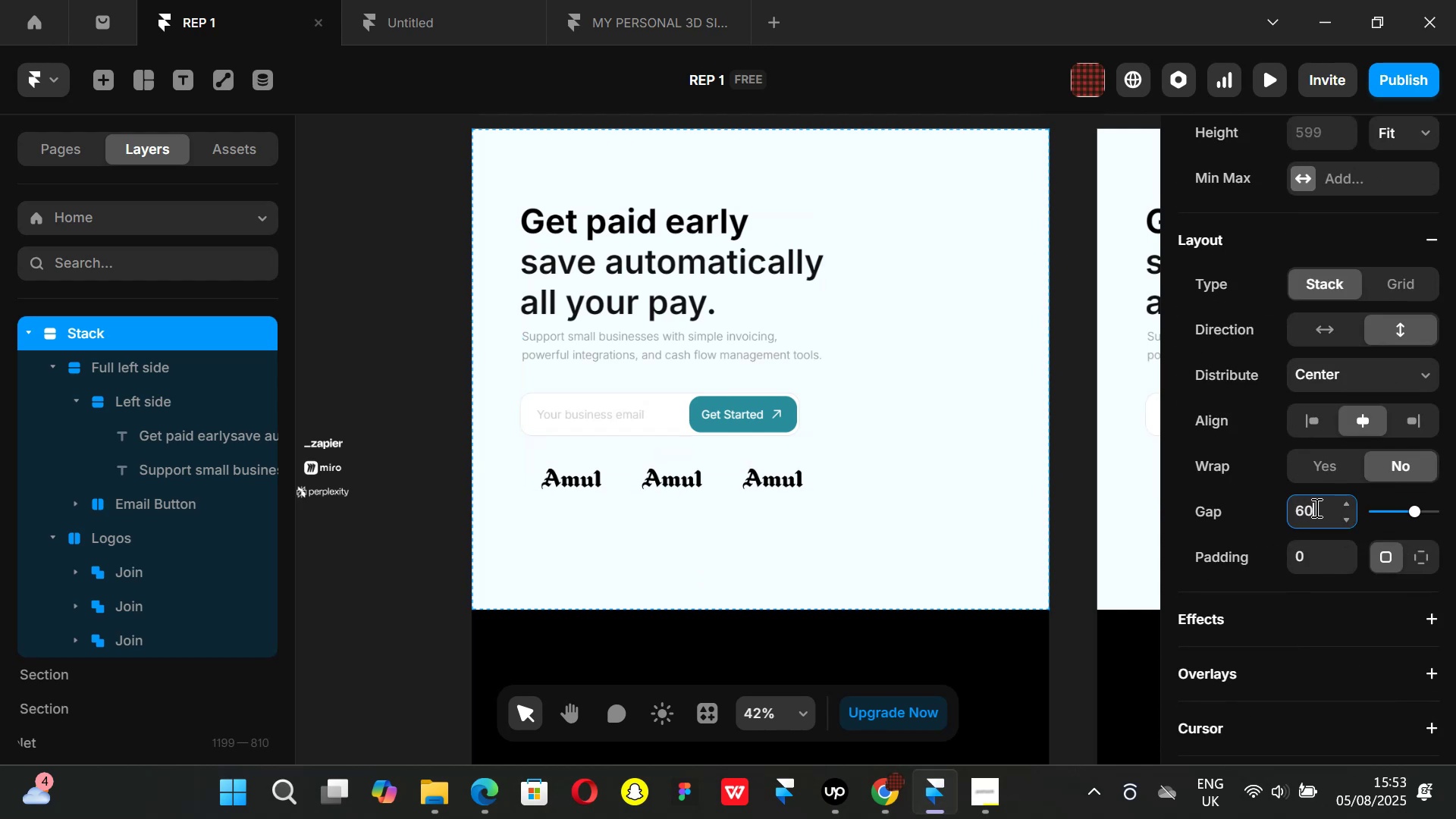 
key(Enter)
 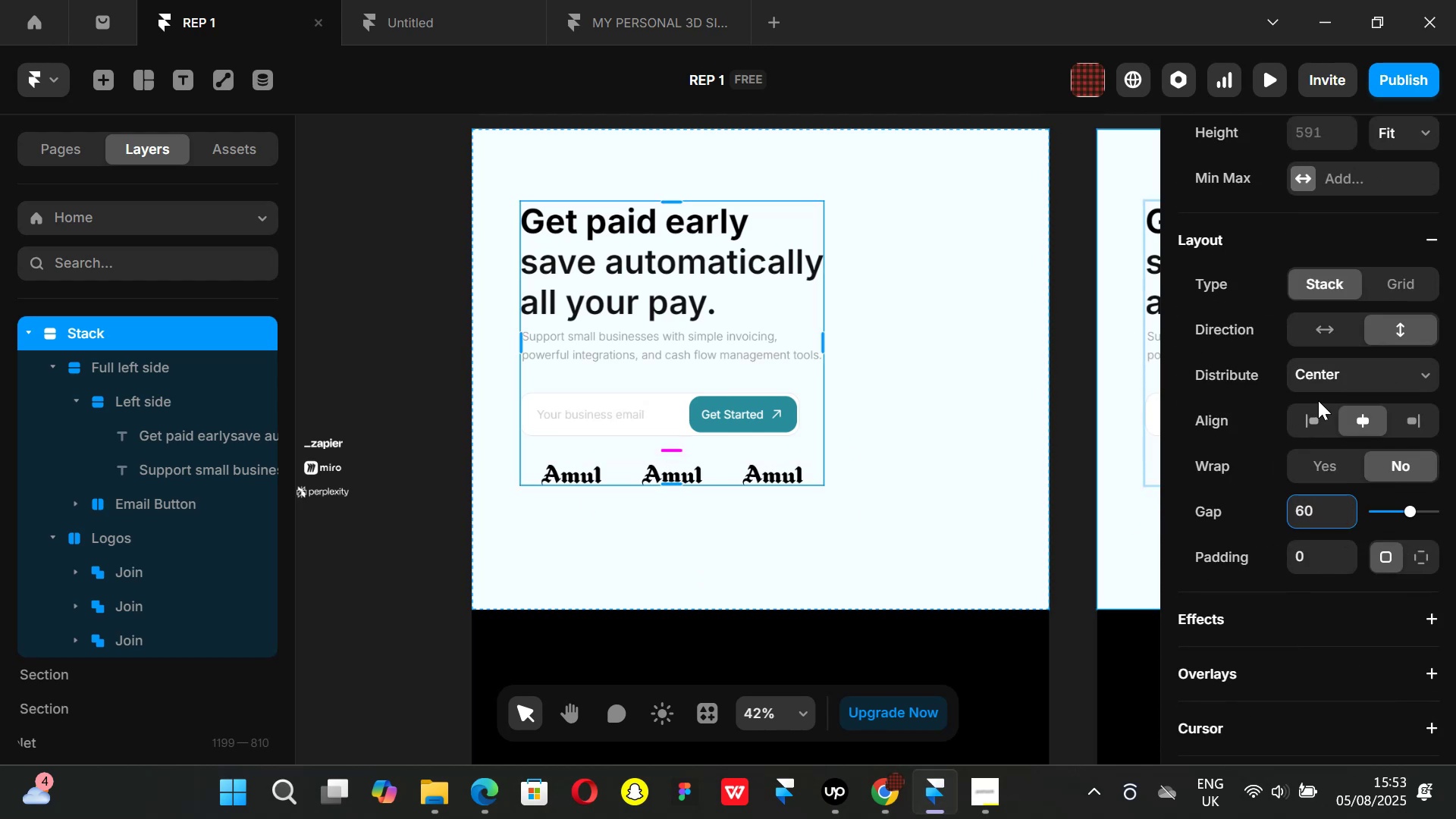 
left_click([1321, 413])
 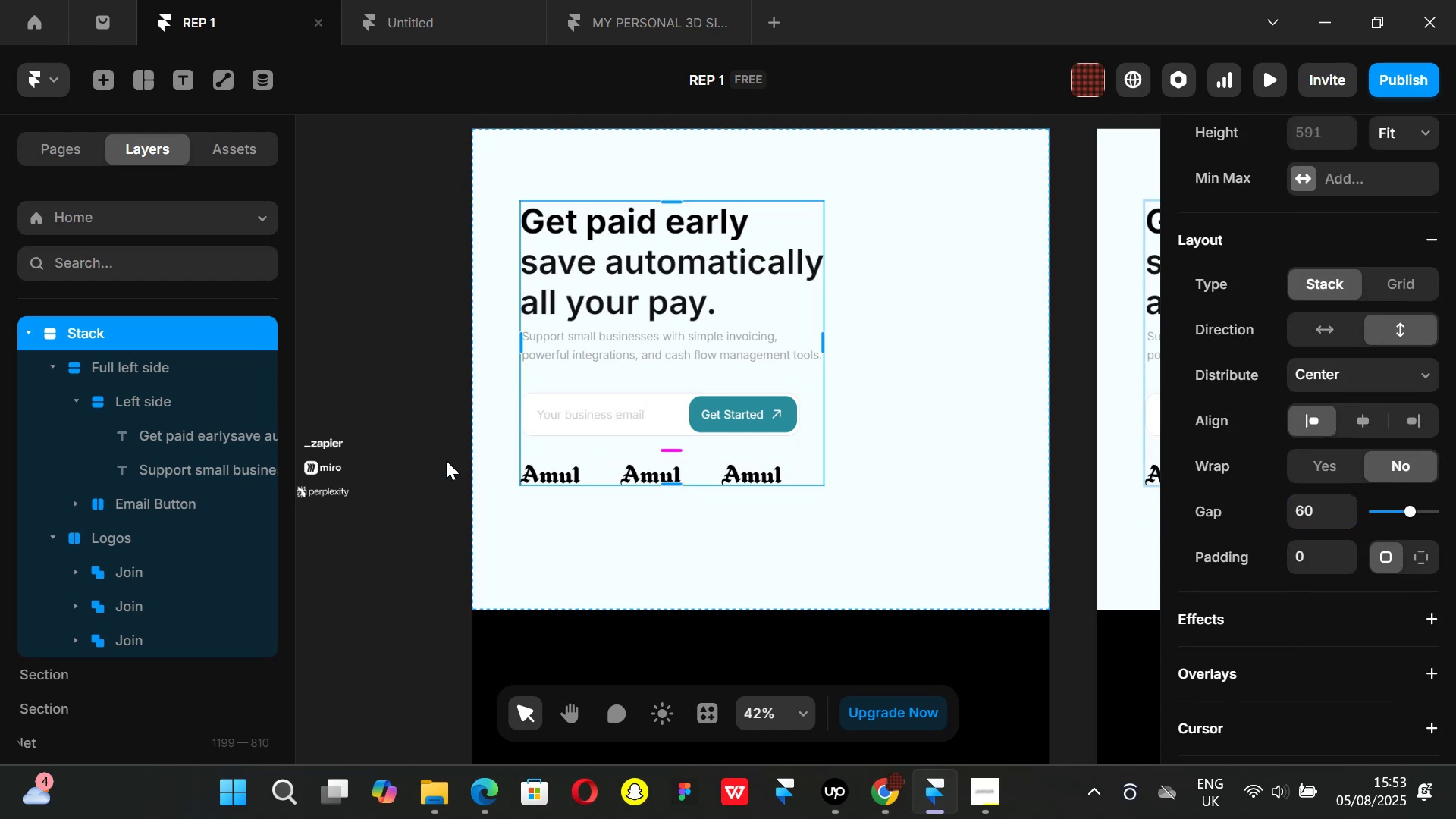 
left_click([428, 458])
 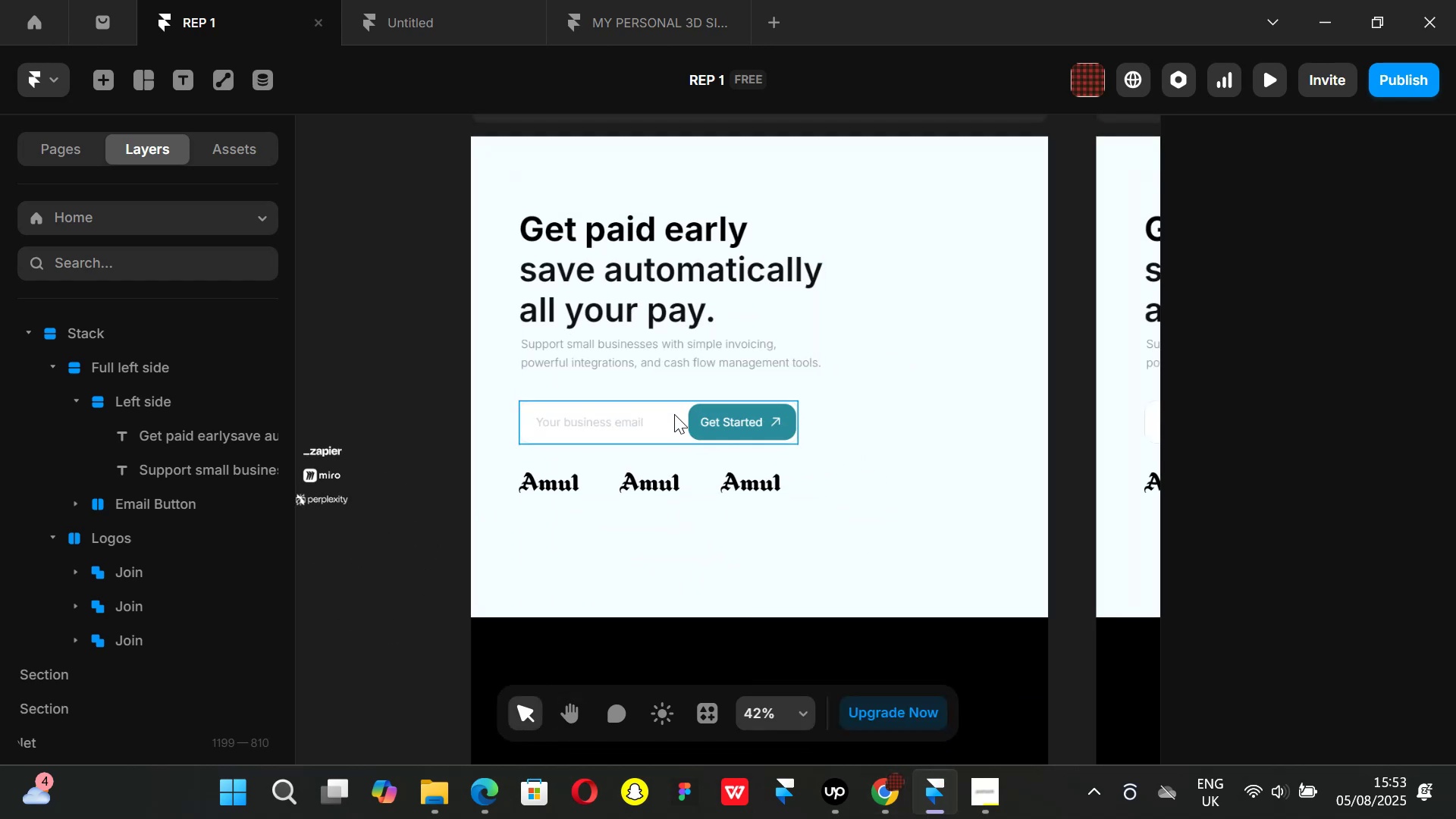 
wait(5.7)
 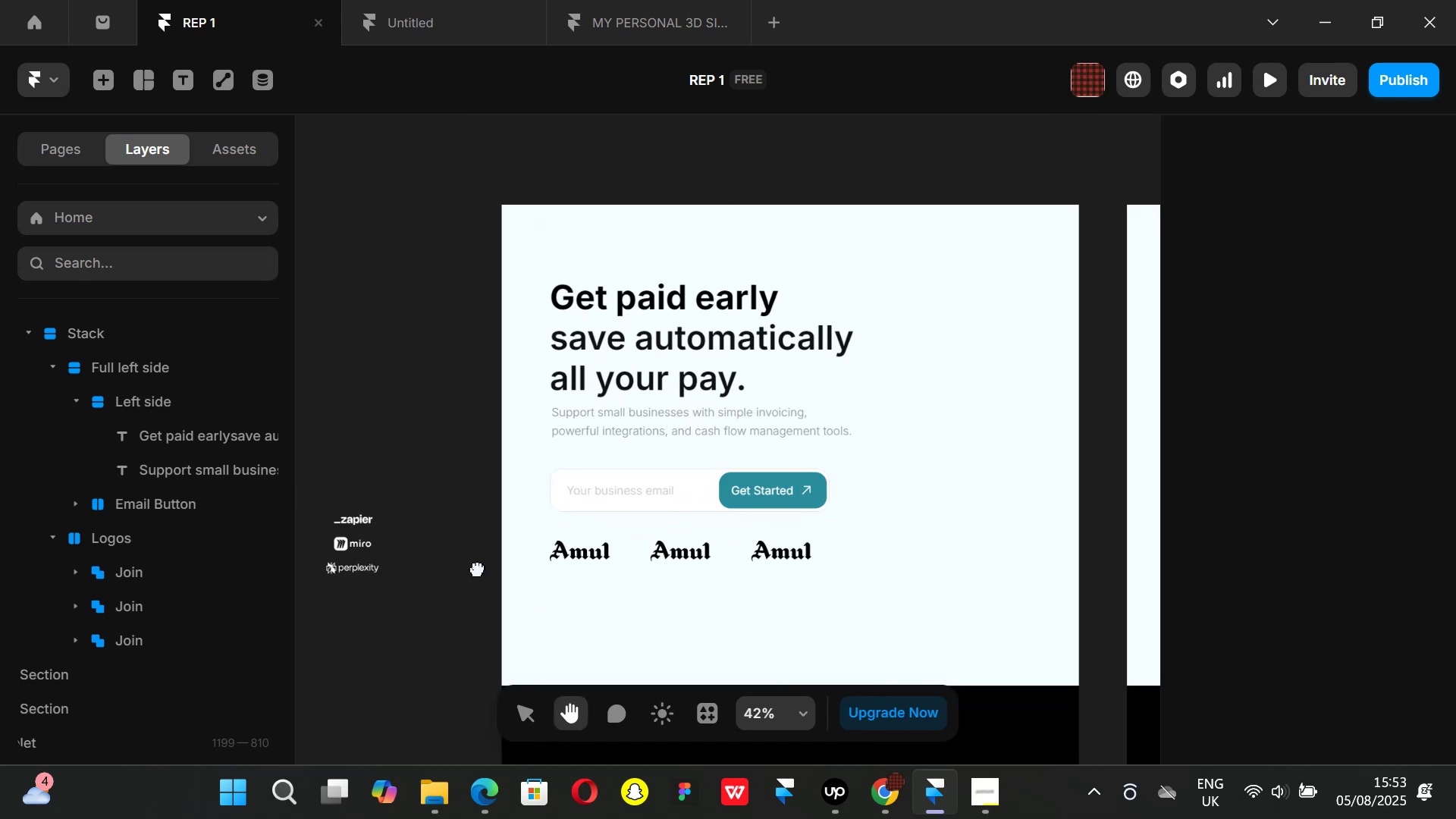 
left_click([887, 800])
 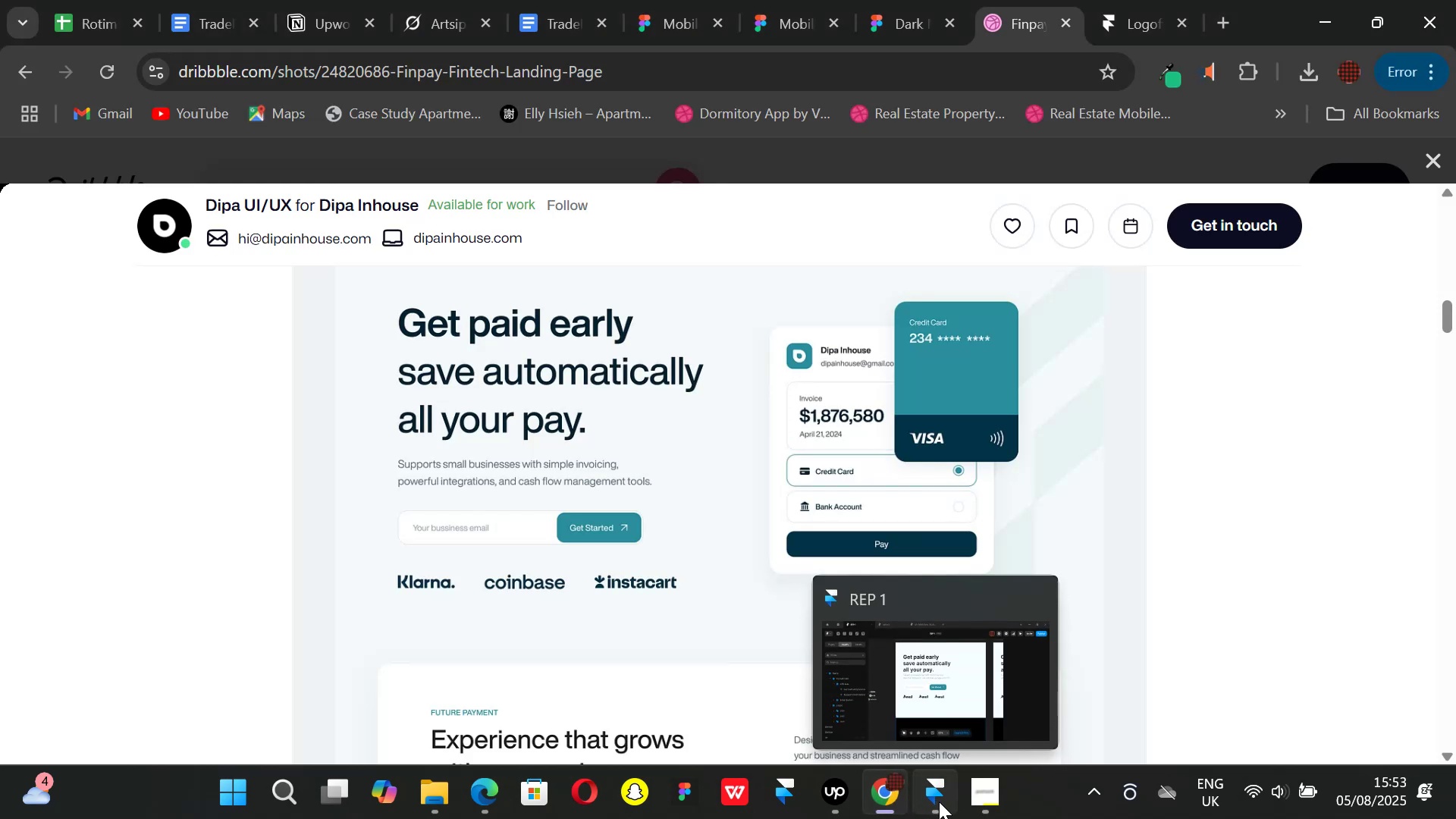 
left_click([939, 802])
 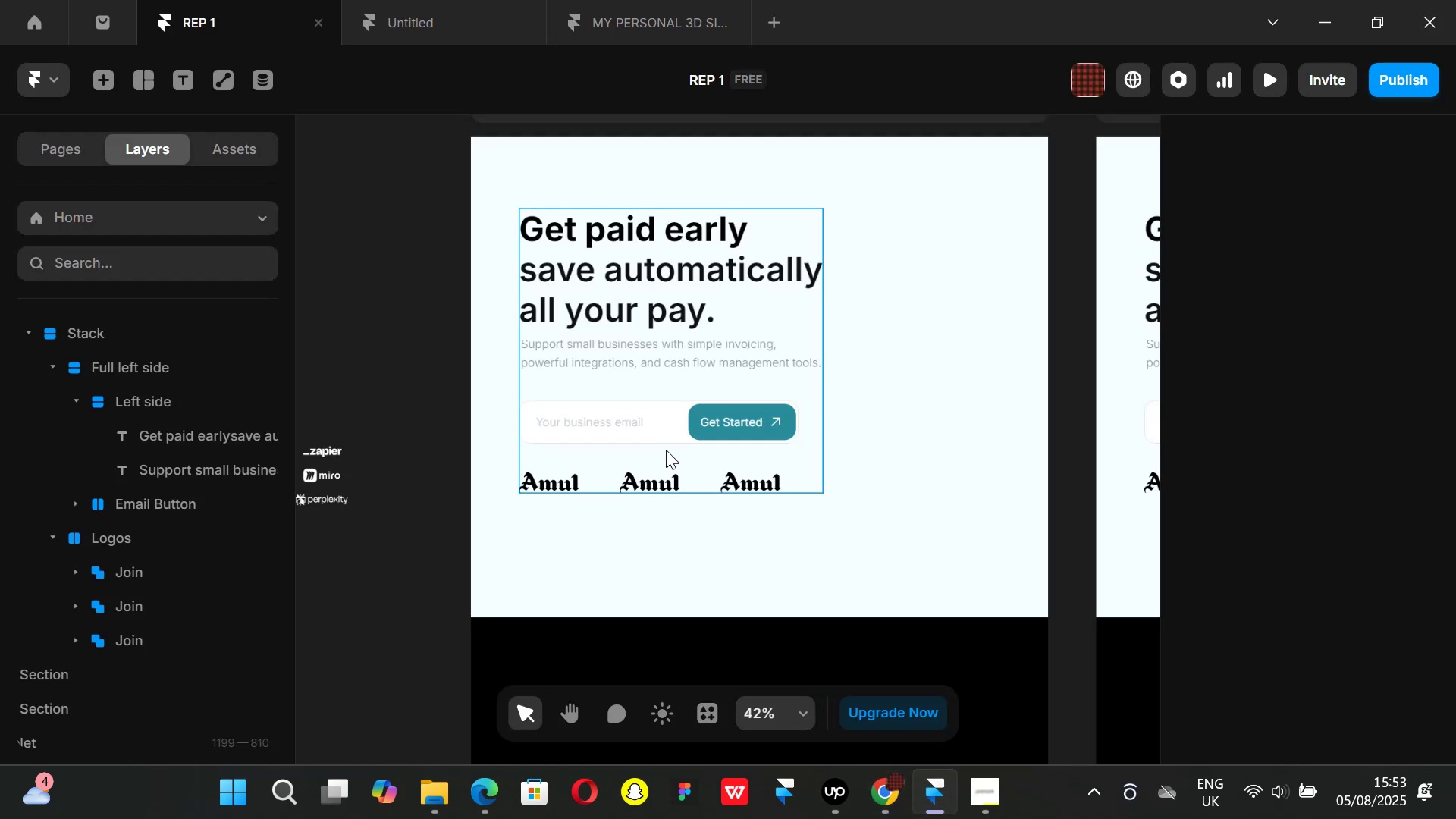 
left_click([666, 450])
 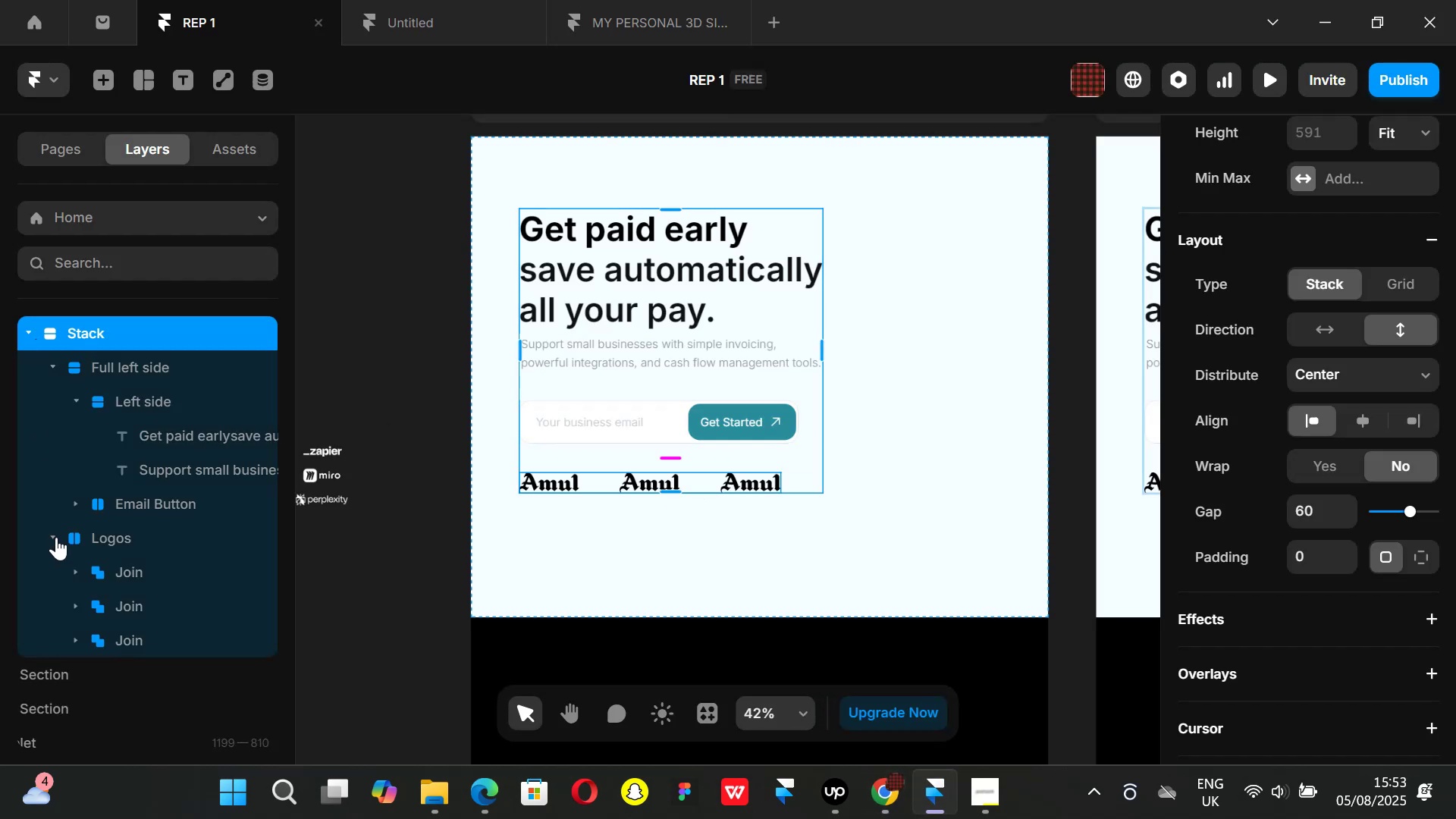 
left_click([55, 535])
 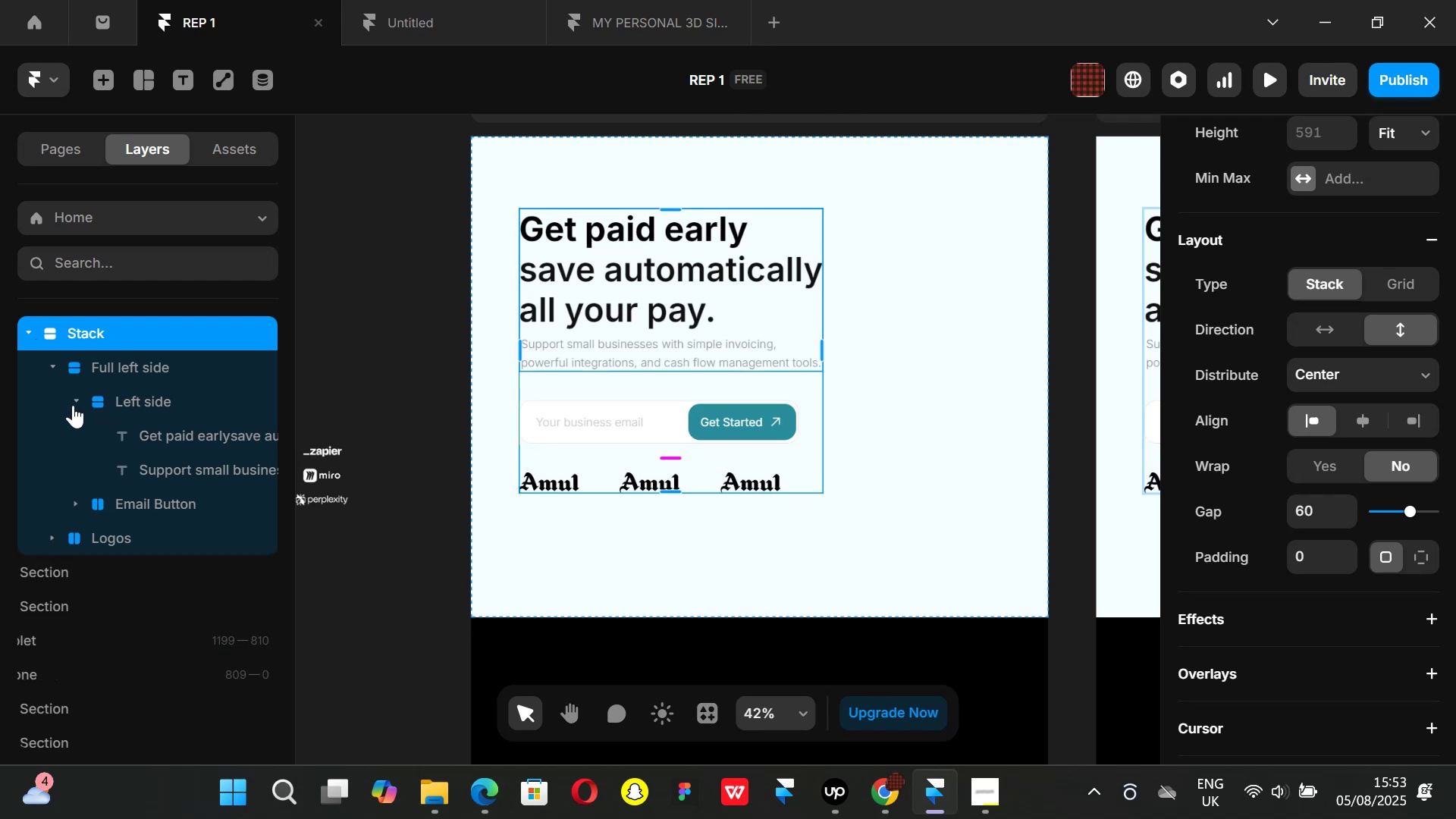 
left_click([75, 399])
 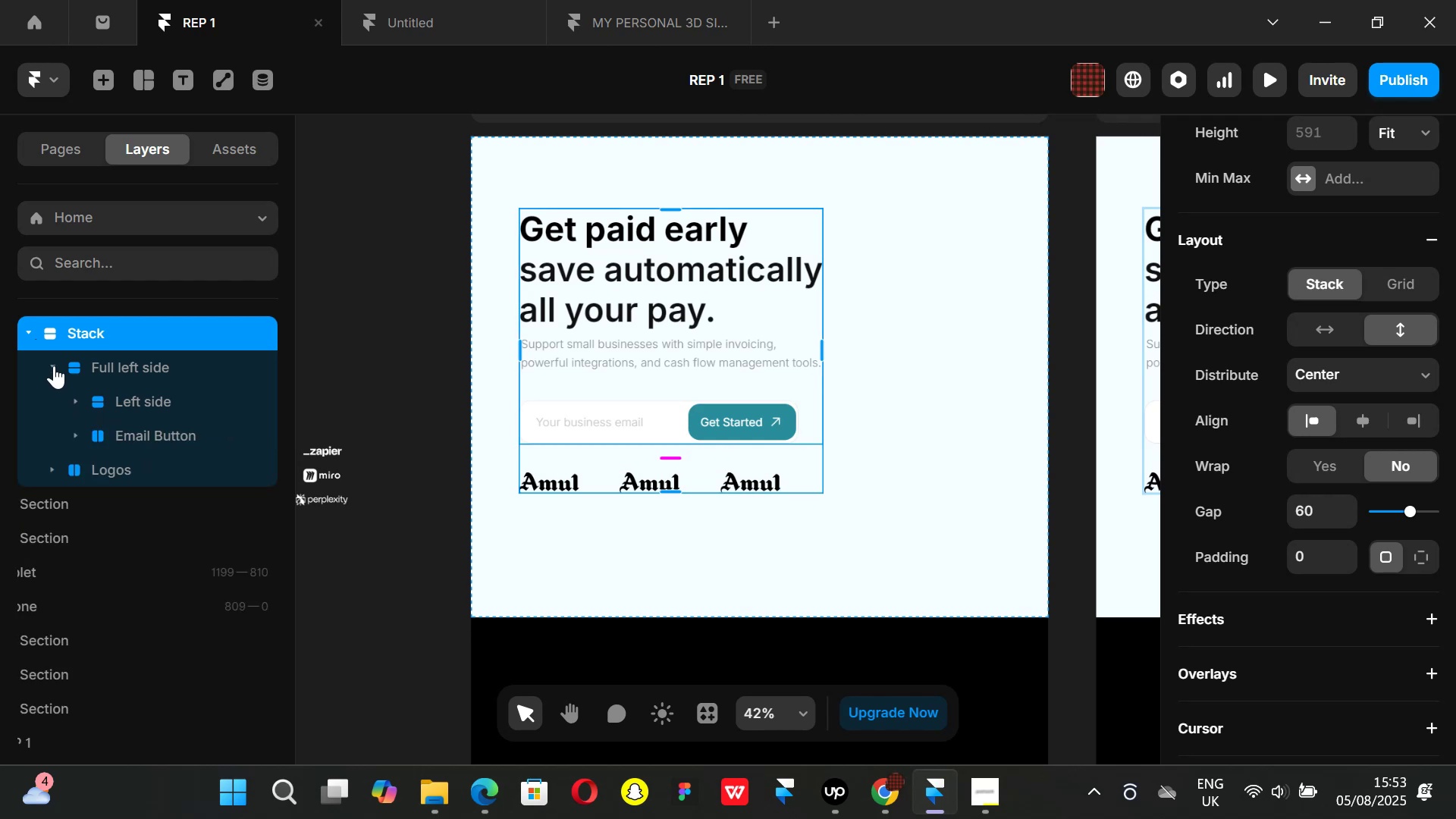 
left_click([54, 366])
 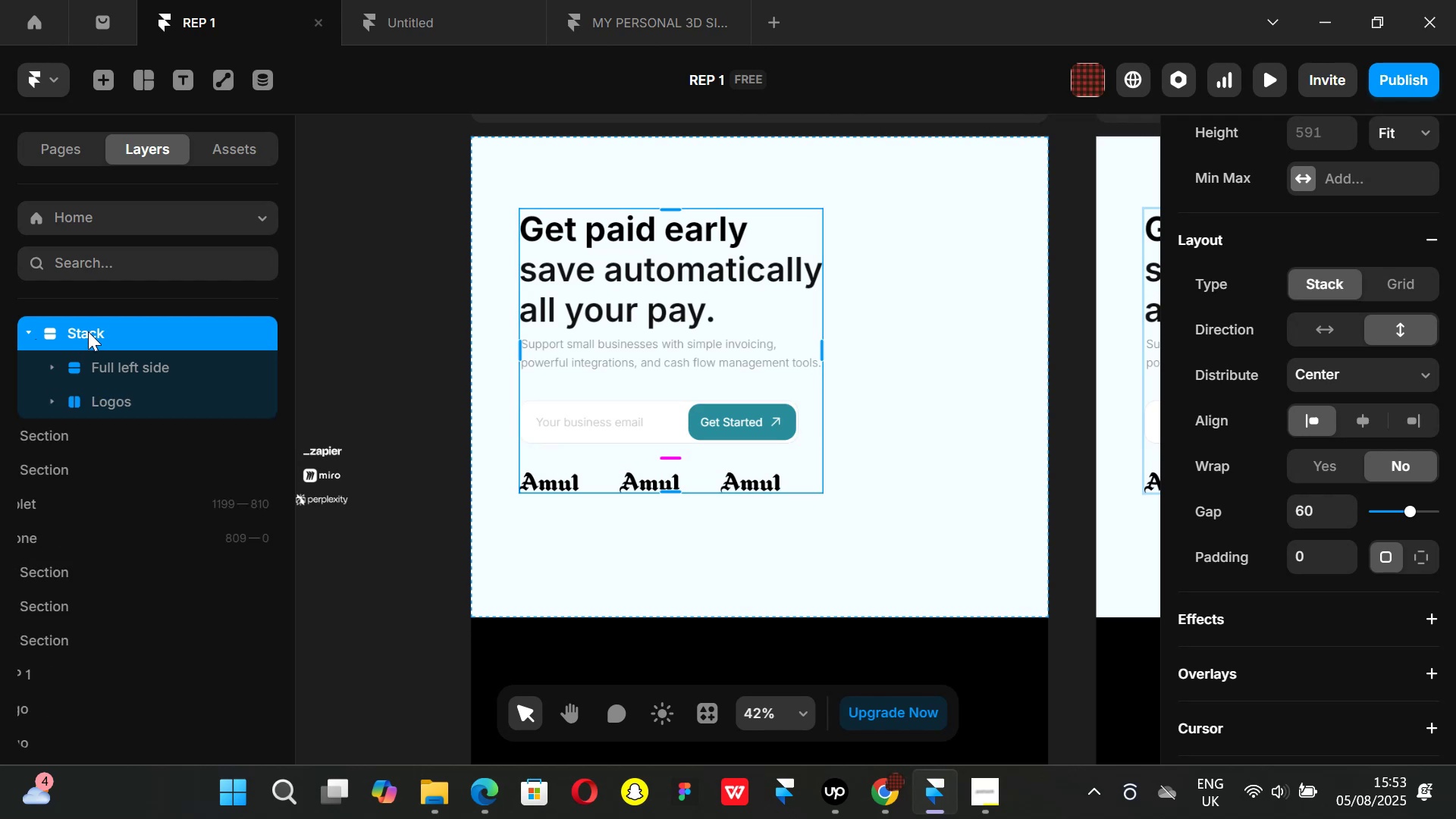 
double_click([88, 331])
 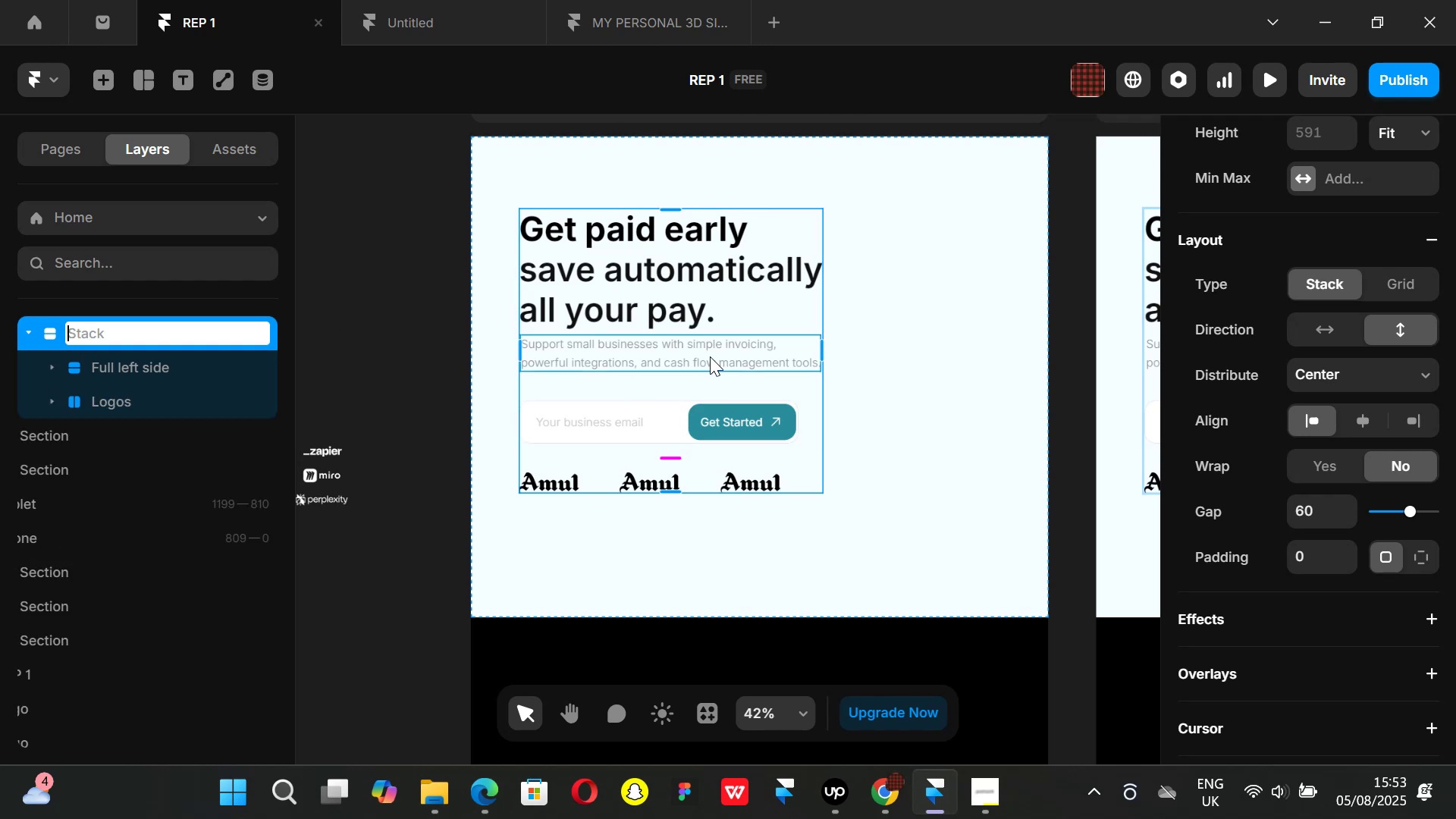 
wait(6.17)
 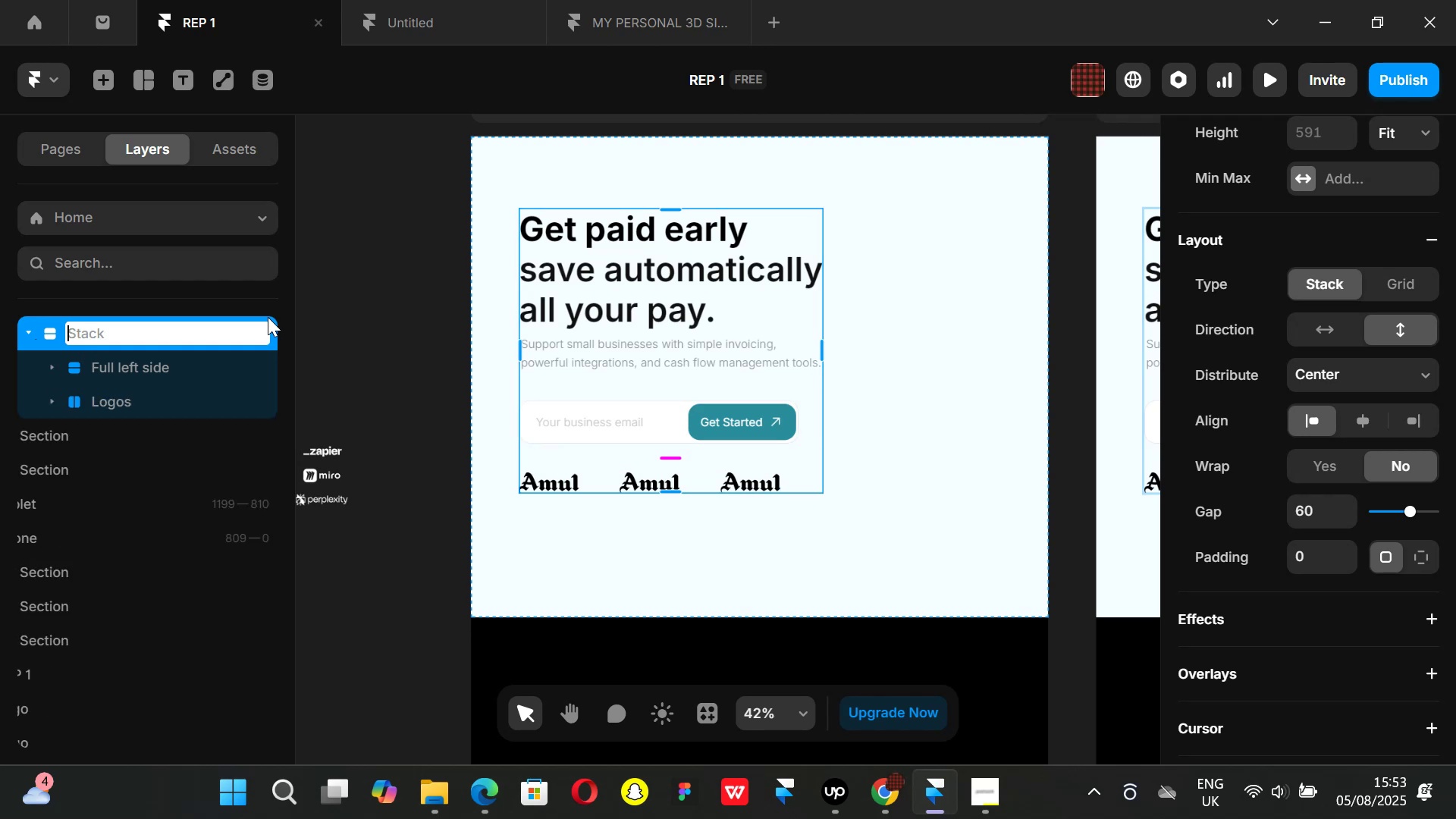 
type(Led)
key(Backspace)
type(ft side)
 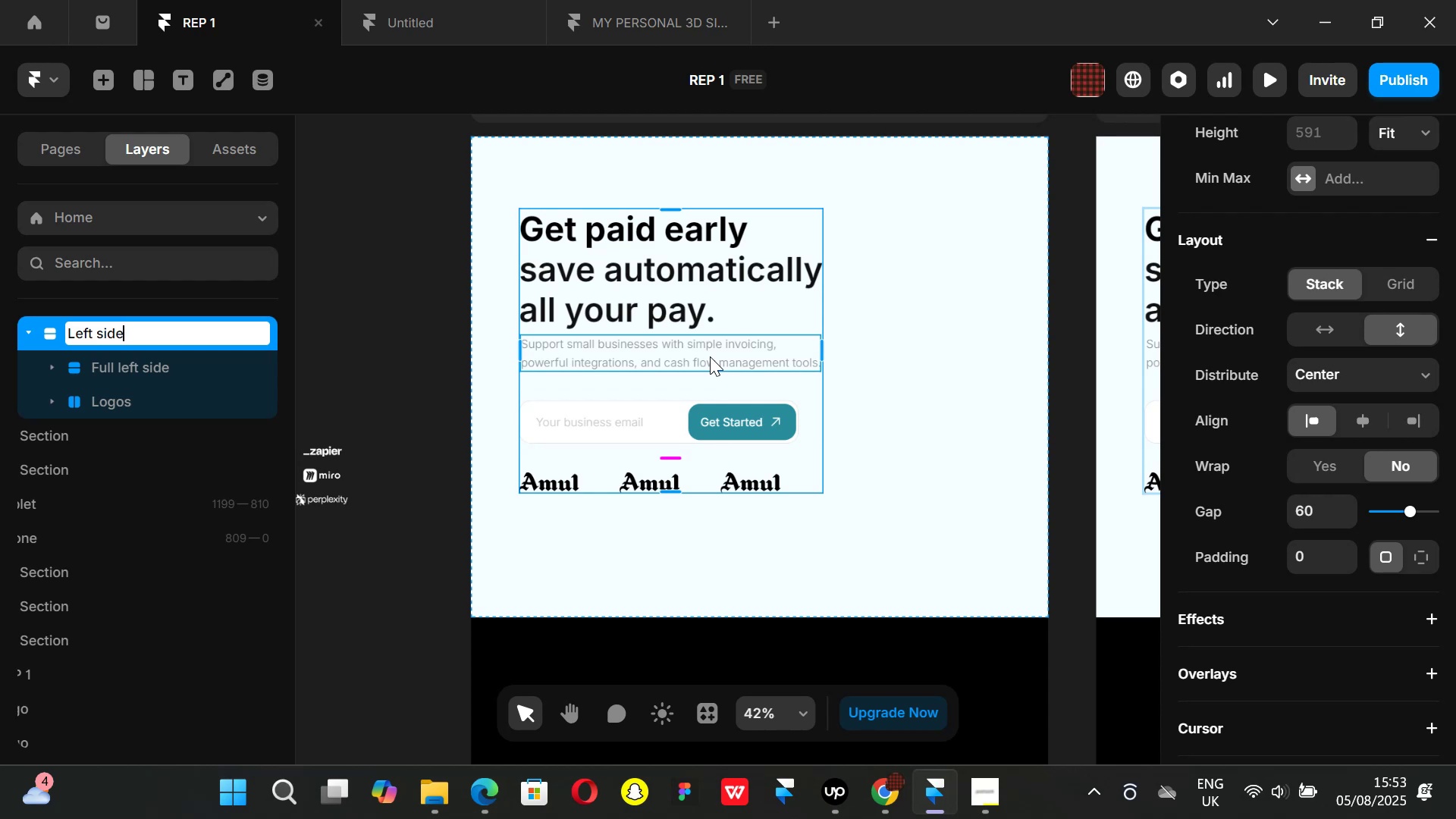 
key(Enter)
 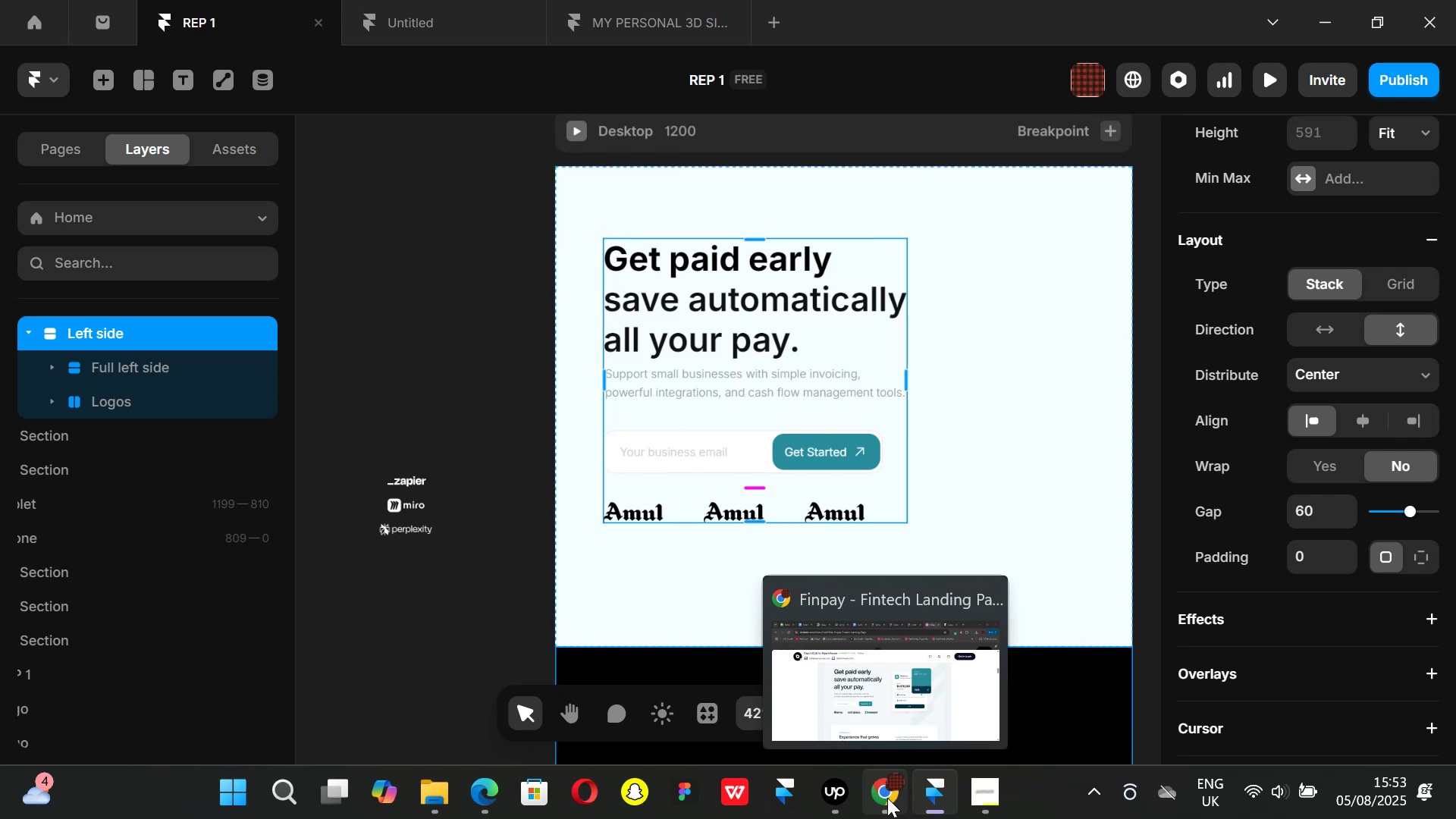 
wait(12.02)
 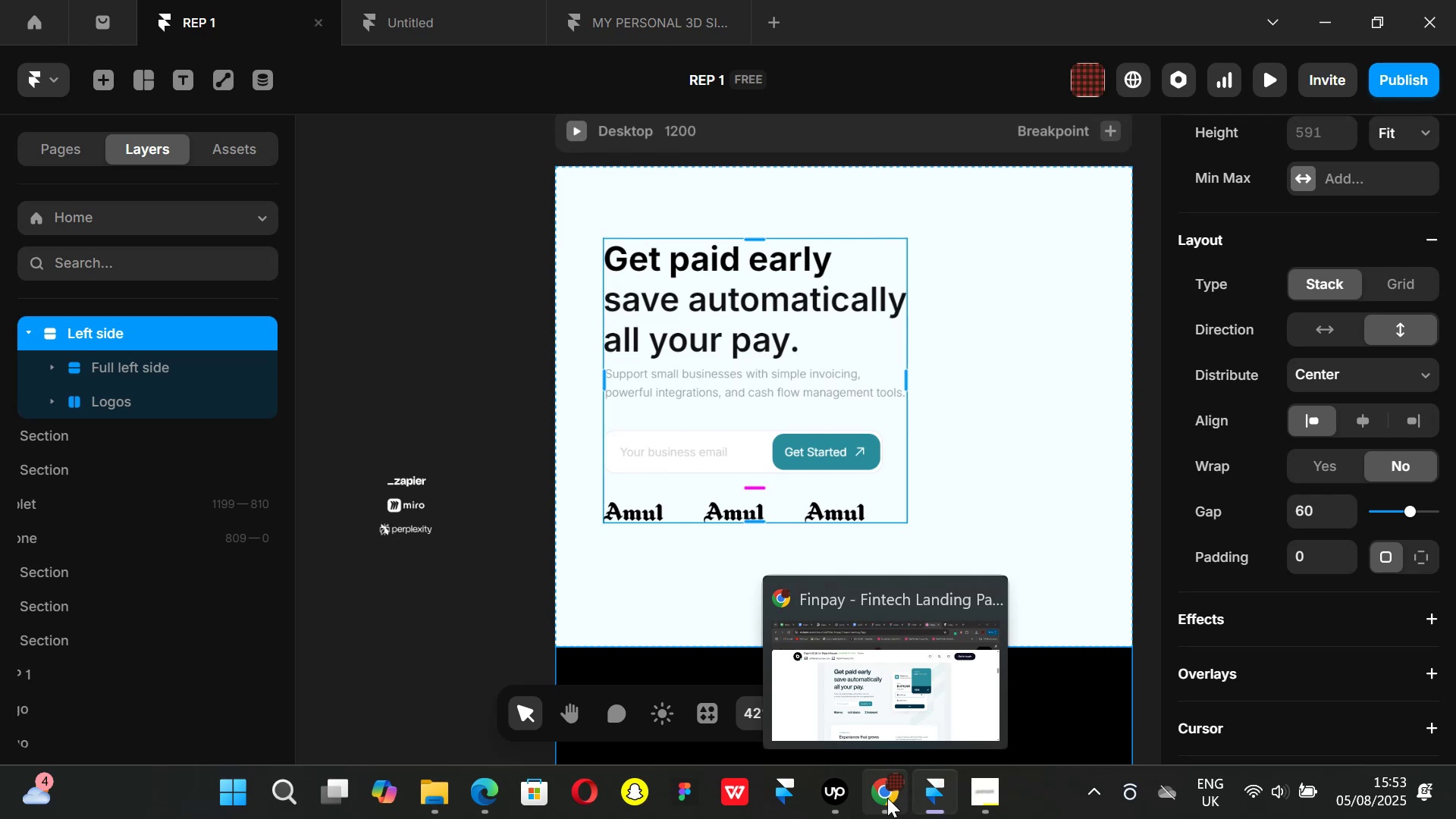 
left_click([887, 799])
 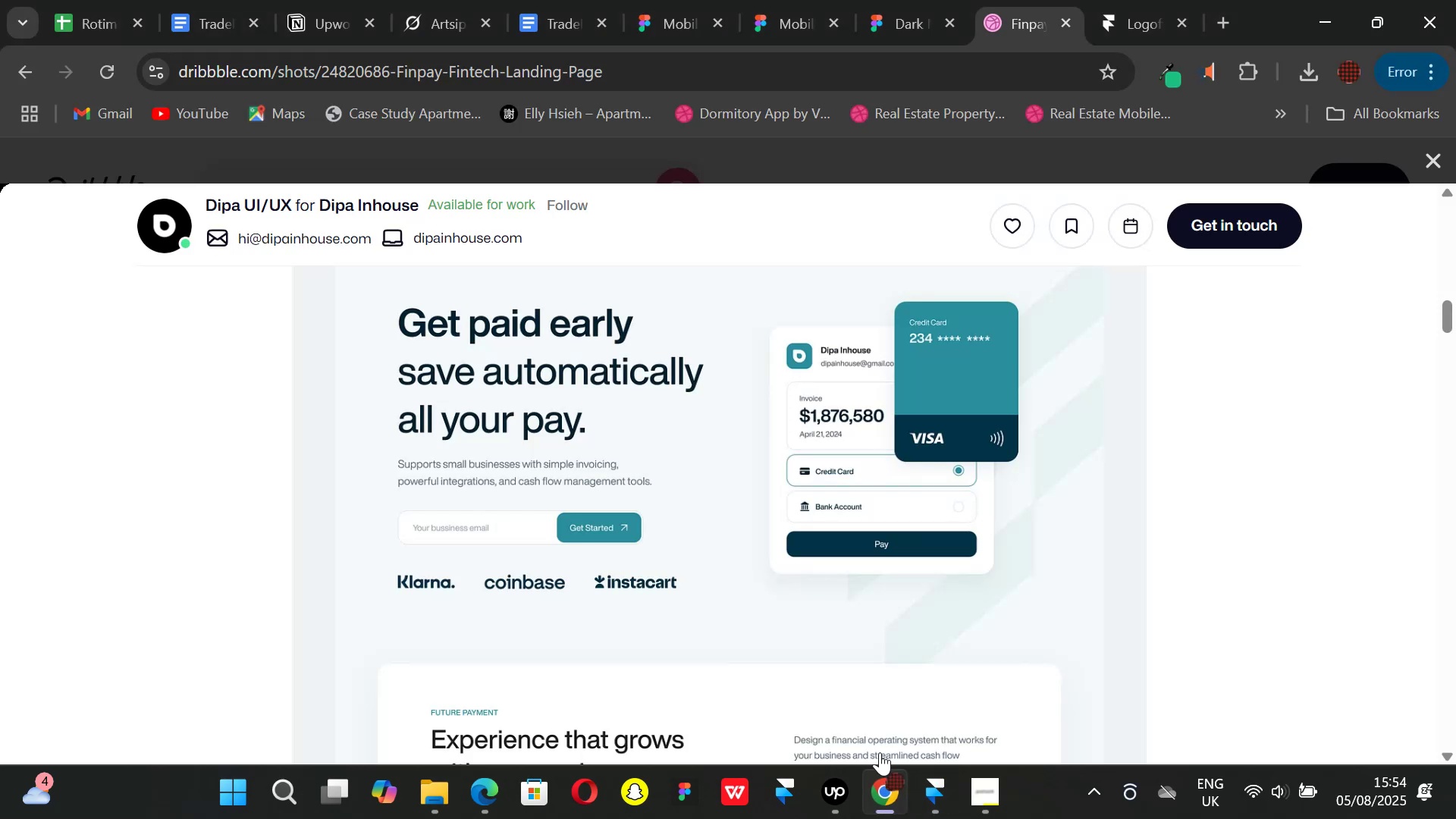 
scroll: coordinate [623, 430], scroll_direction: up, amount: 1.0
 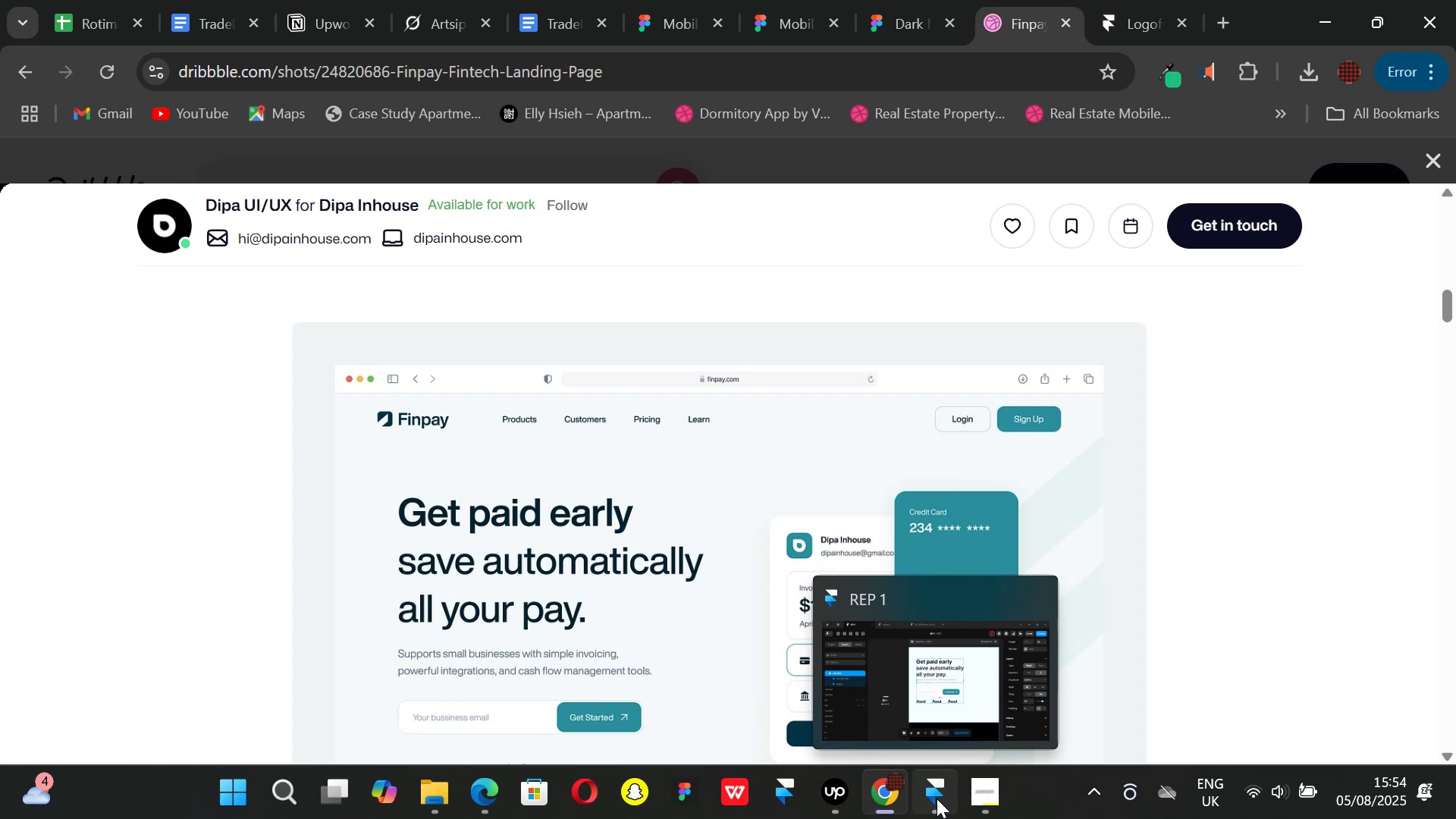 
wait(6.46)
 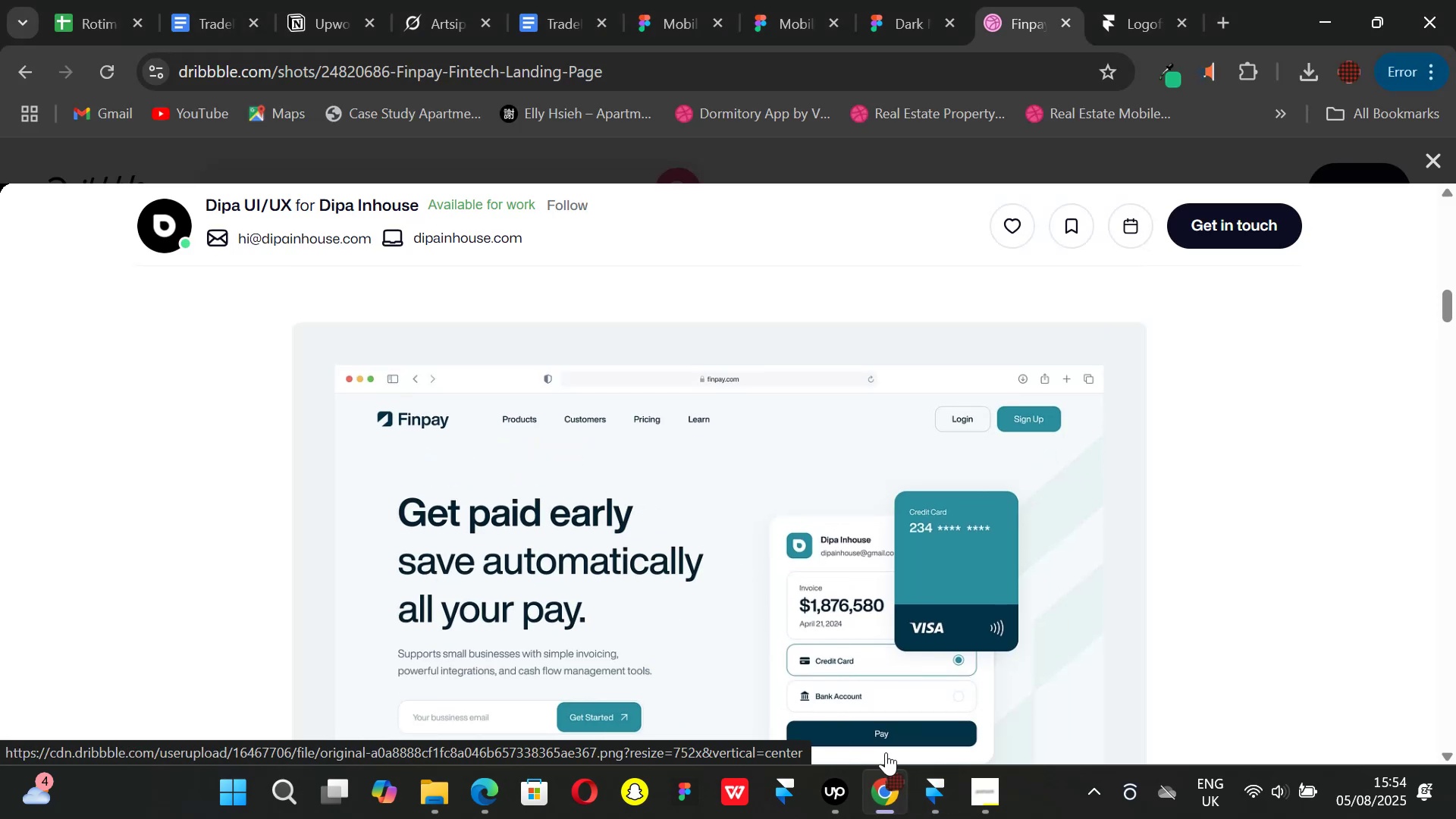 
left_click([937, 799])
 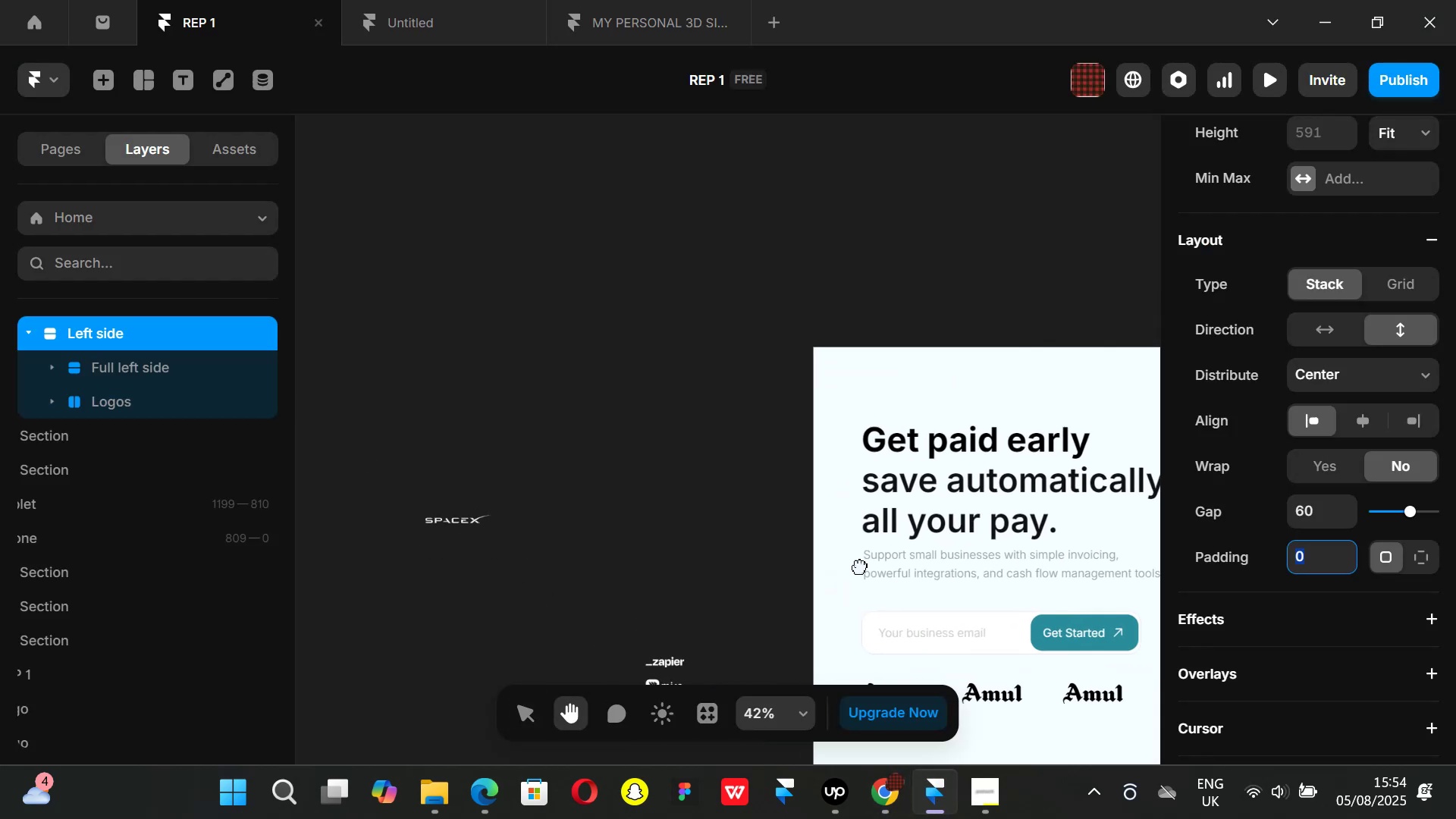 
left_click([529, 344])
 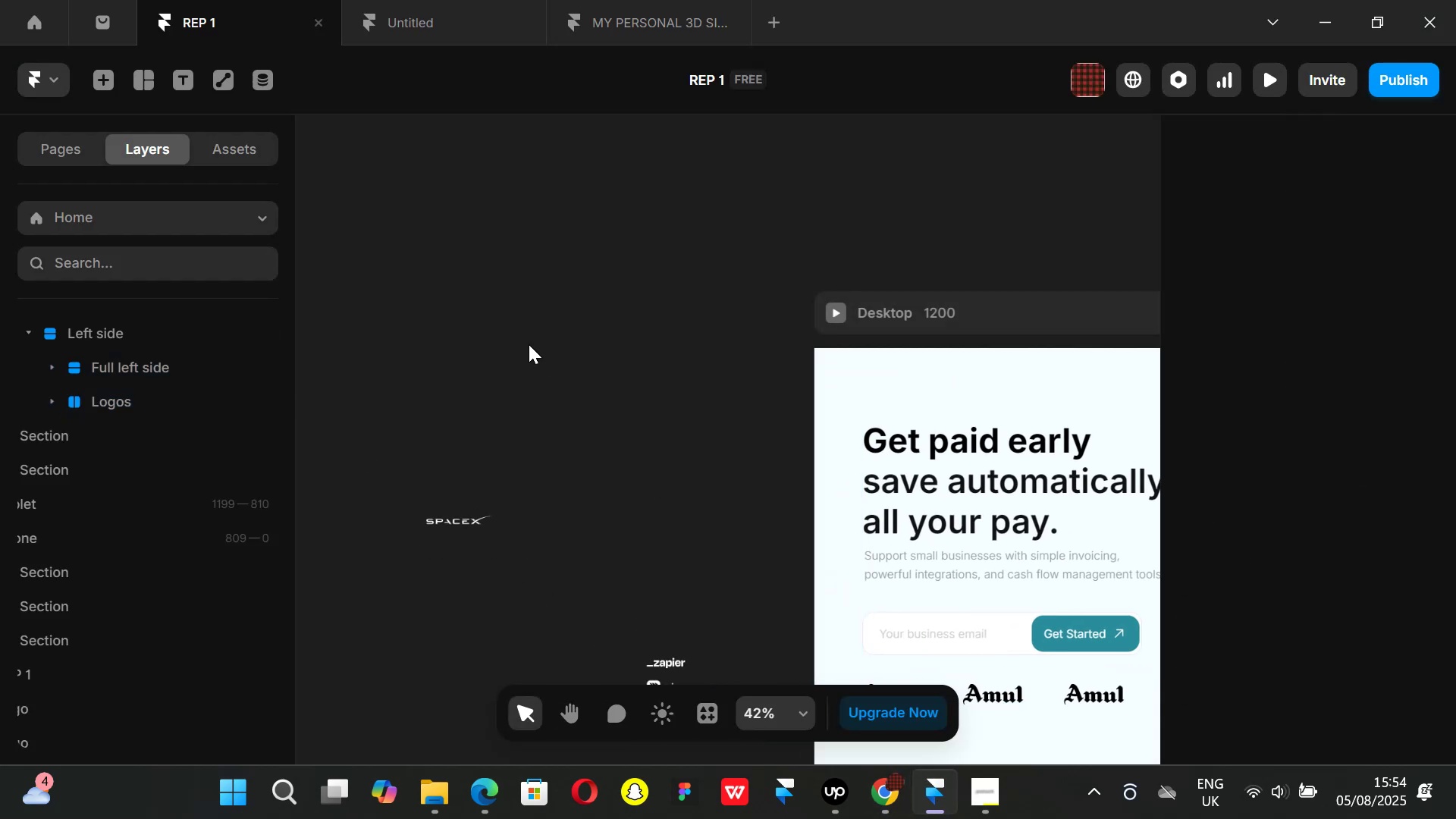 
key(F)
 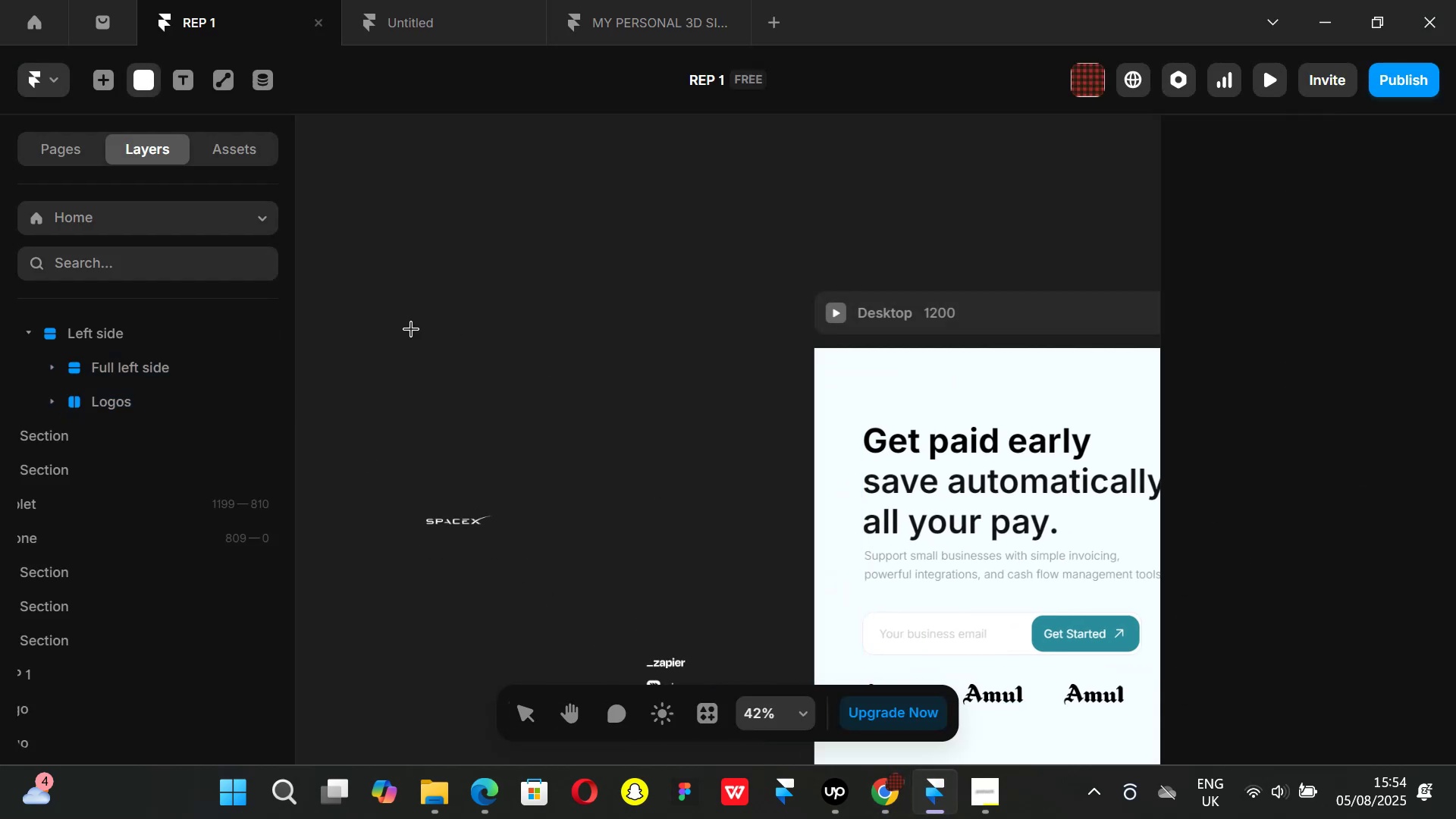 
left_click_drag(start_coordinate=[403, 328], to_coordinate=[783, 364])
 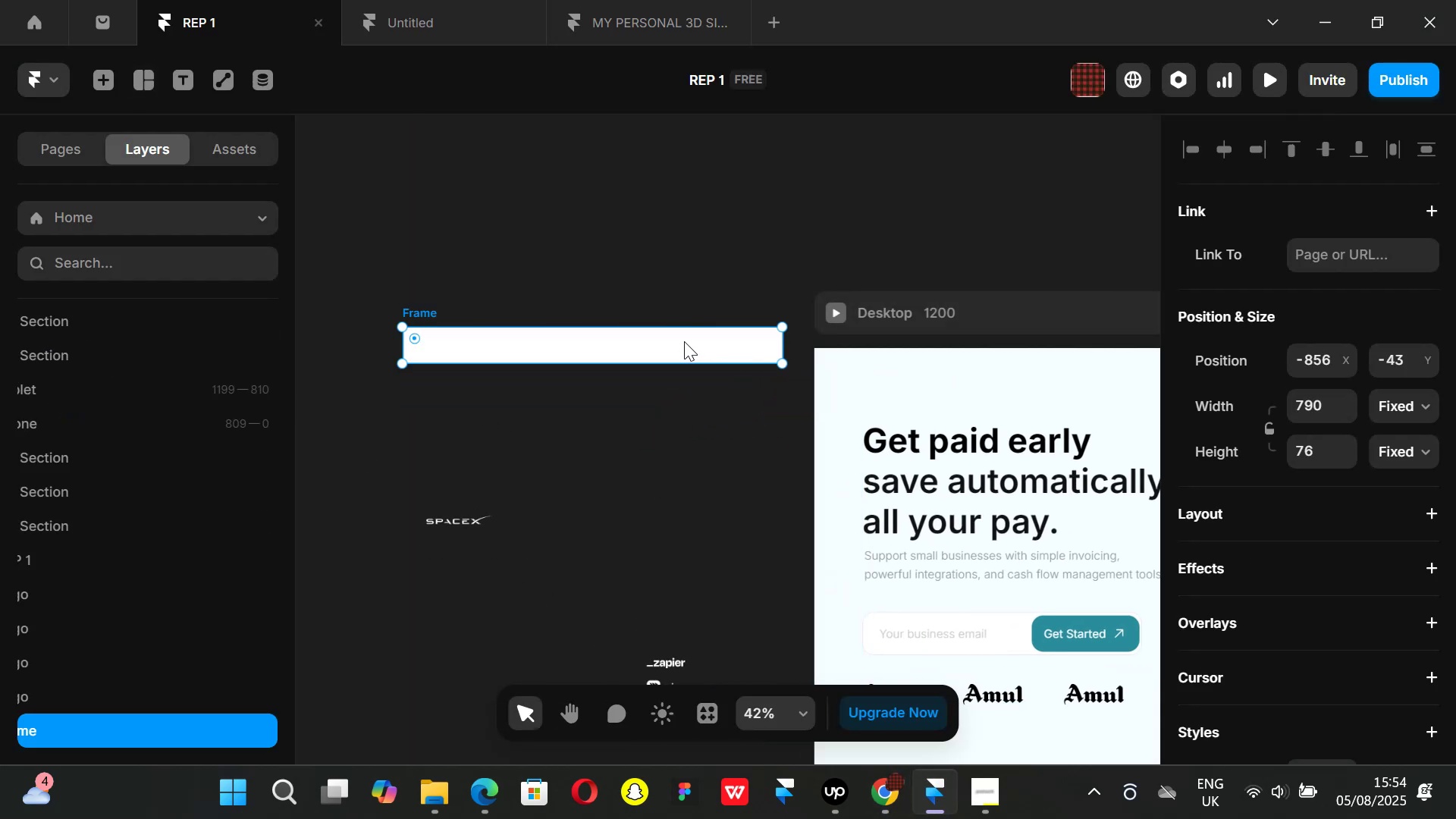 
left_click_drag(start_coordinate=[682, 346], to_coordinate=[640, 352])
 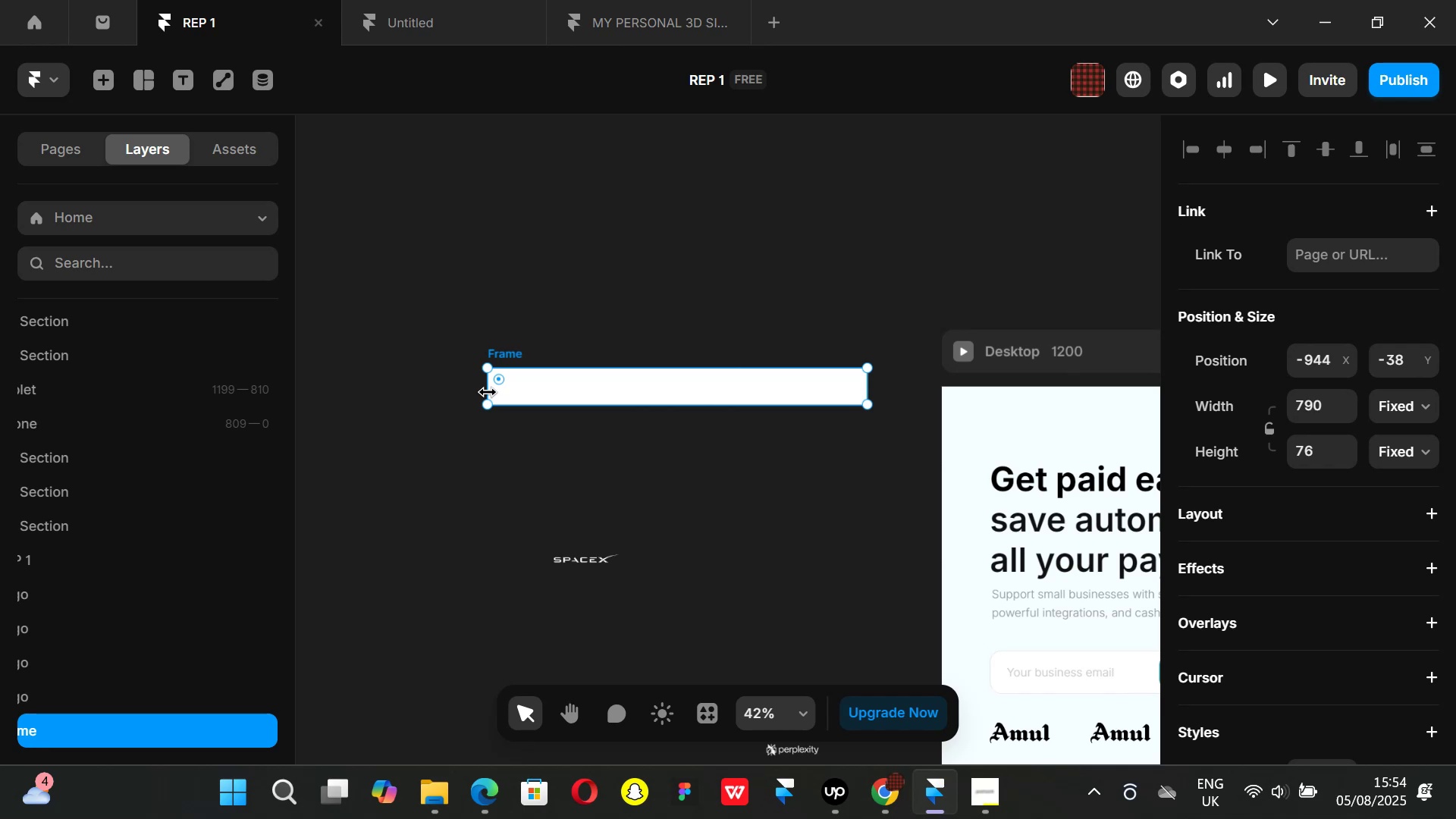 
wait(16.08)
 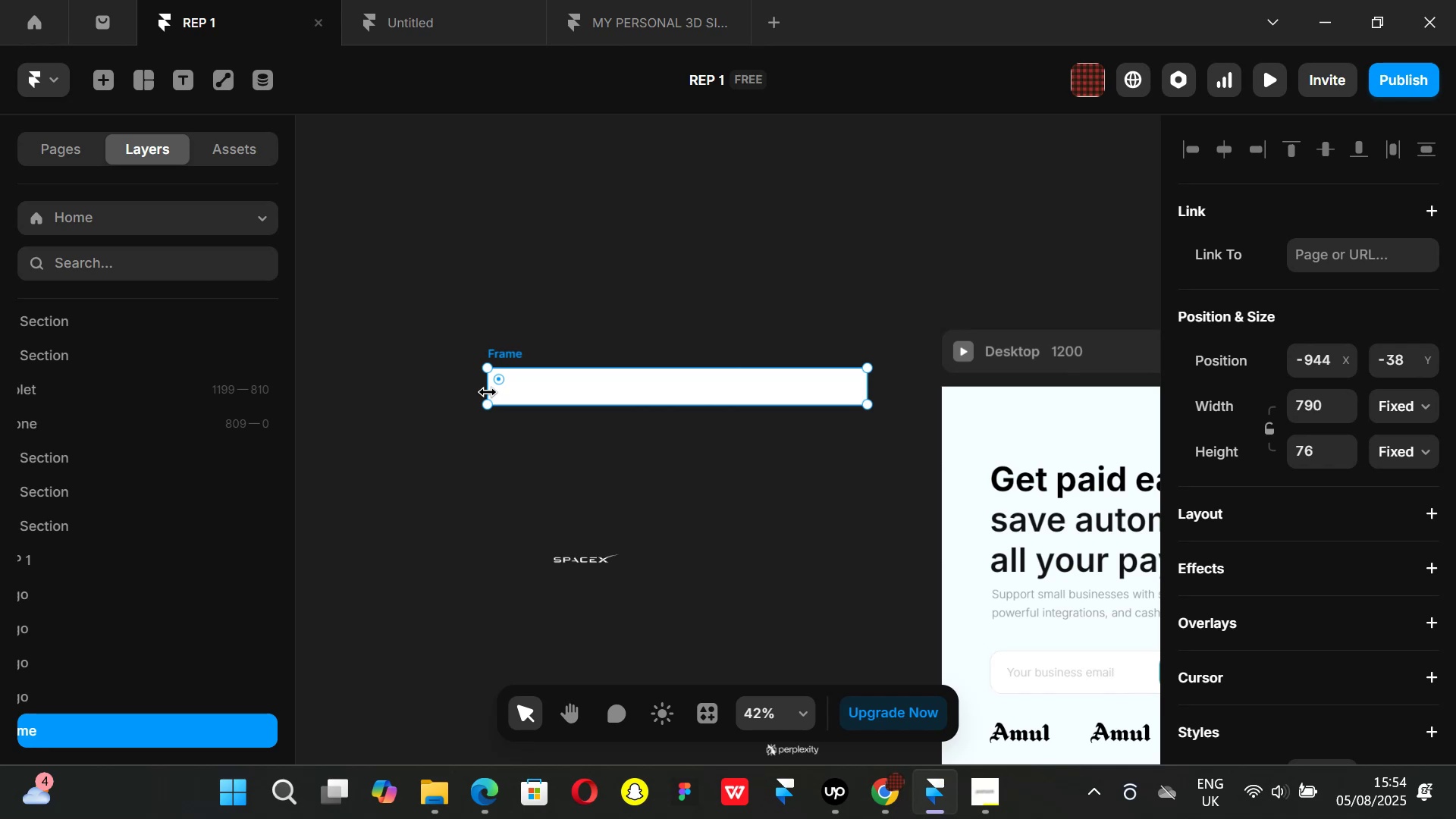 
left_click_drag(start_coordinate=[488, 392], to_coordinate=[438, 380])
 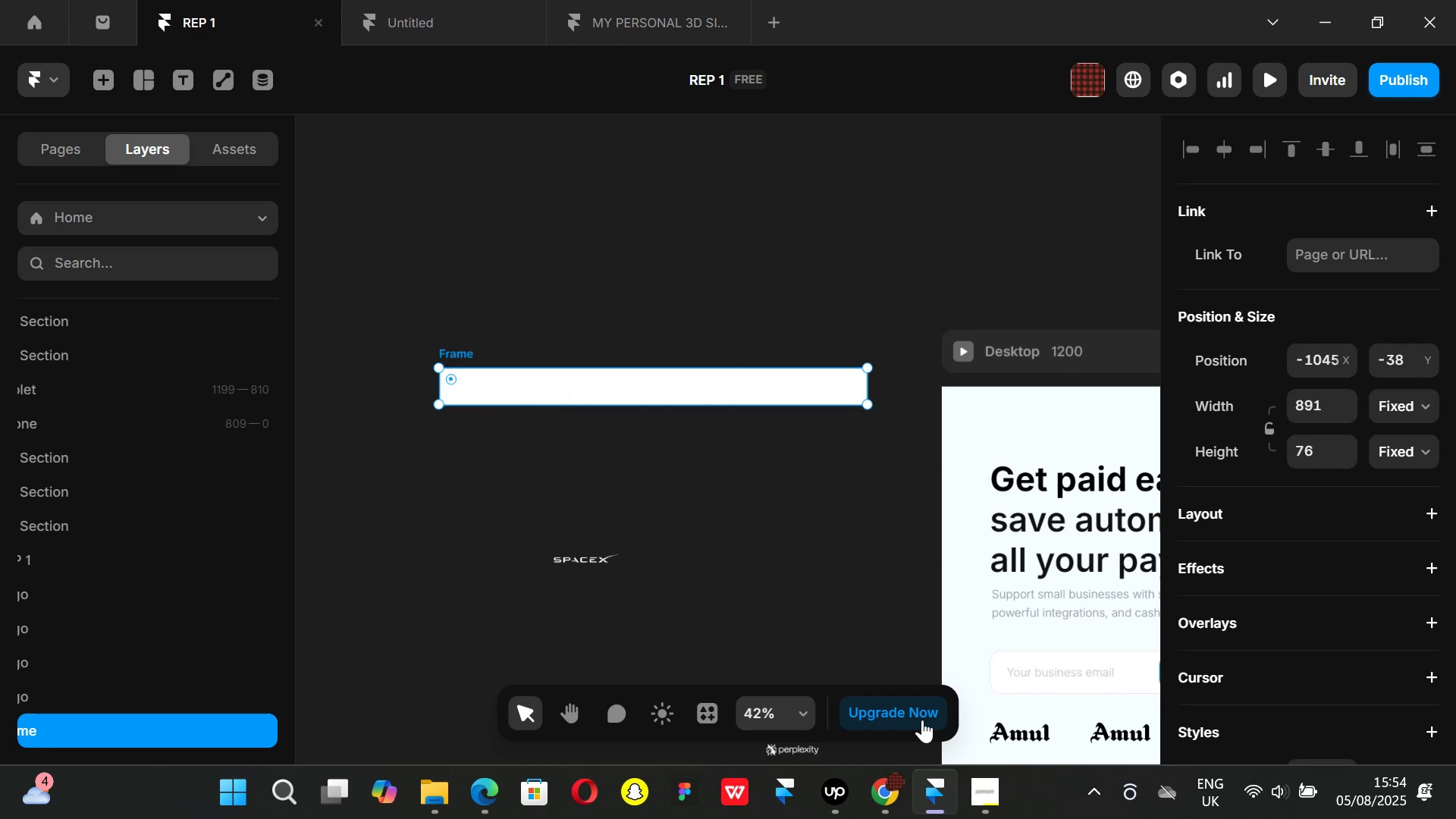 
mouse_move([199, 563])
 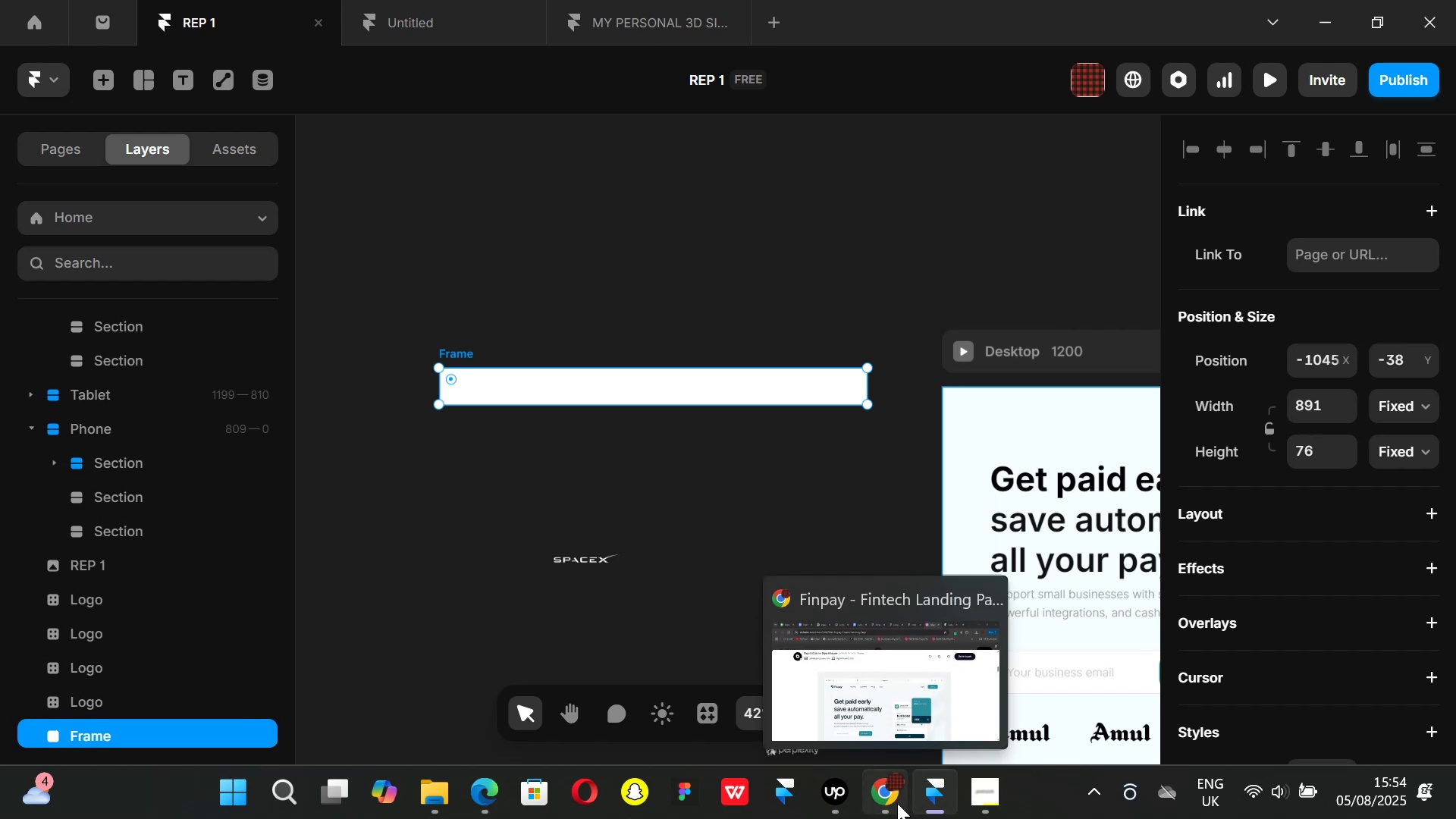 
wait(5.4)
 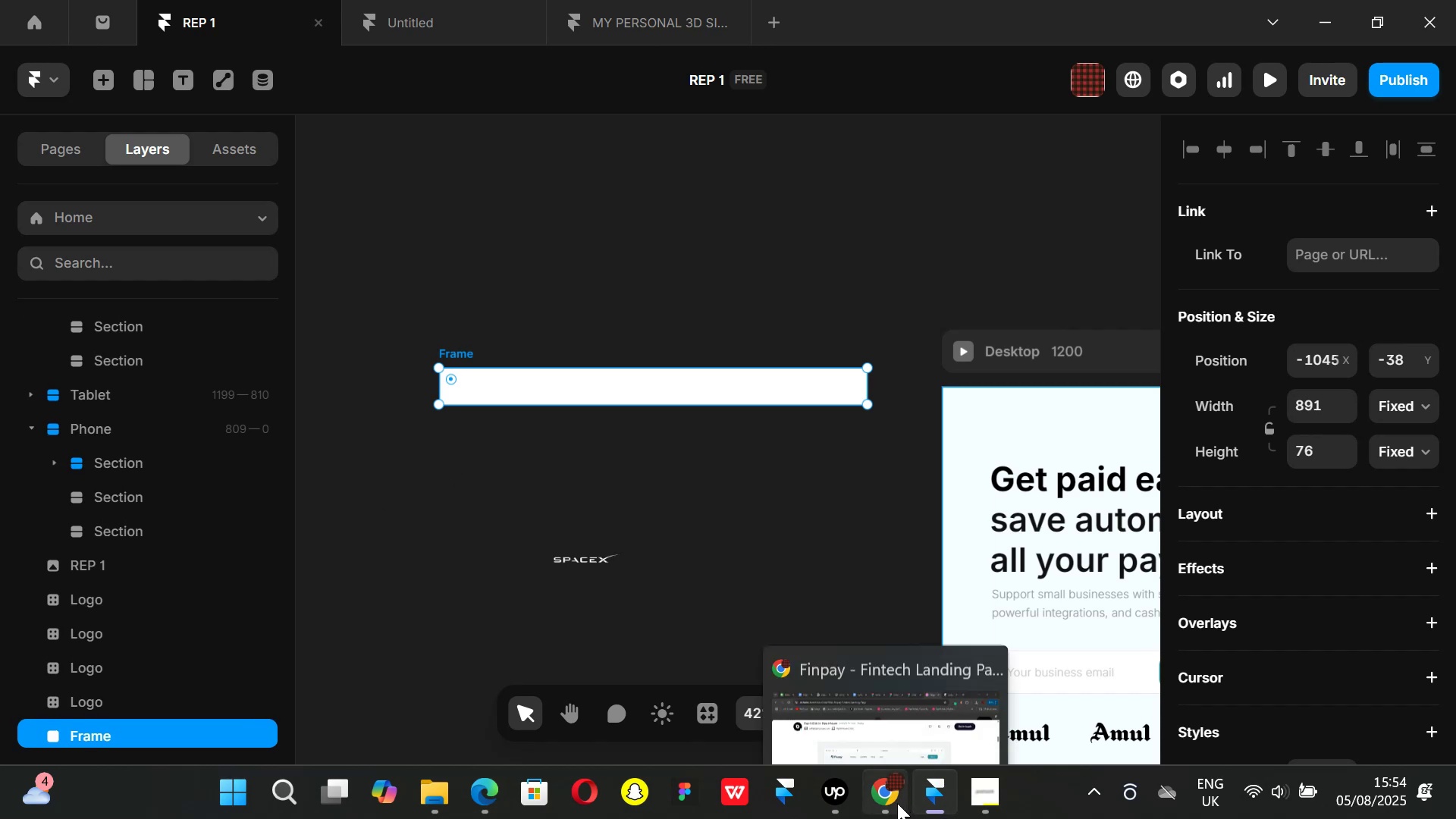 
left_click([897, 803])
 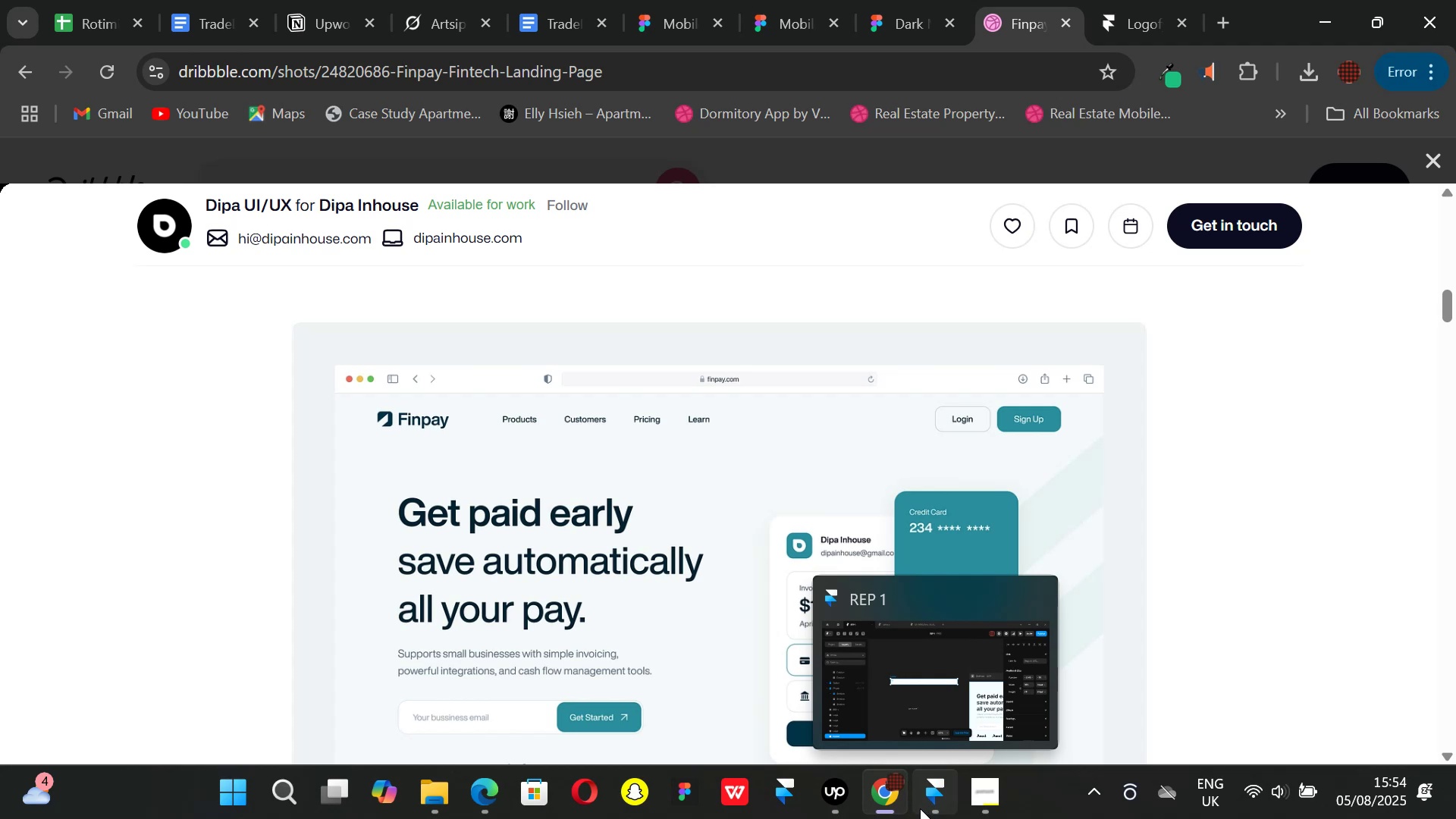 
wait(6.94)
 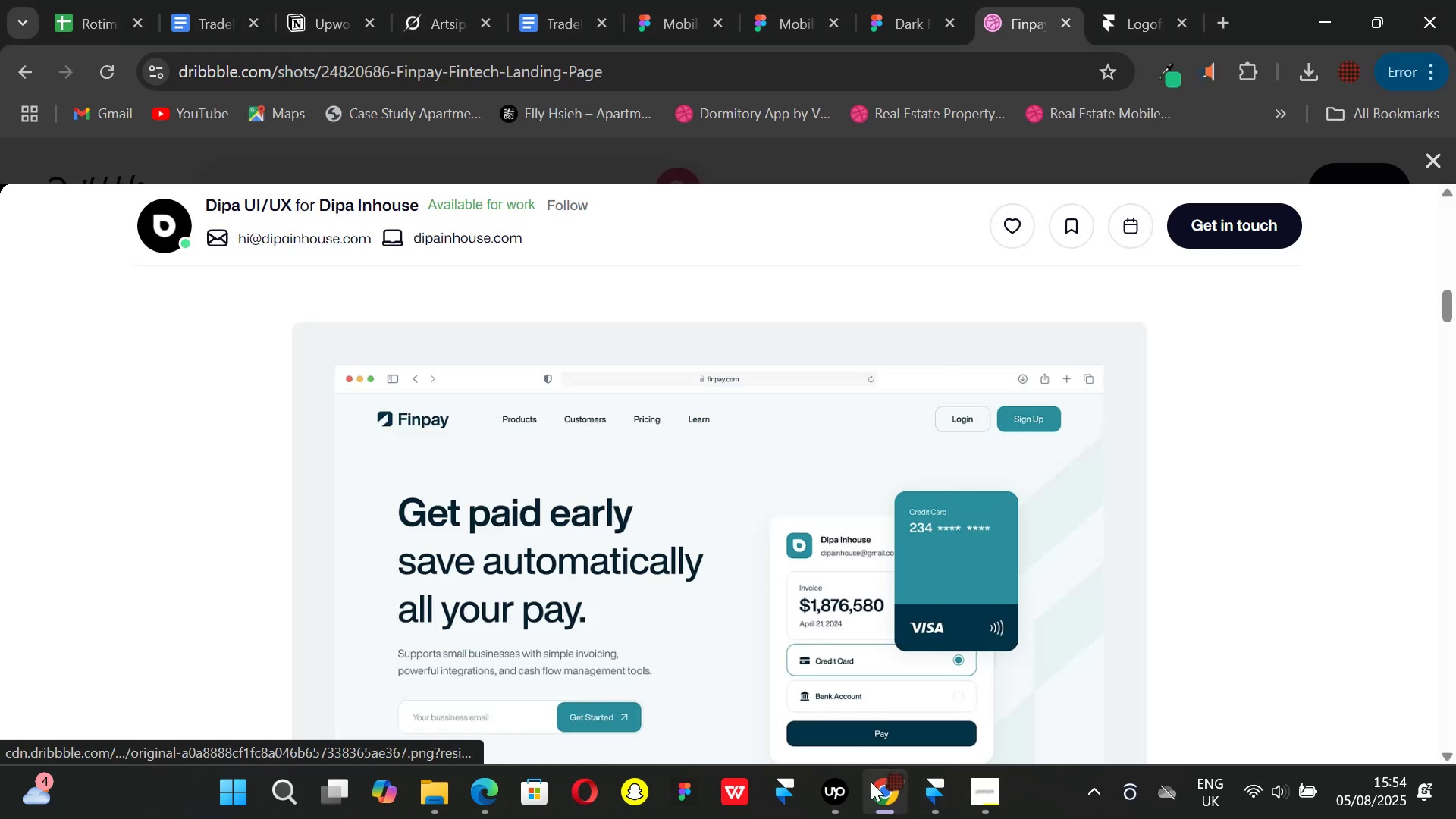 
left_click([920, 808])
 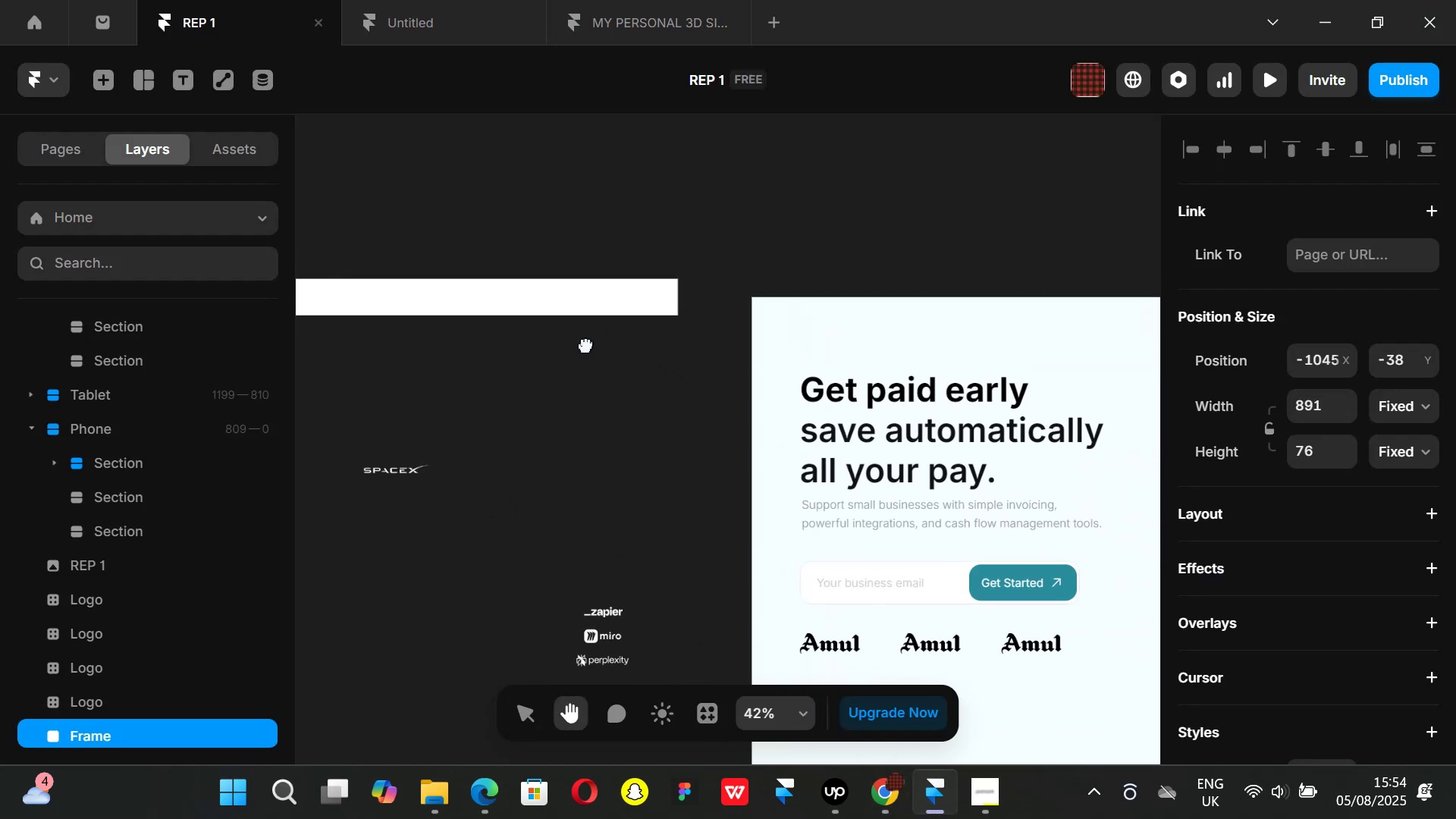 
hold_key(key=ControlLeft, duration=0.96)
scroll: coordinate [639, 355], scroll_direction: down, amount: 2.0
 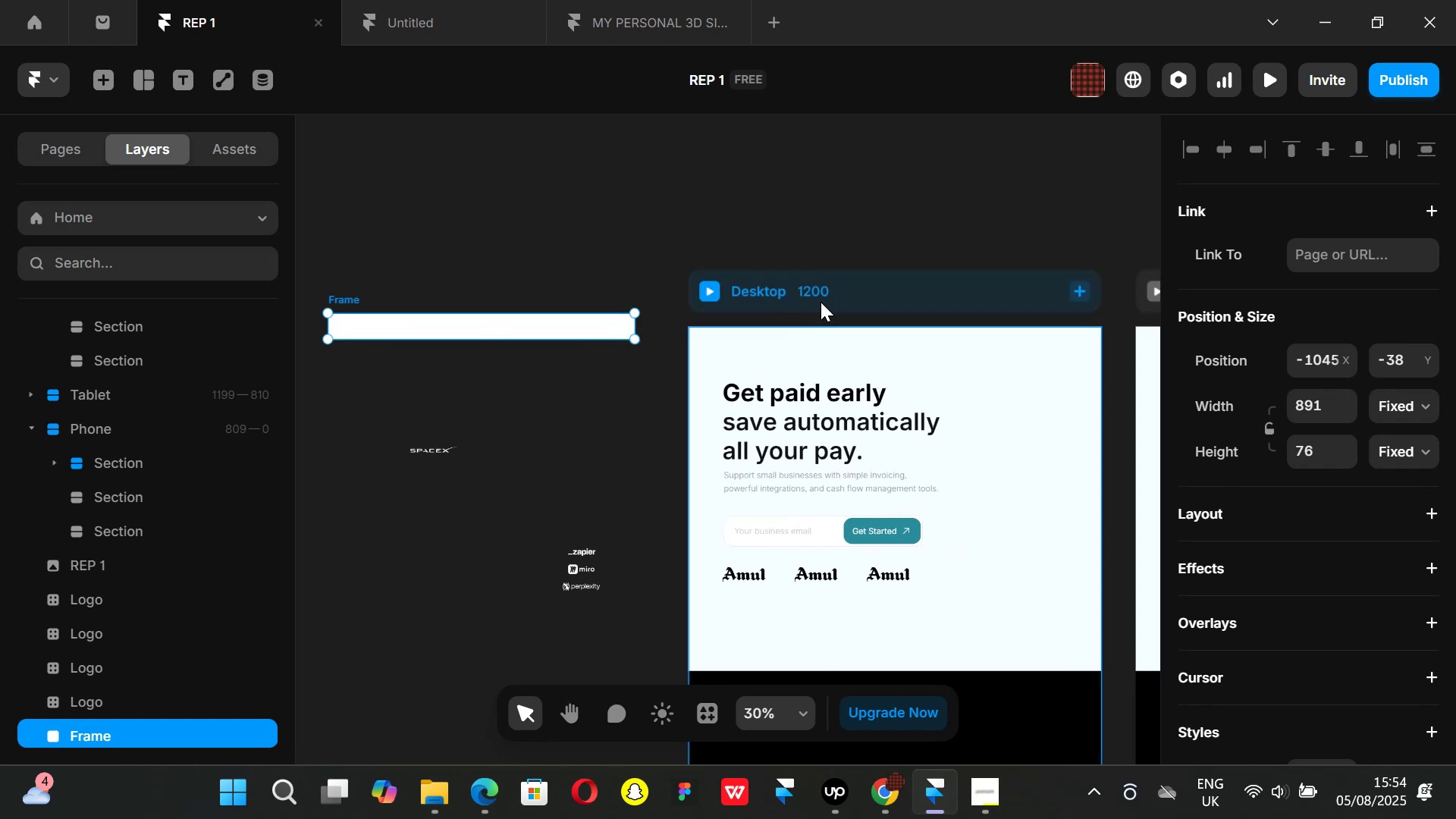 
left_click([867, 291])
 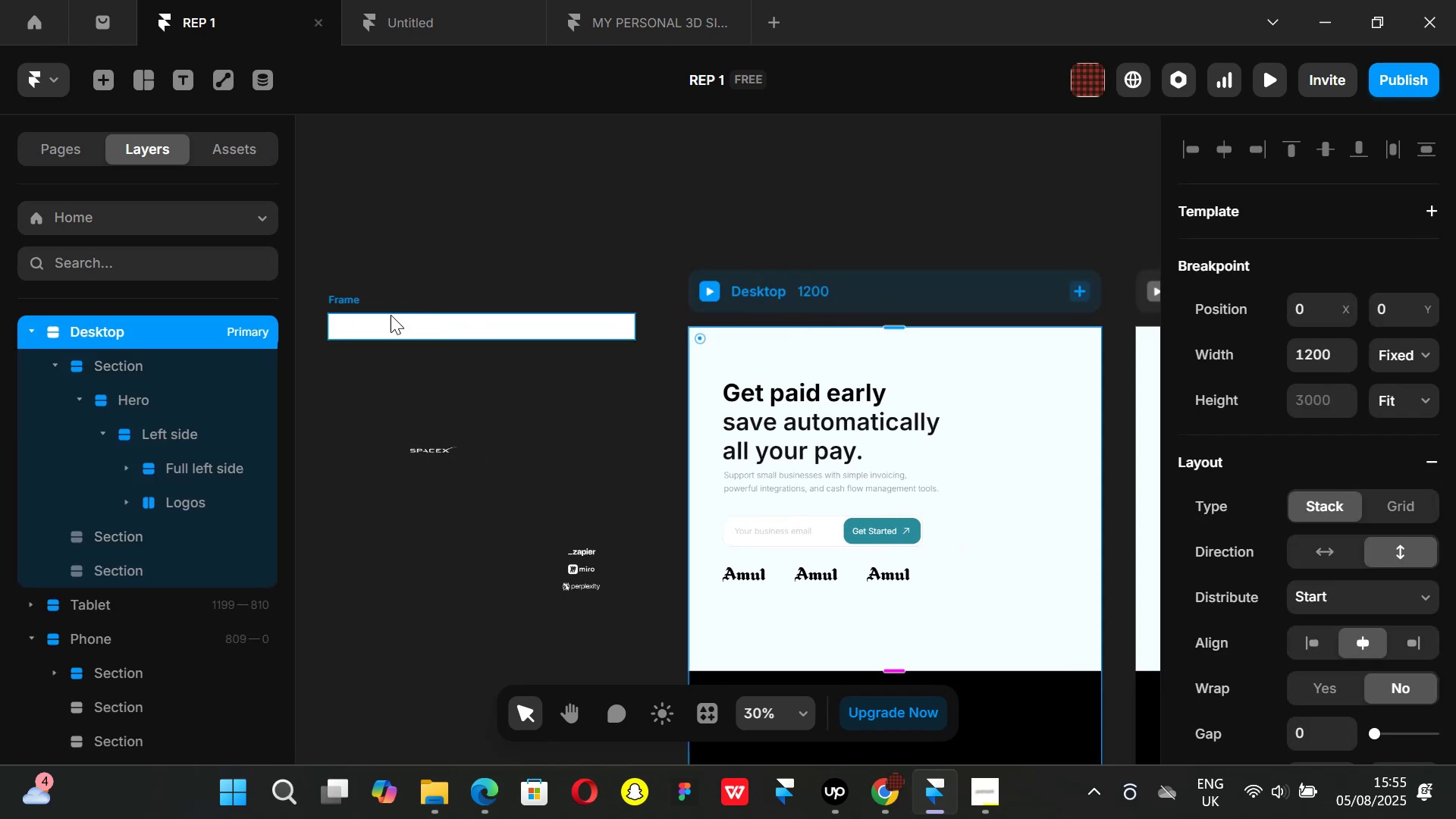 
left_click([384, 315])
 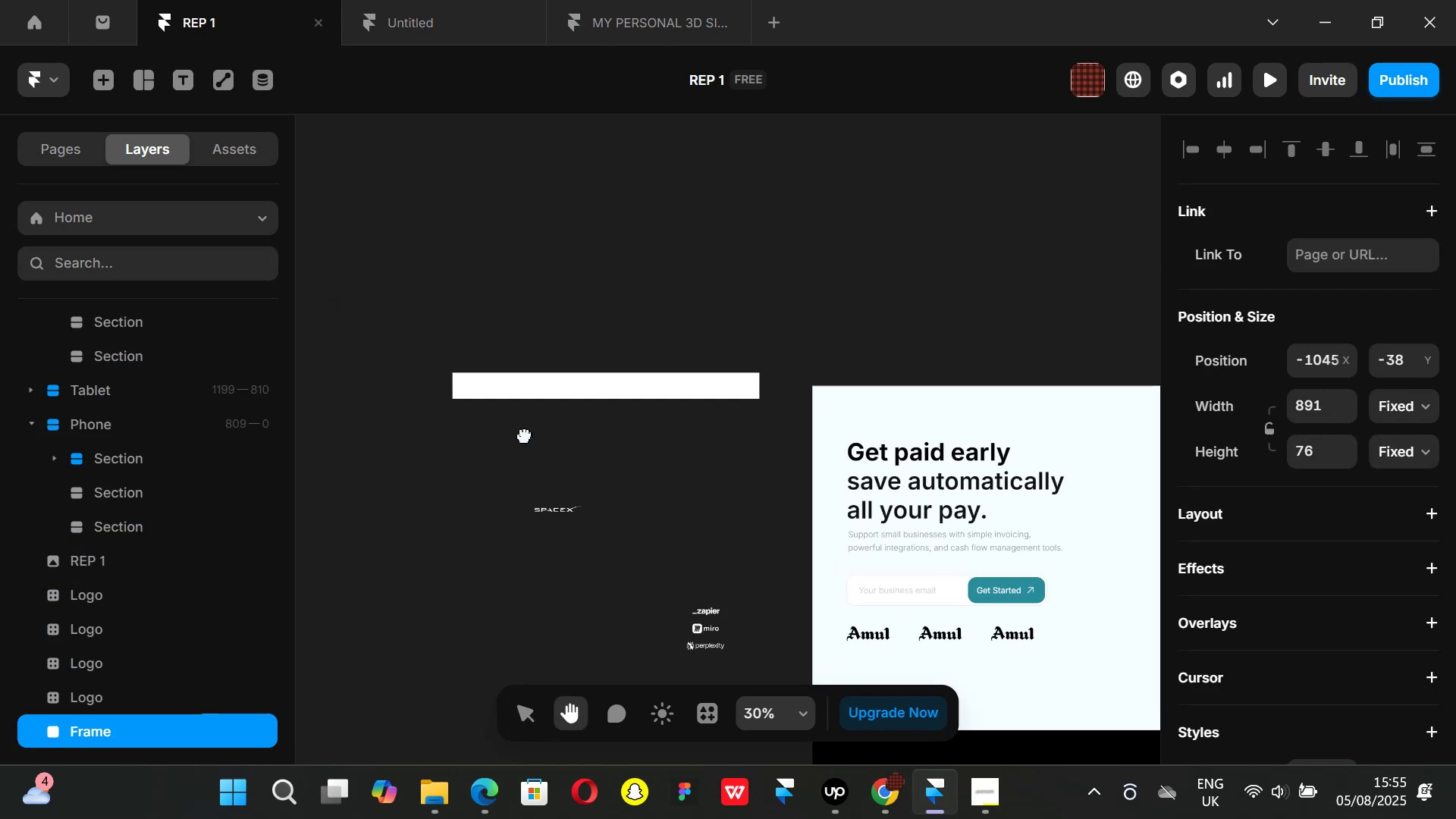 
hold_key(key=ControlLeft, duration=0.32)
scroll: coordinate [503, 391], scroll_direction: up, amount: 1.0
 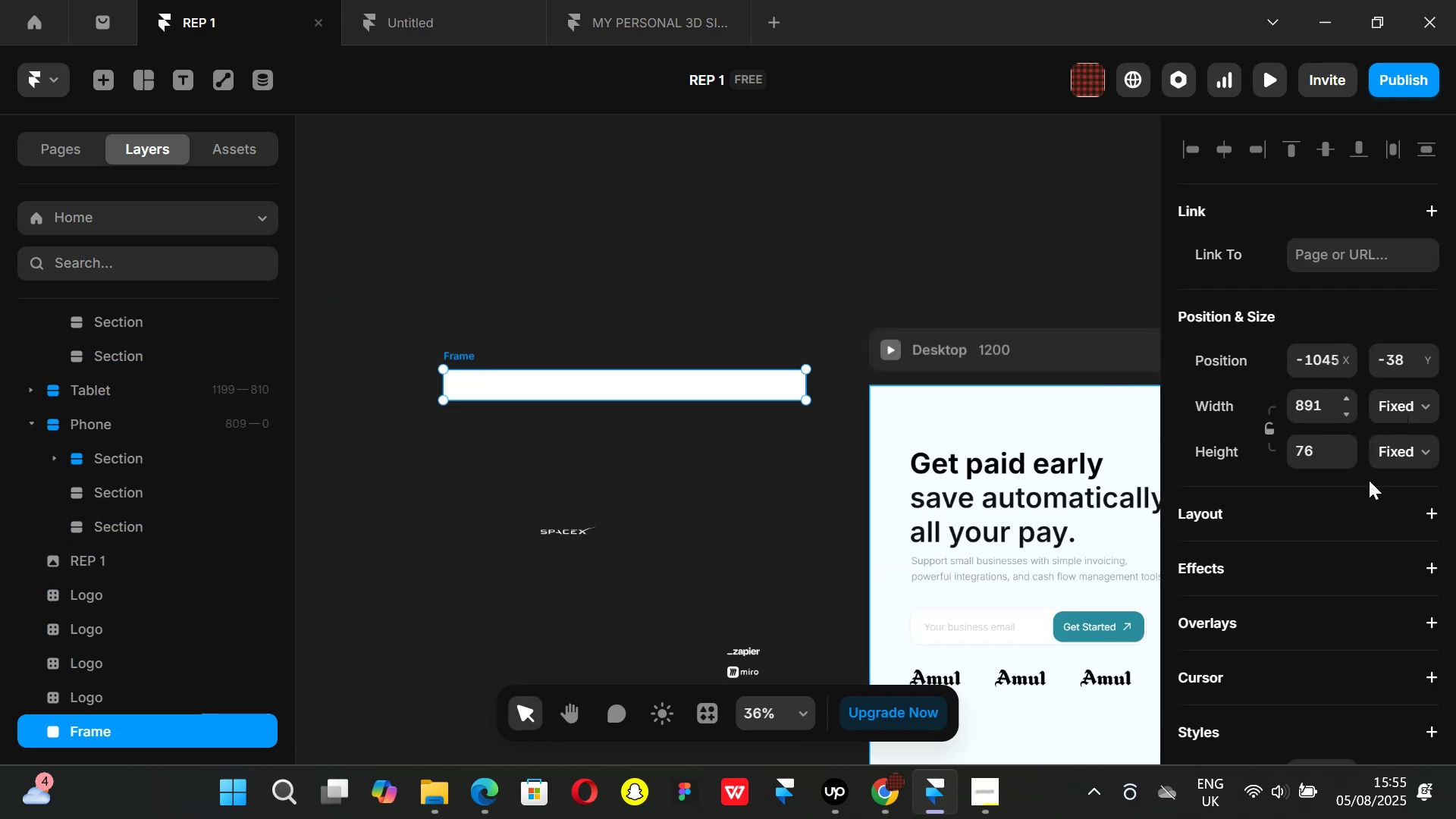 
left_click([1427, 510])
 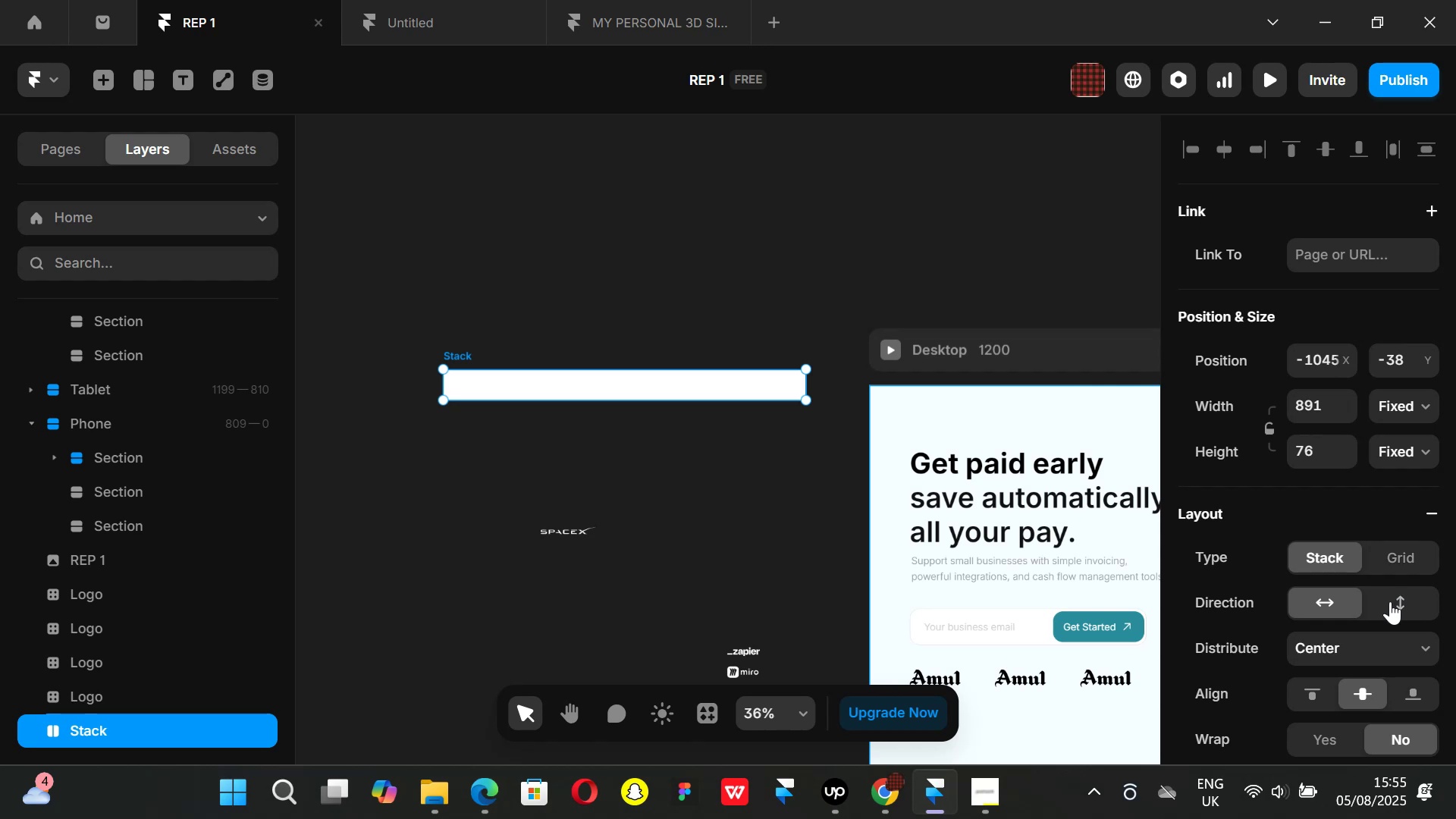 
scroll: coordinate [1346, 609], scroll_direction: down, amount: 1.0
 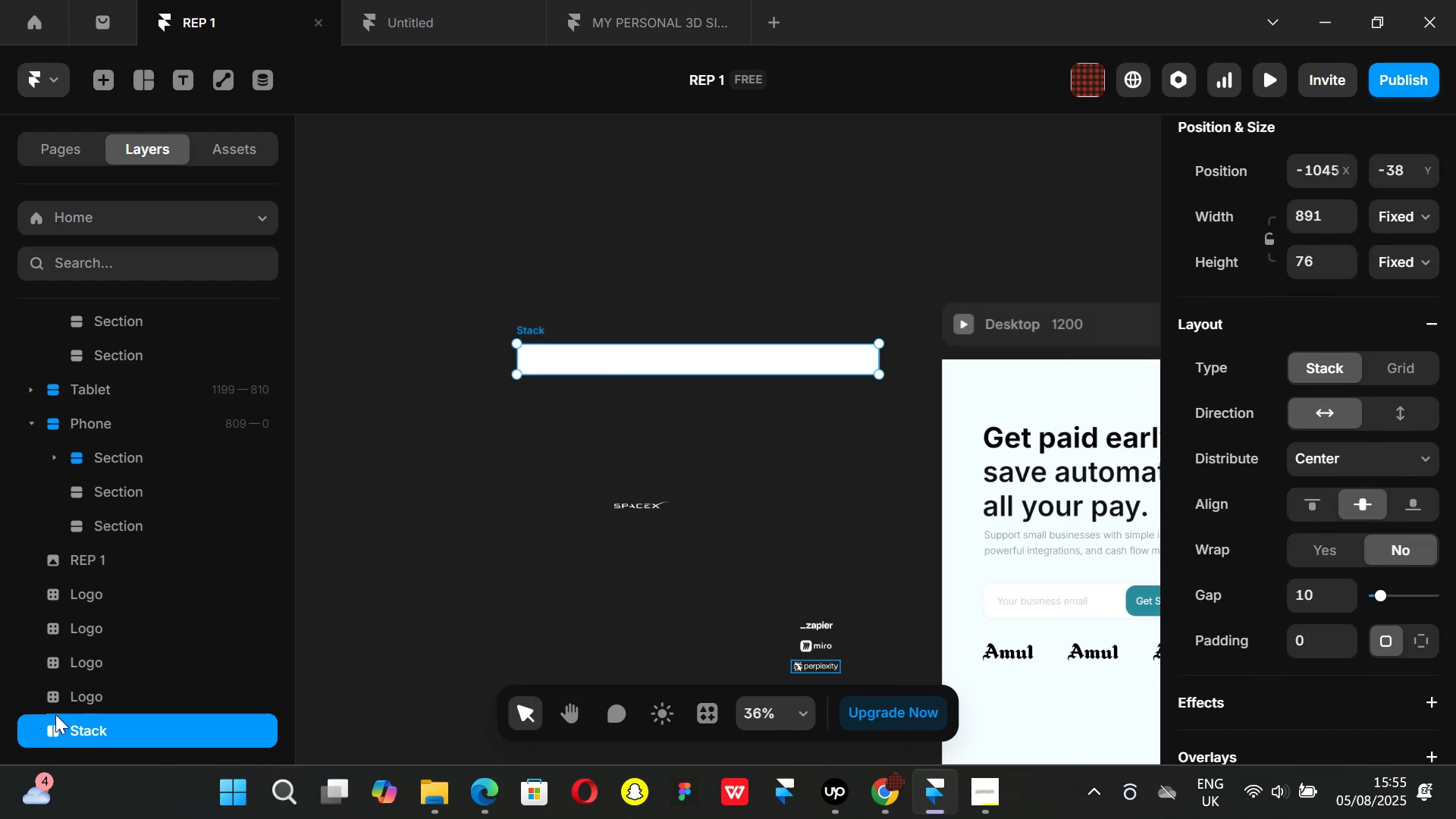 
double_click([92, 726])
 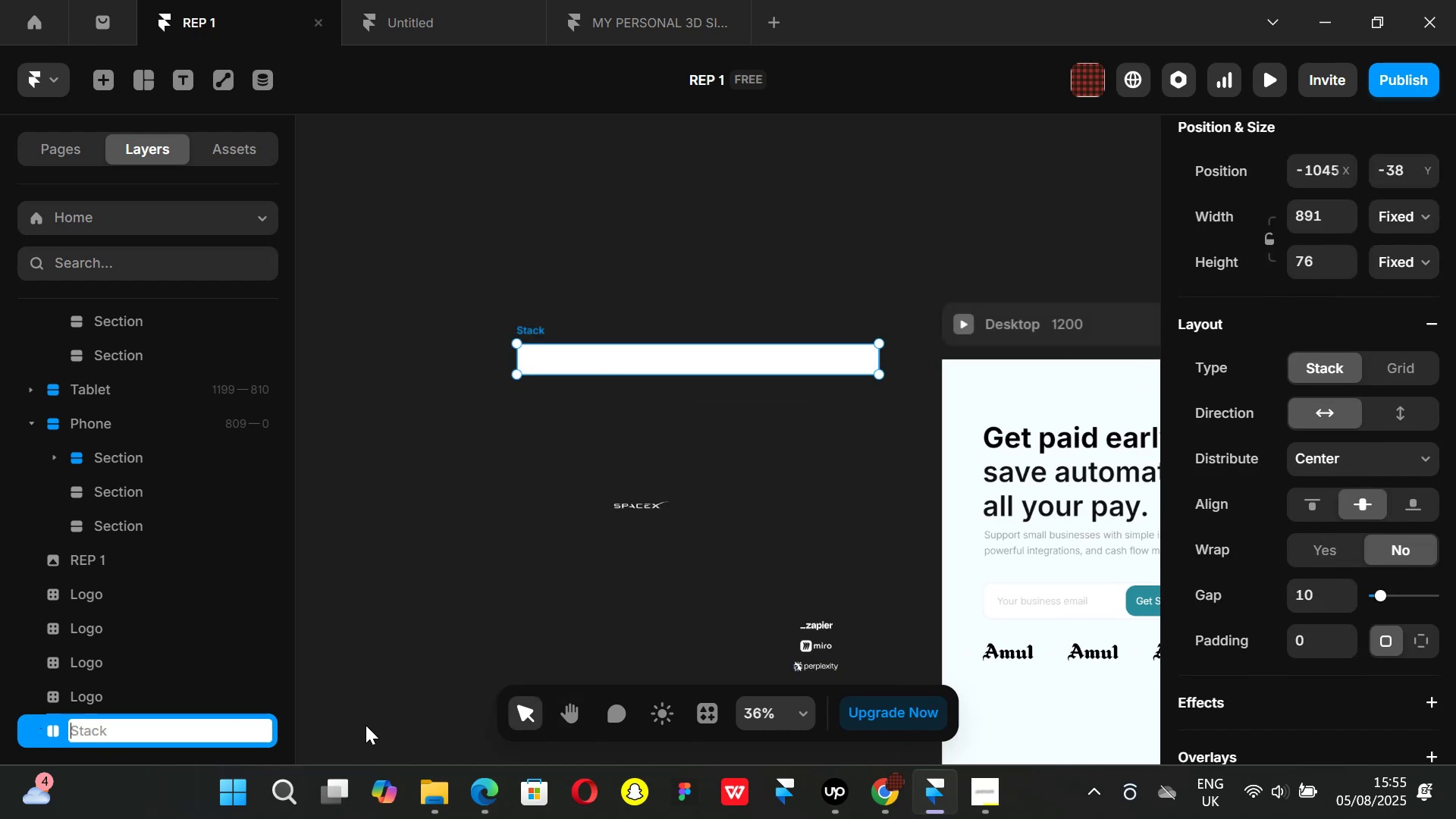 
type(Nav)
 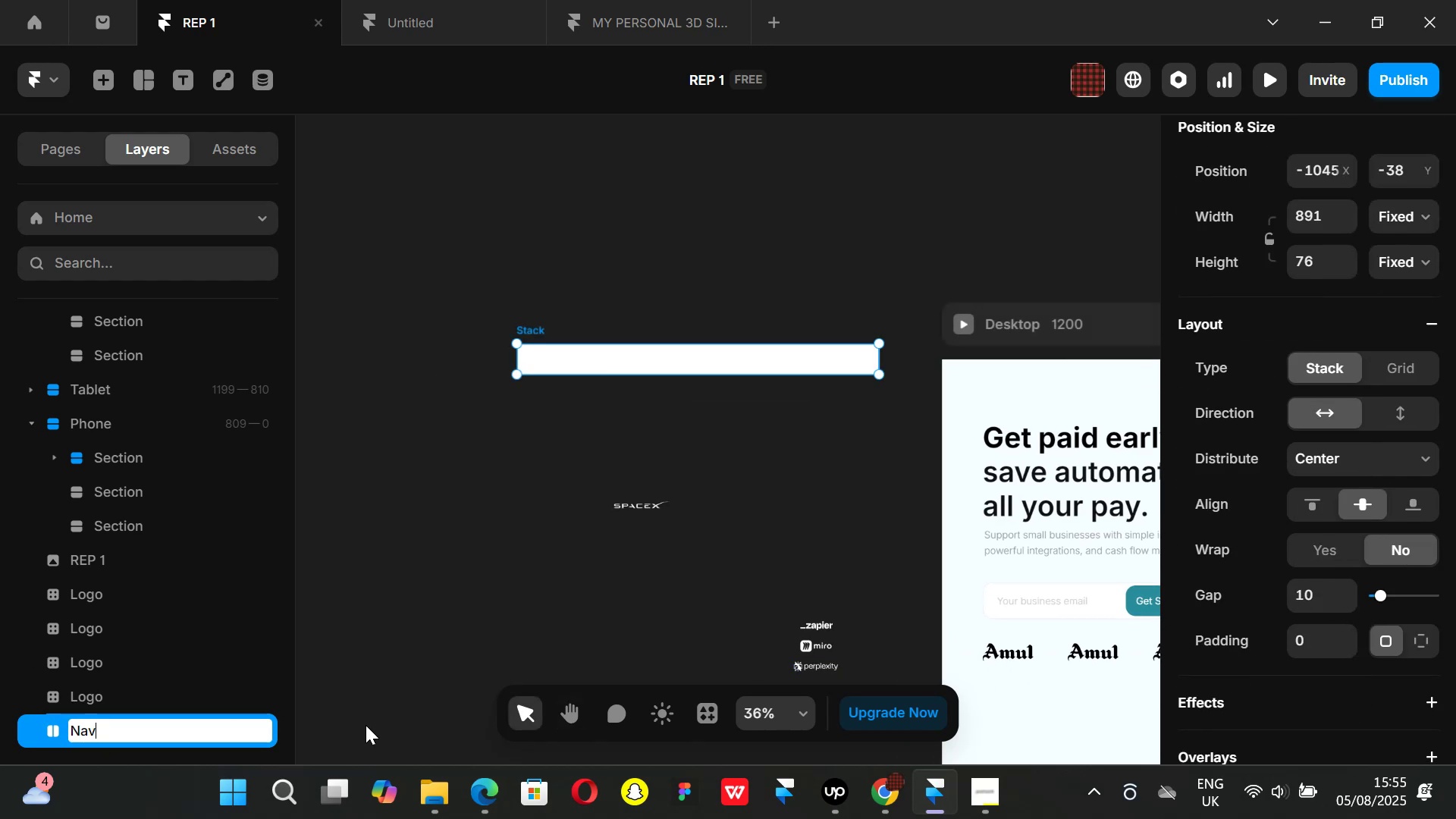 
key(Enter)
 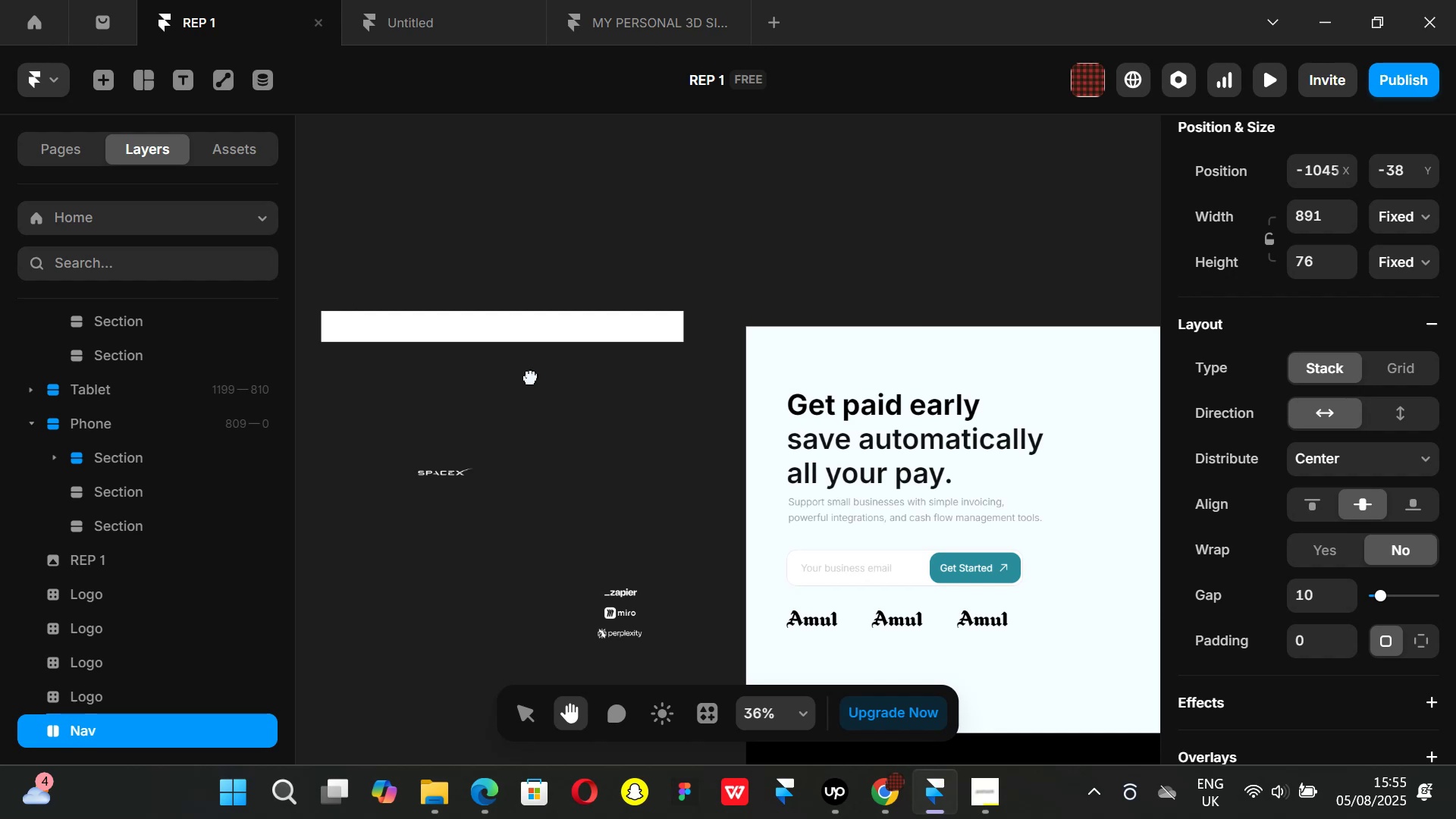 
mouse_move([563, 367])
 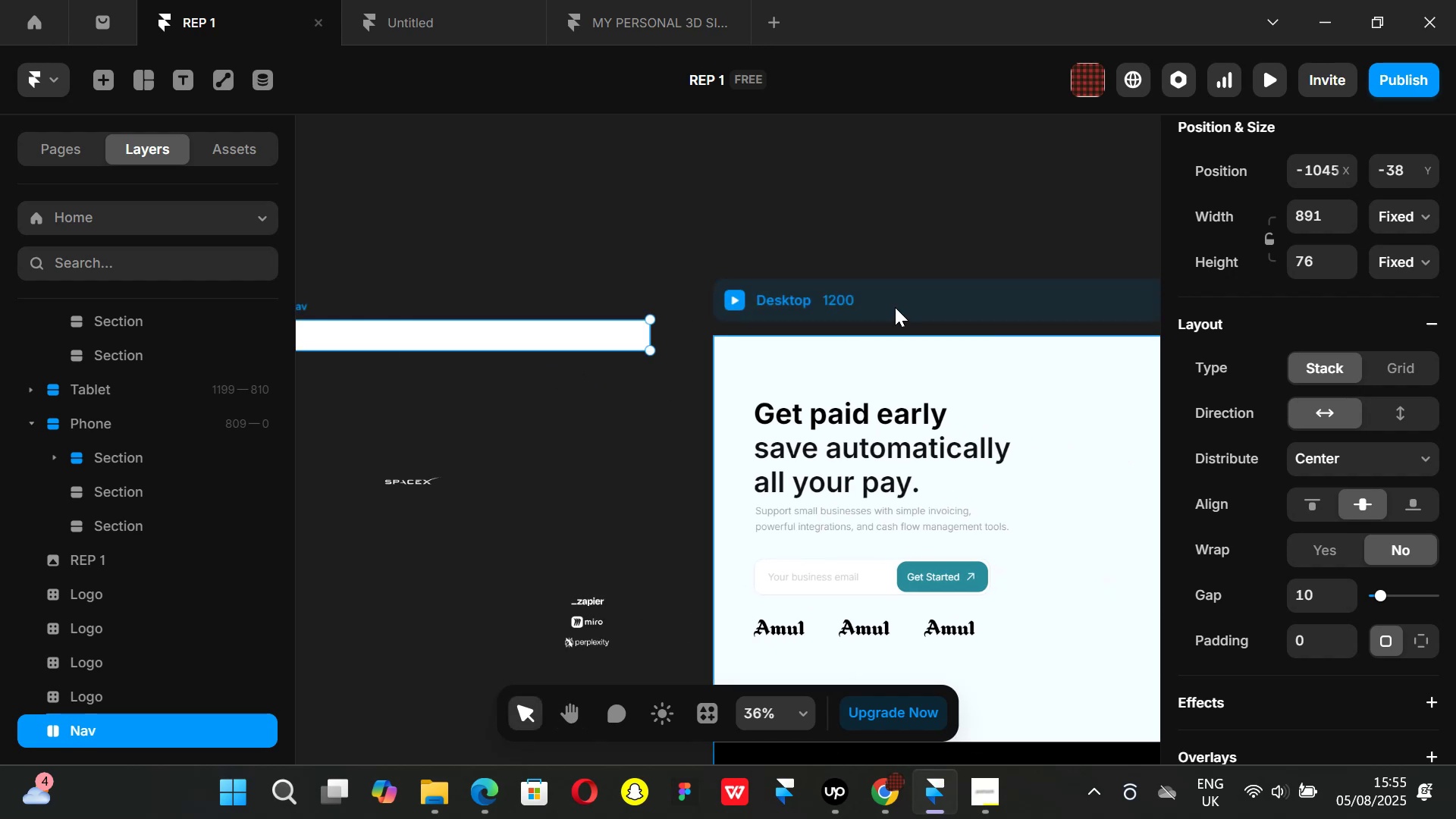 
left_click([902, 307])
 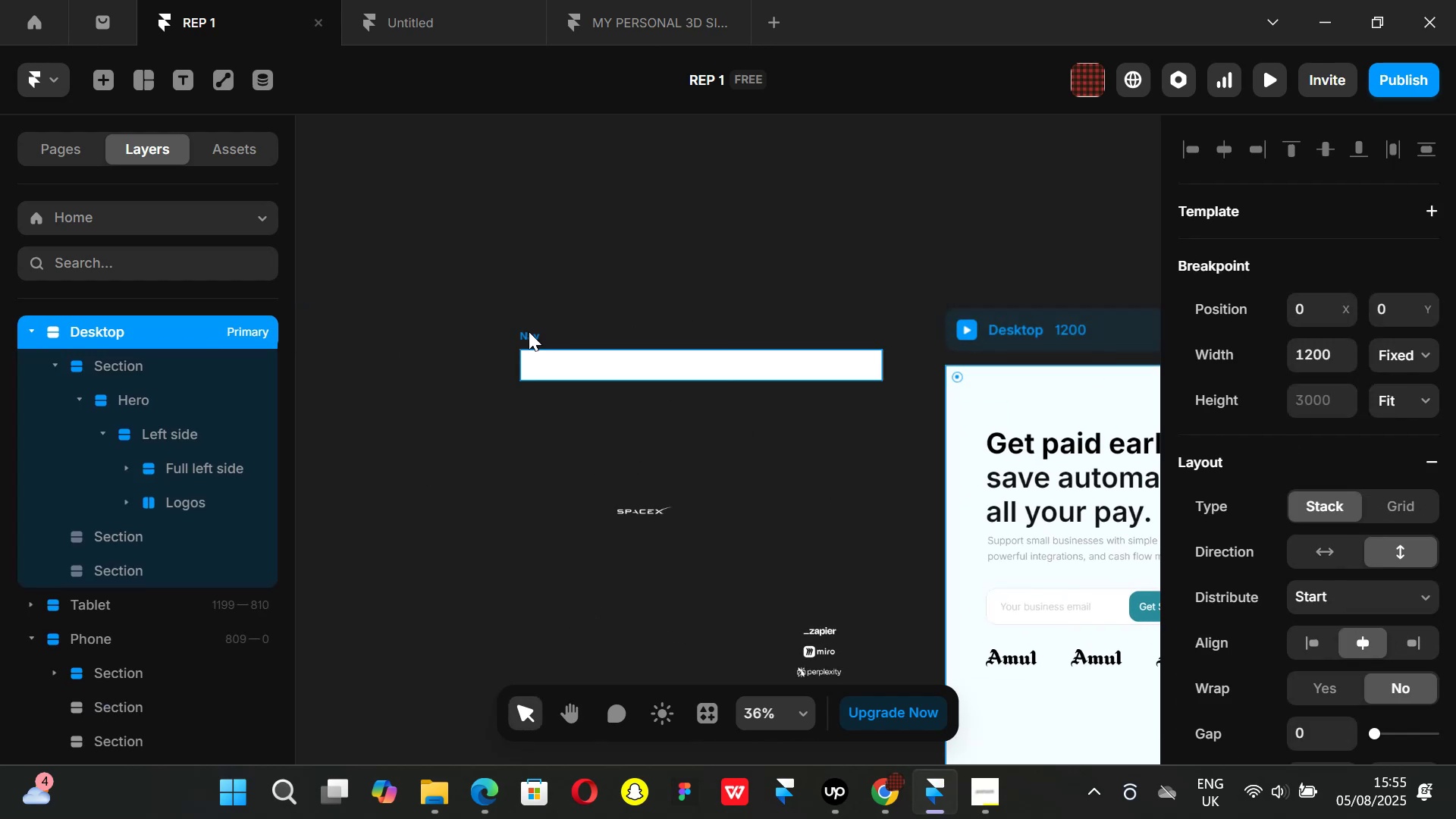 
scroll: coordinate [1326, 414], scroll_direction: up, amount: 1.0
 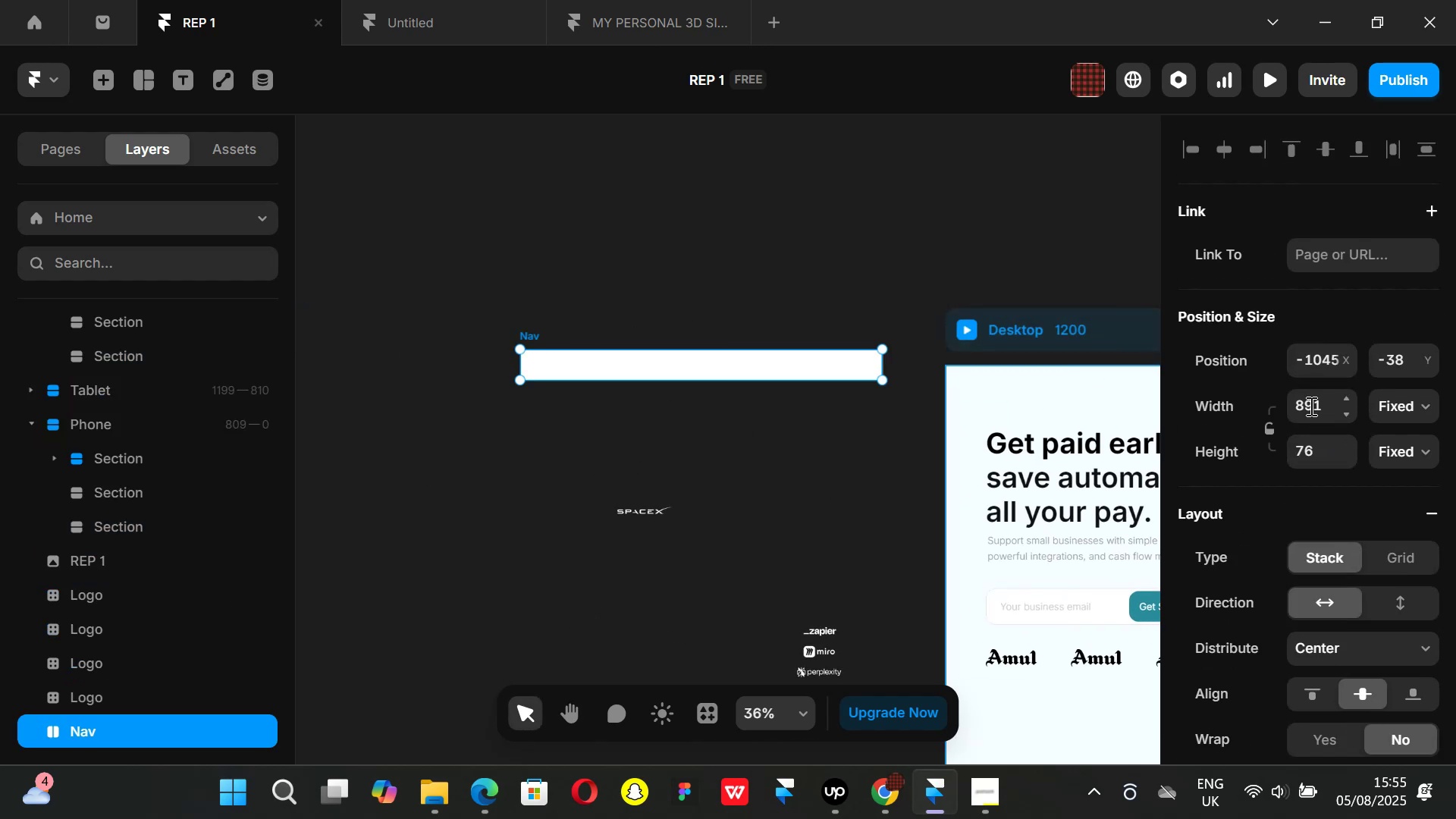 
left_click([1323, 403])
 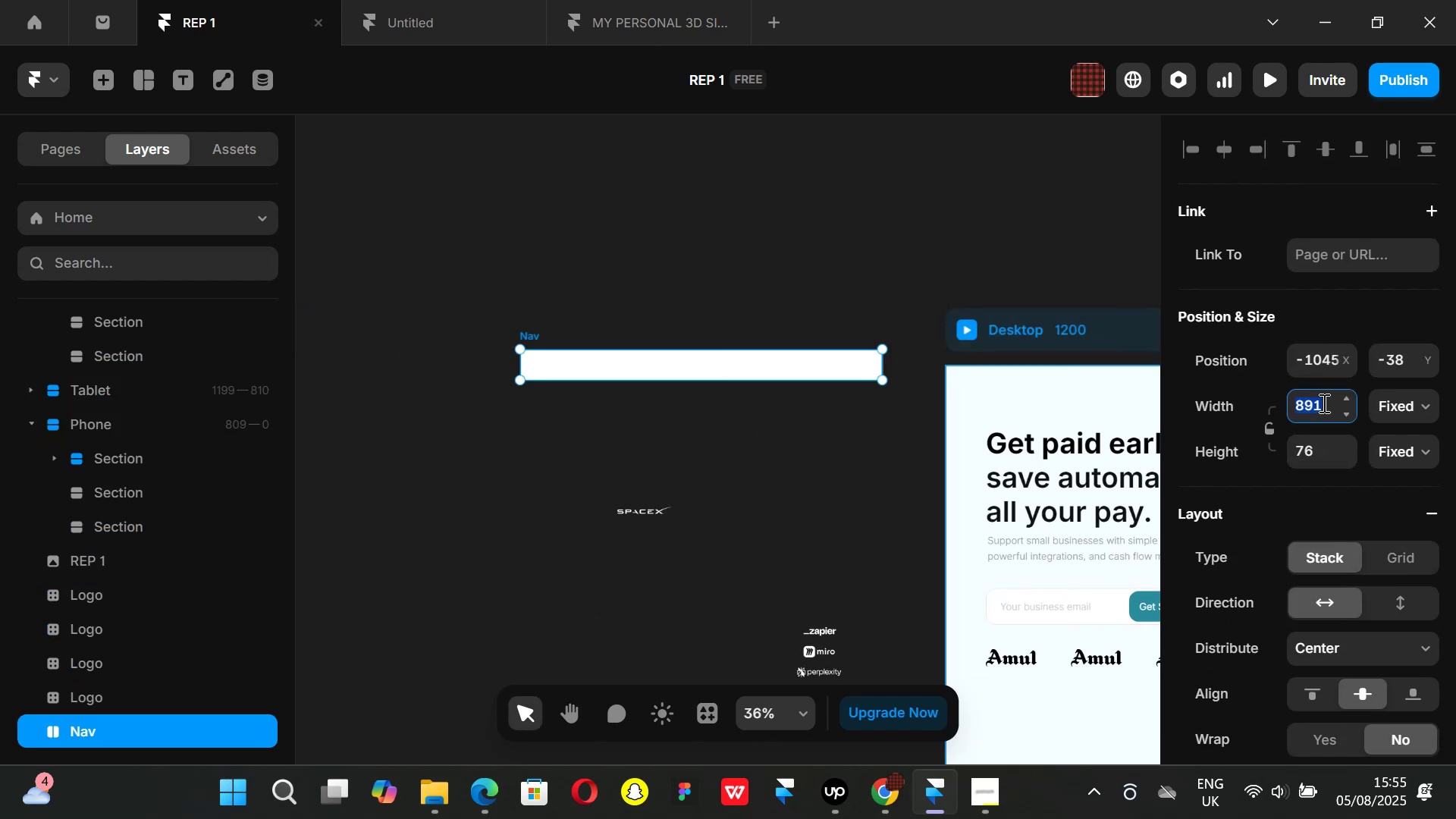 
type(1200)
 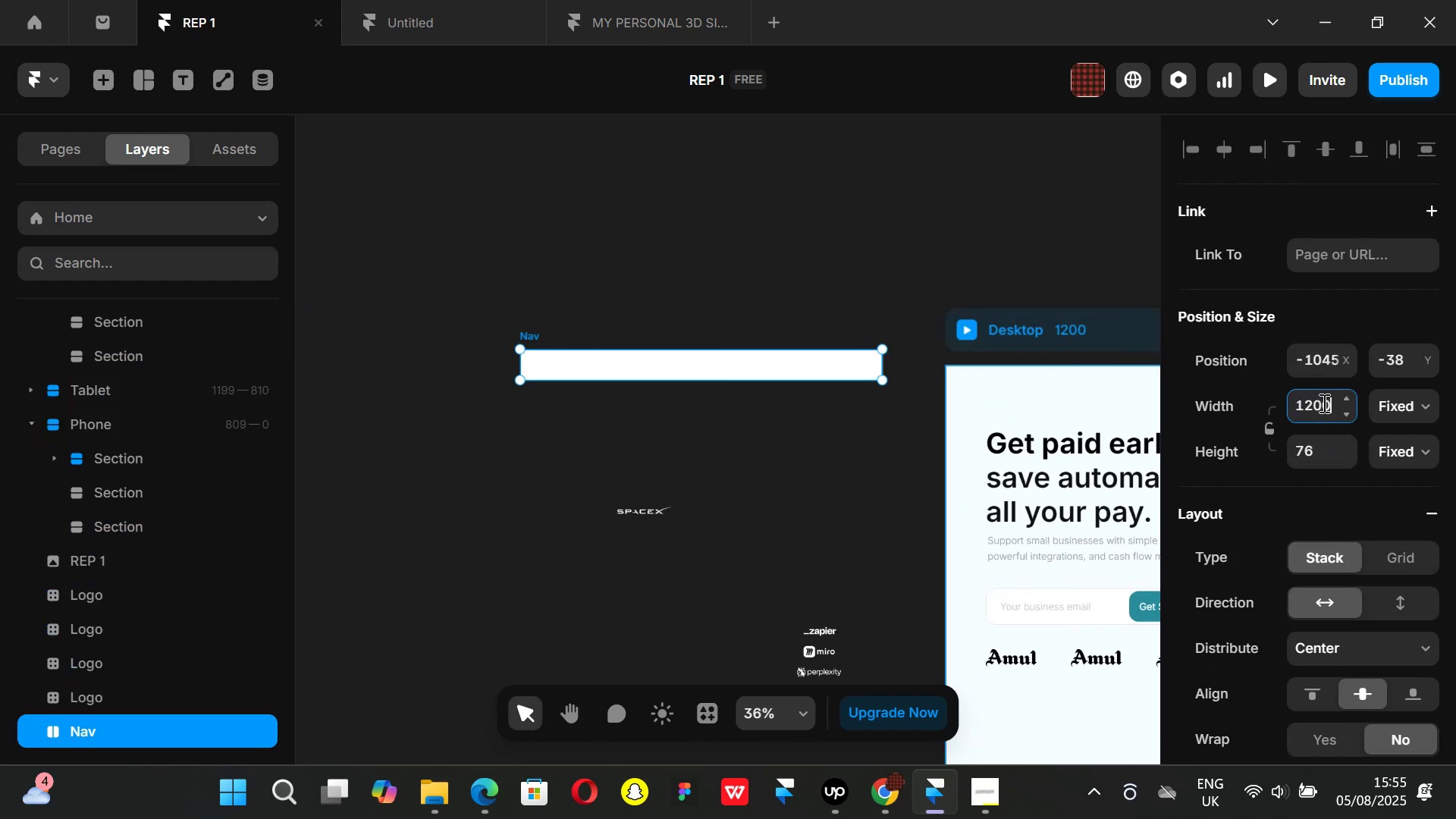 
key(Enter)
 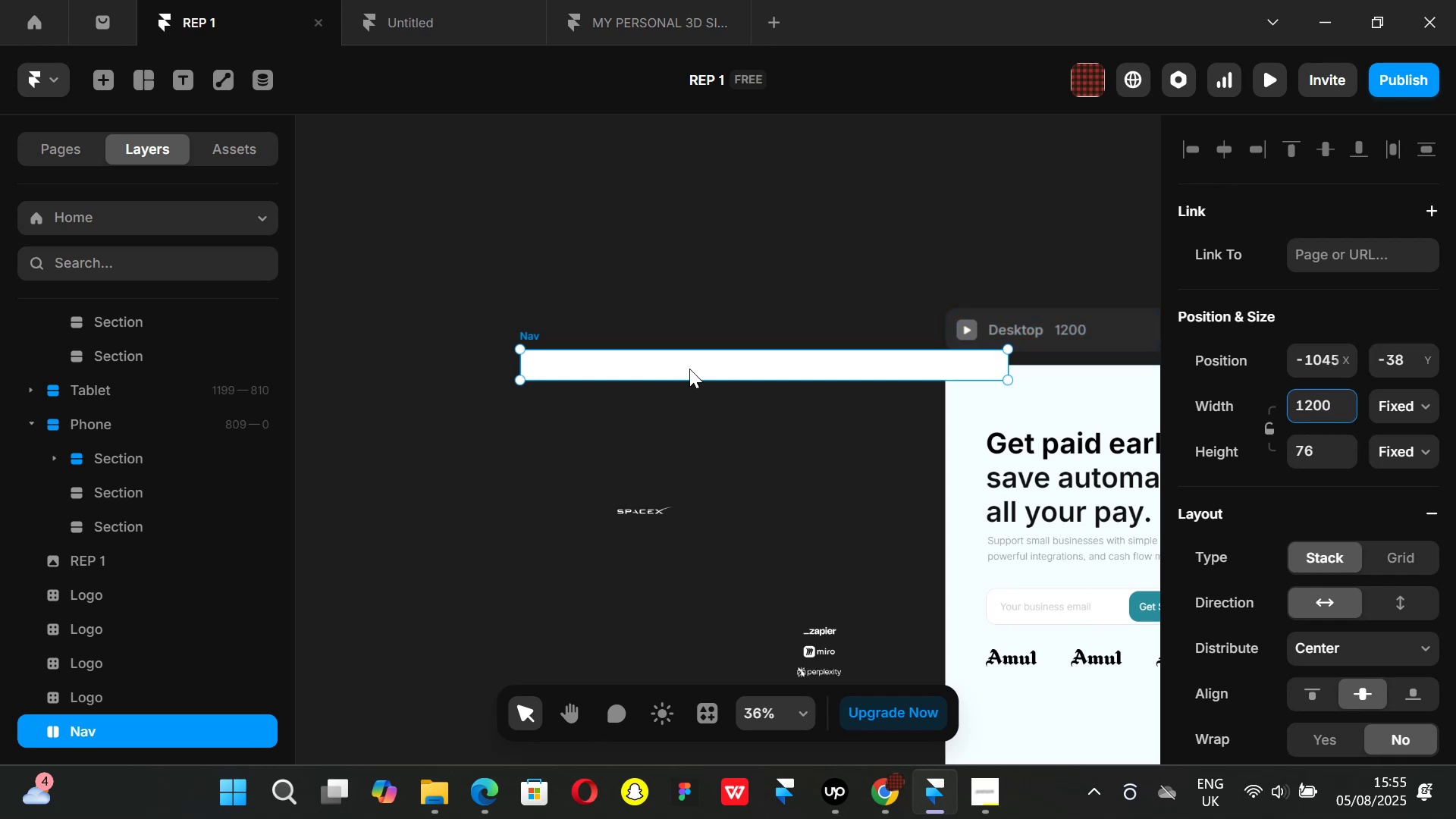 
left_click_drag(start_coordinate=[697, 367], to_coordinate=[547, 351])
 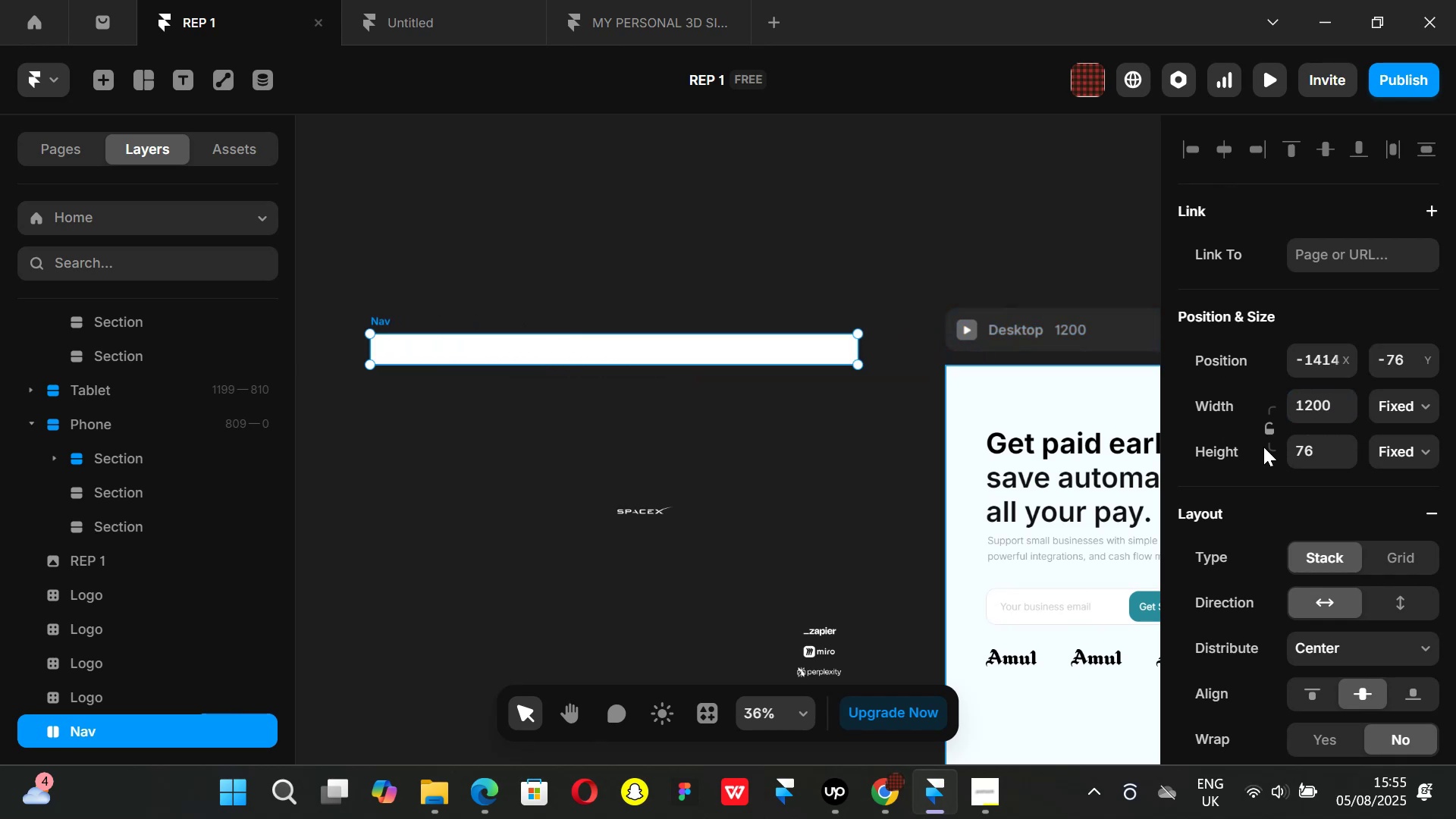 
left_click([1318, 450])
 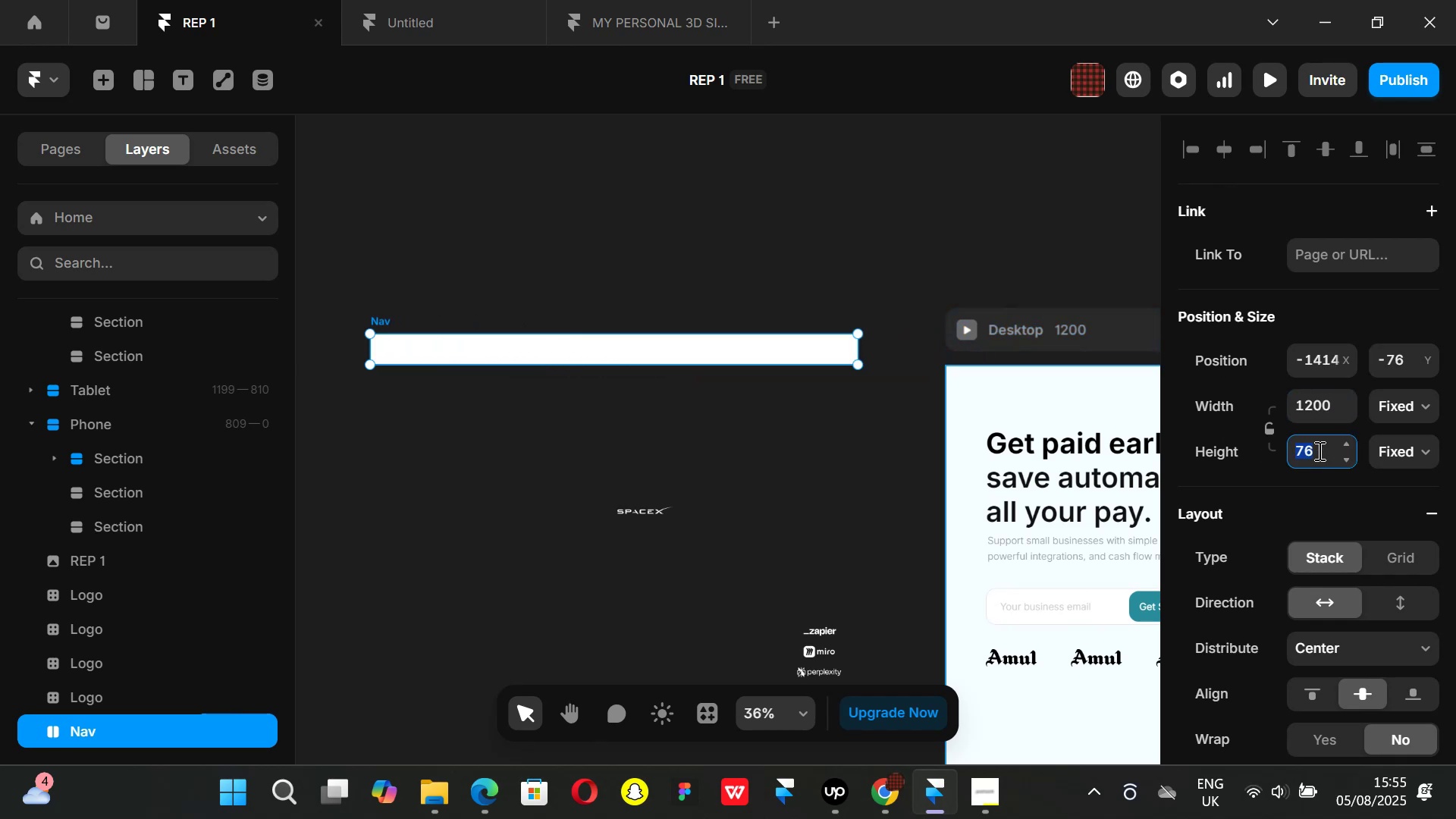 
type(85)
 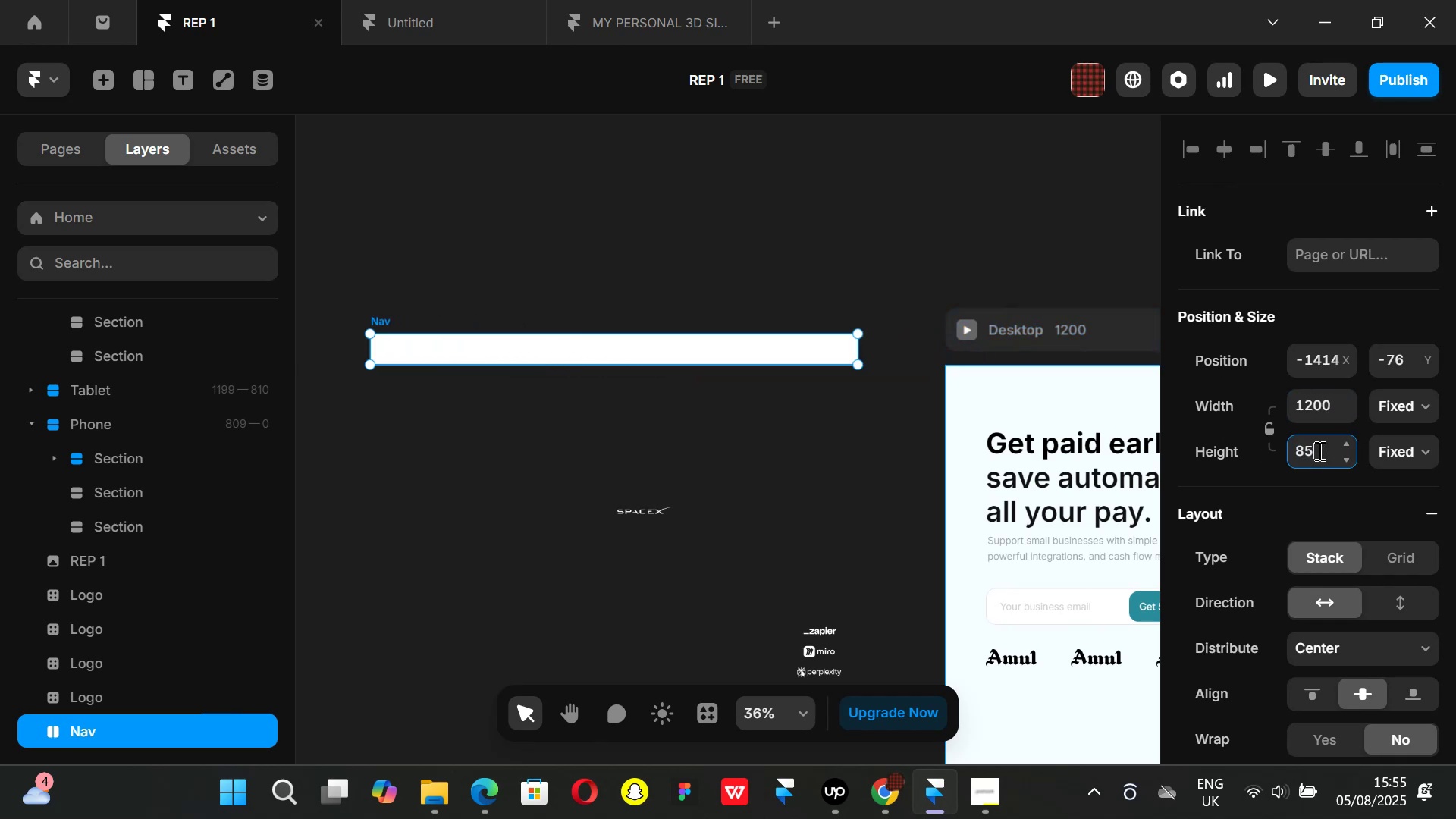 
key(Enter)
 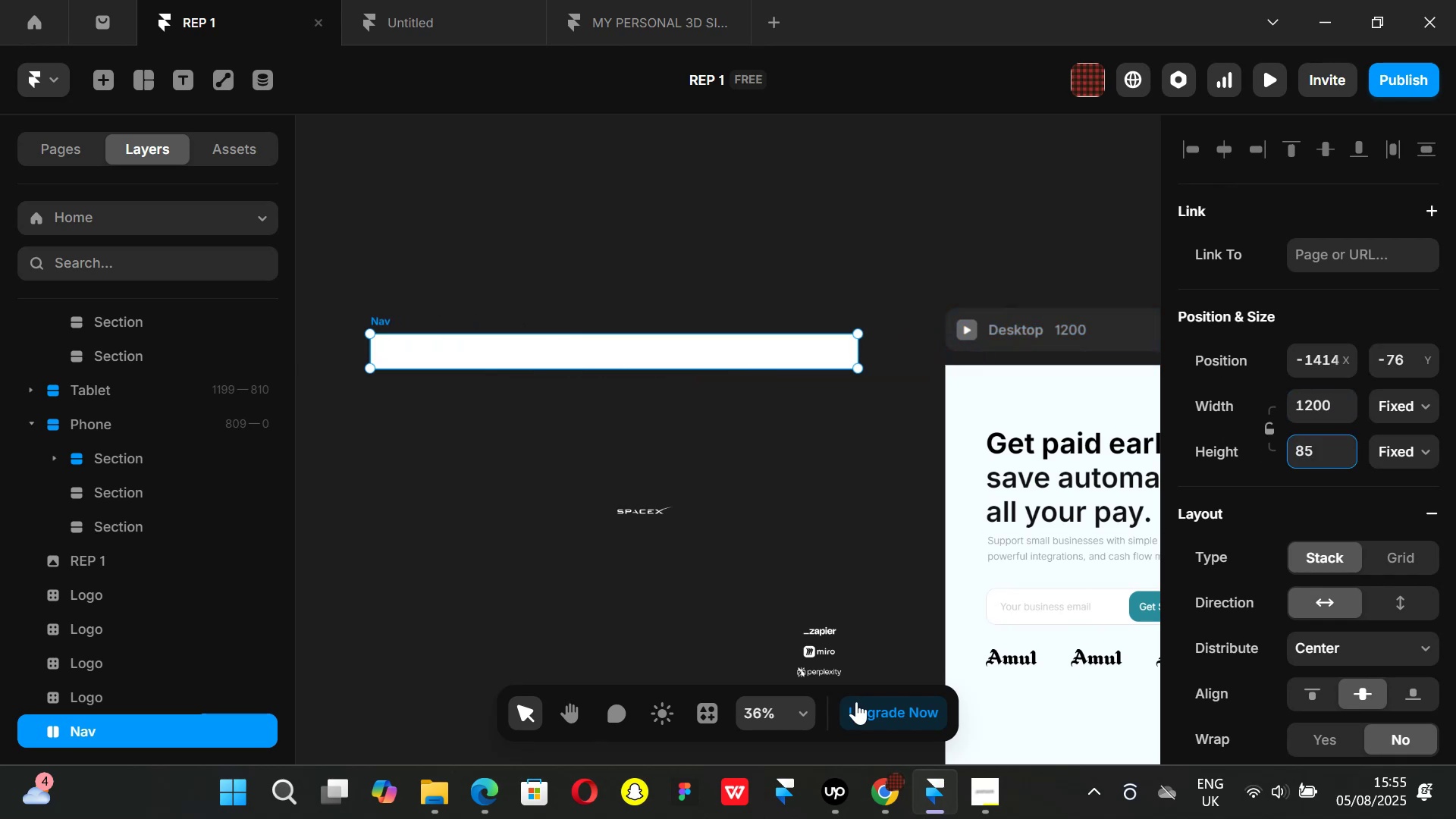 
left_click([886, 811])
 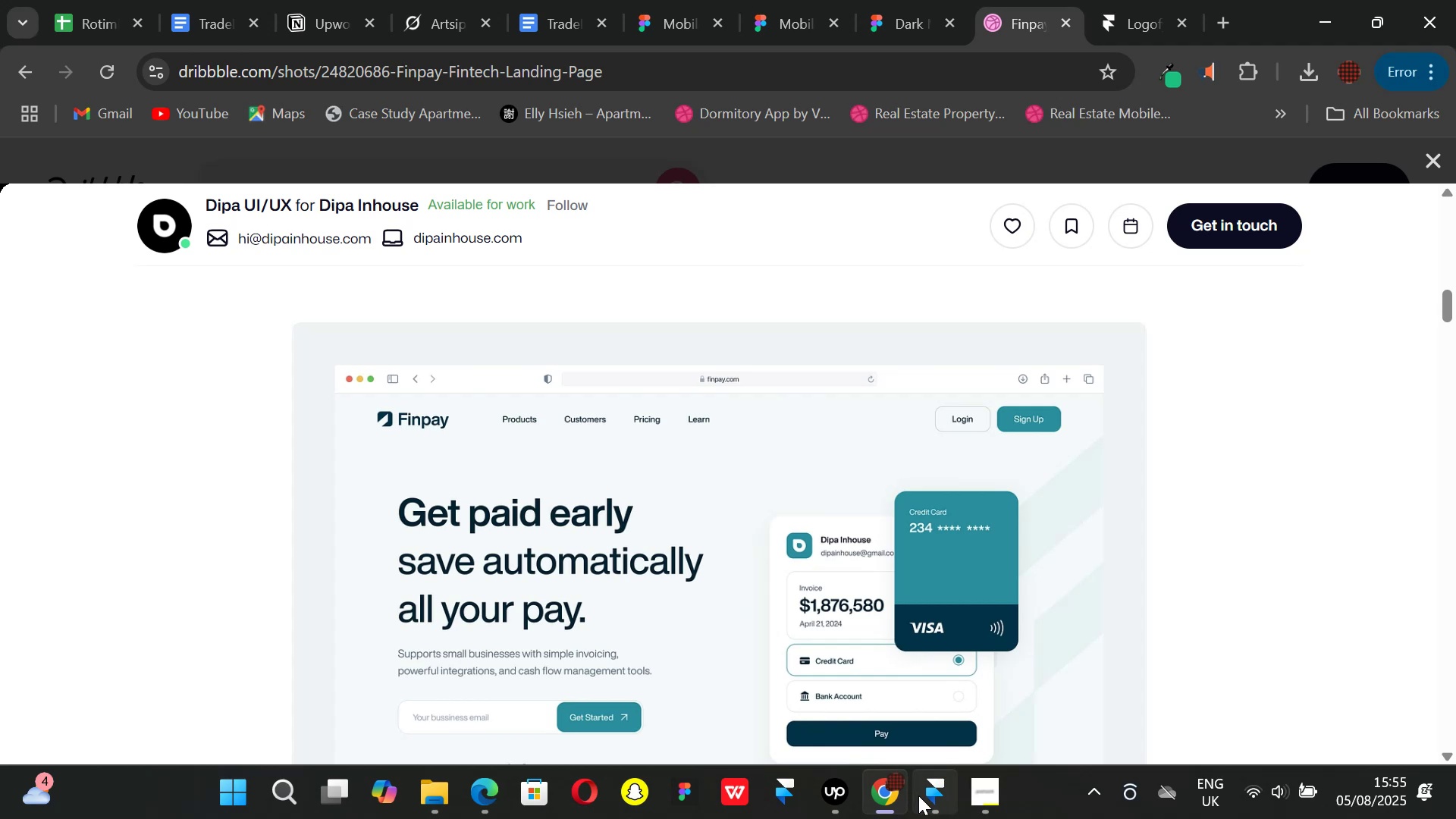 
left_click([926, 793])
 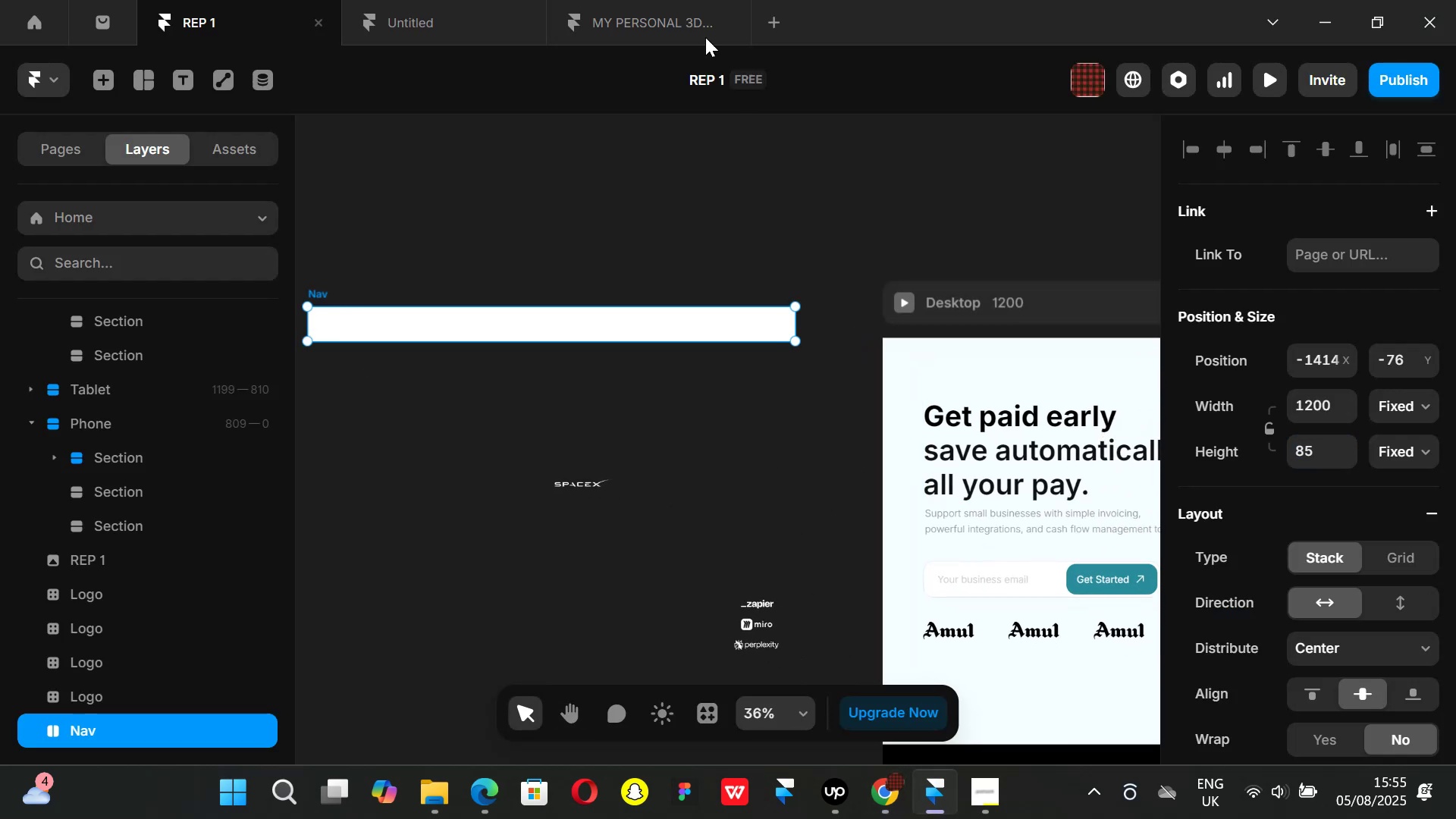 
left_click([648, 15])
 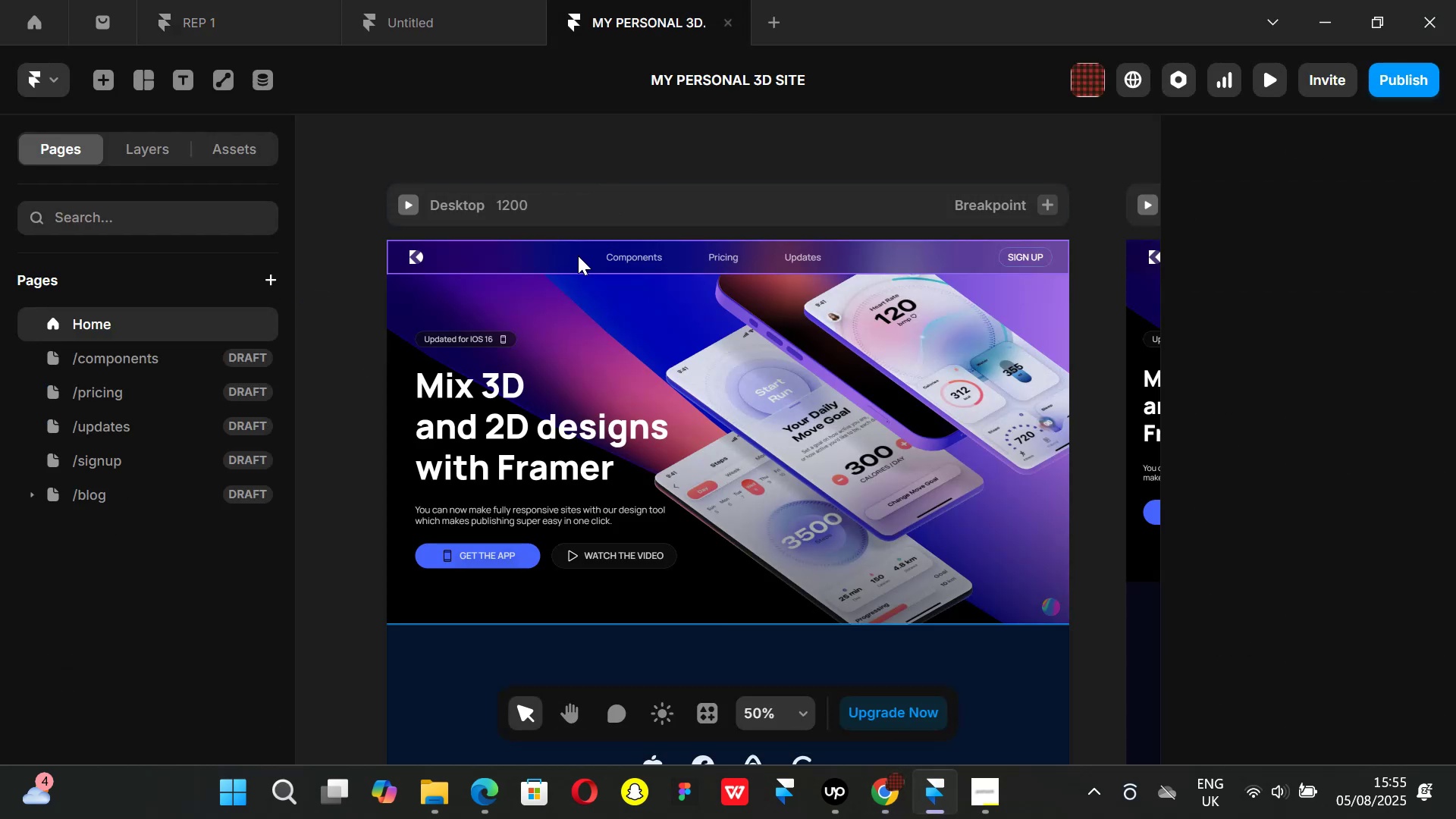 
left_click([578, 256])
 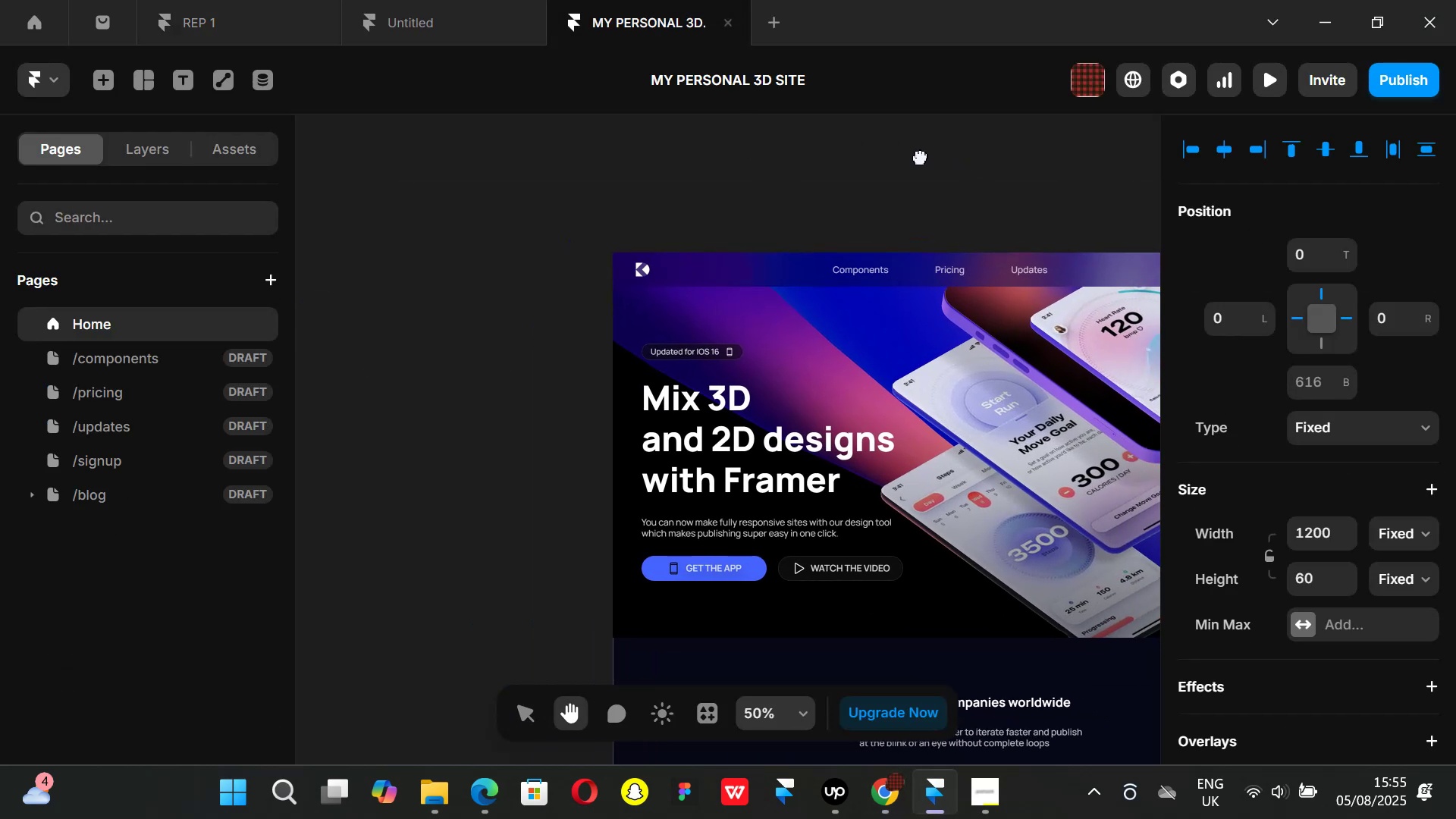 
wait(5.04)
 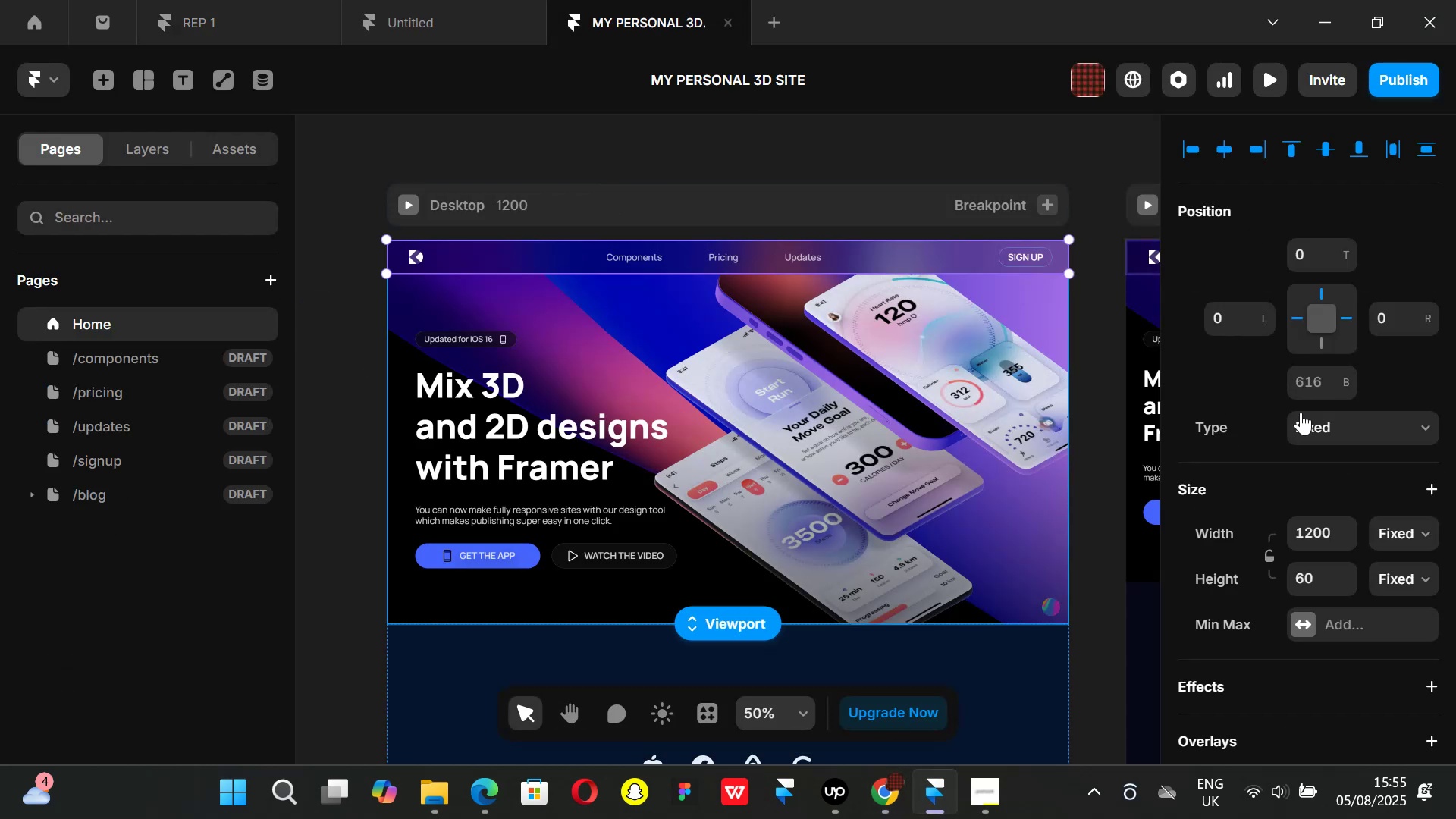 
double_click([779, 278])
 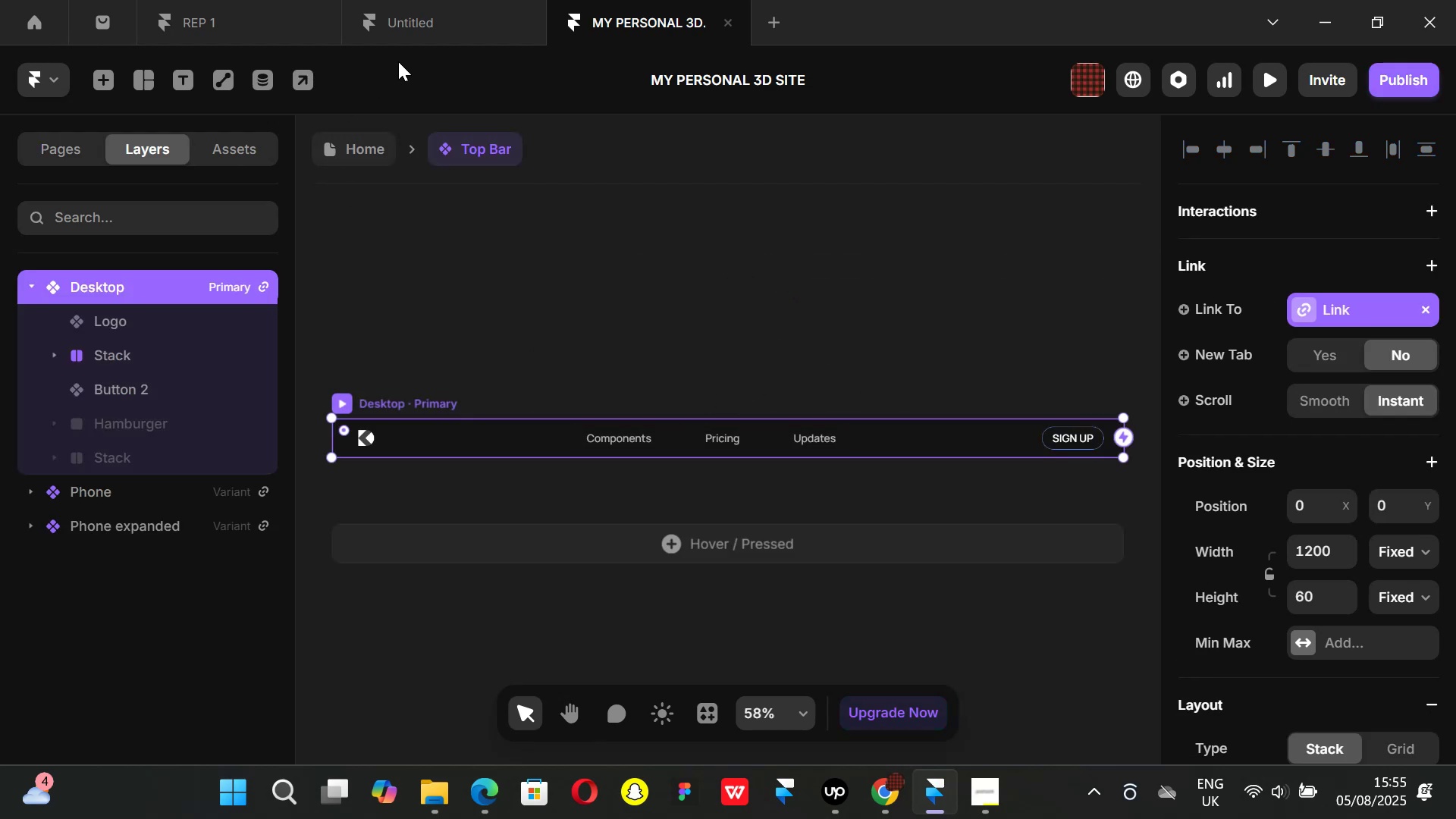 
left_click([241, 14])
 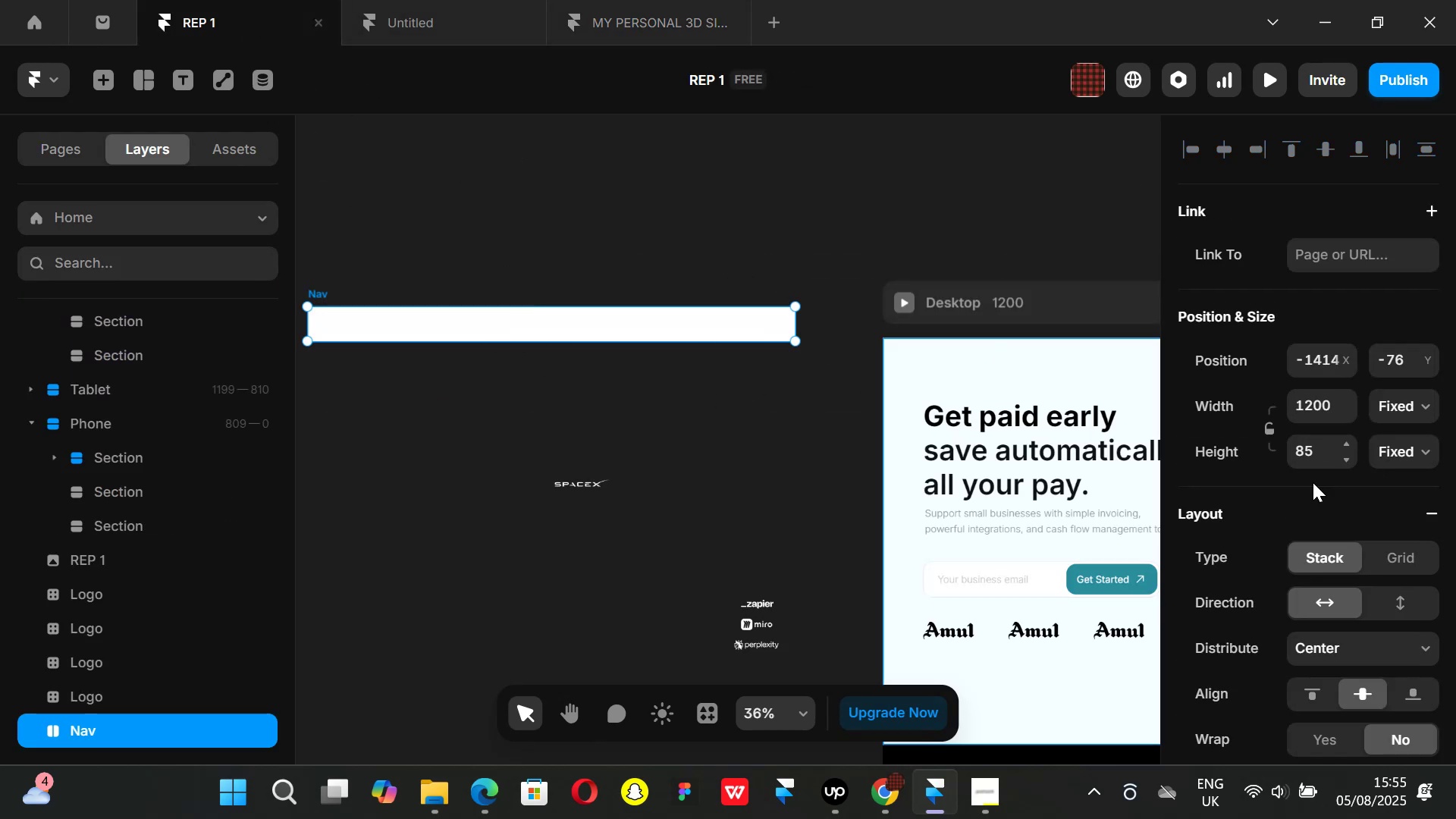 
left_click([1318, 451])
 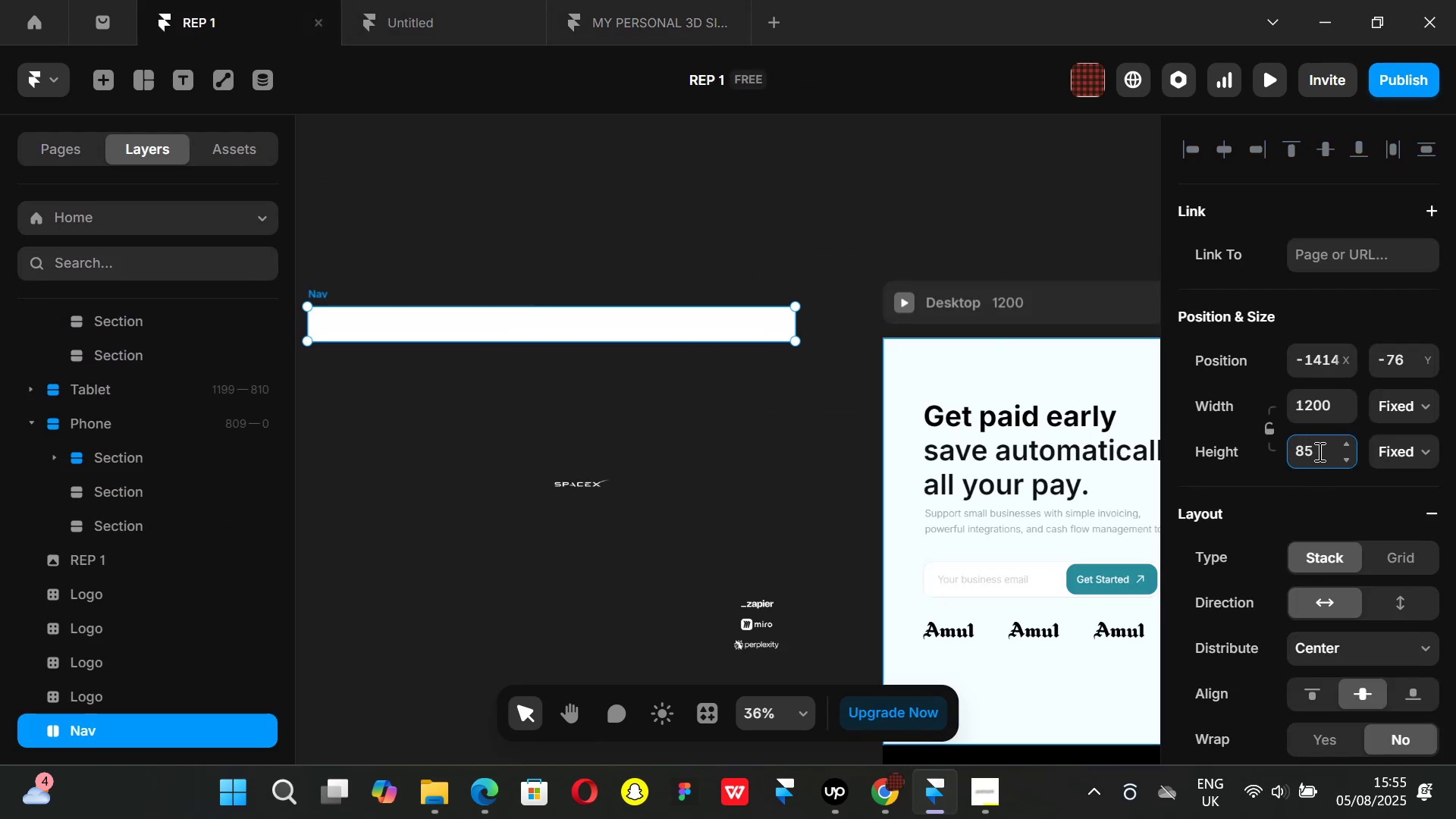 
type(60)
key(Backspace)
key(Backspace)
key(Backspace)
key(Backspace)
type(60)
 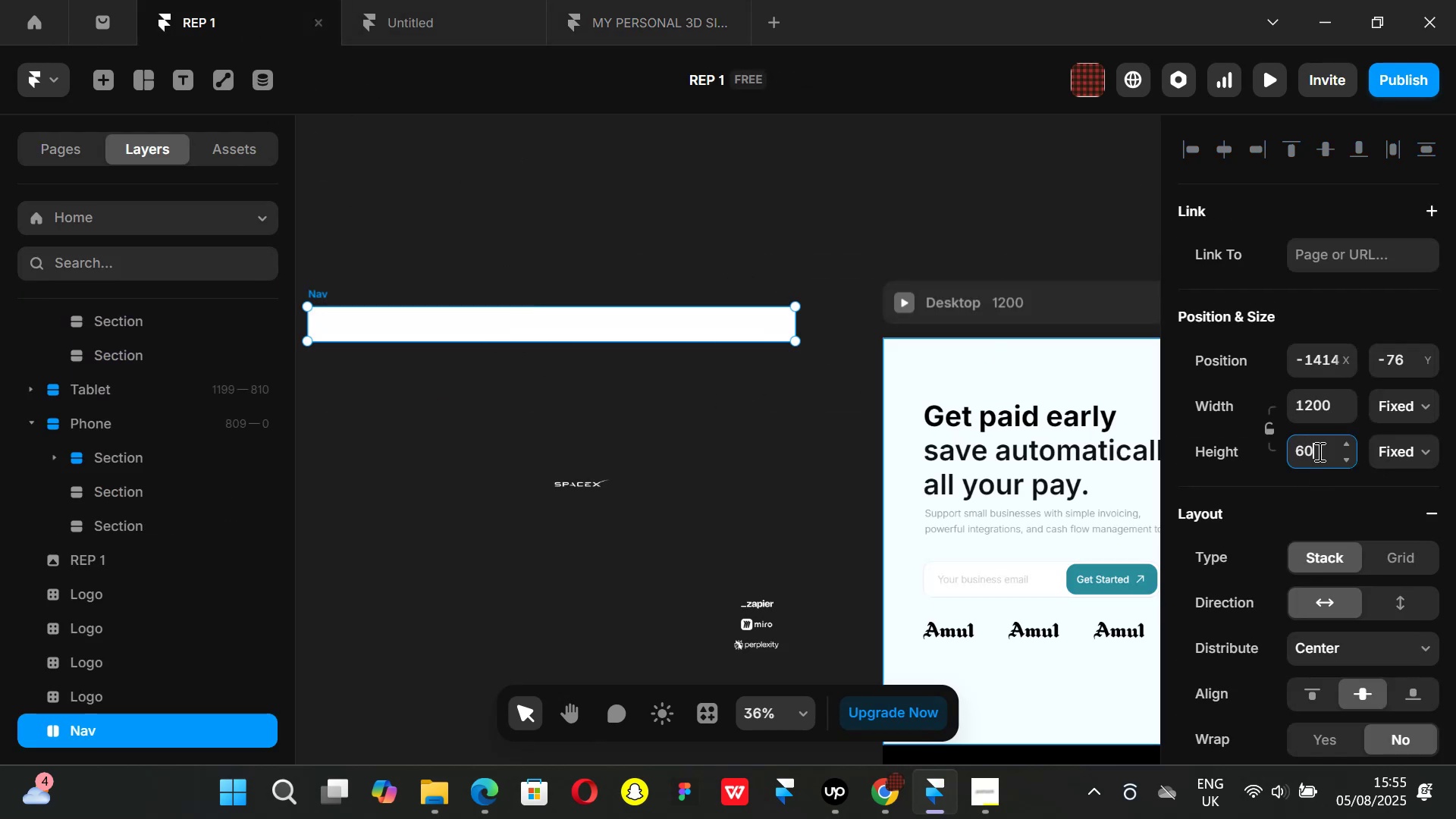 
key(Enter)
 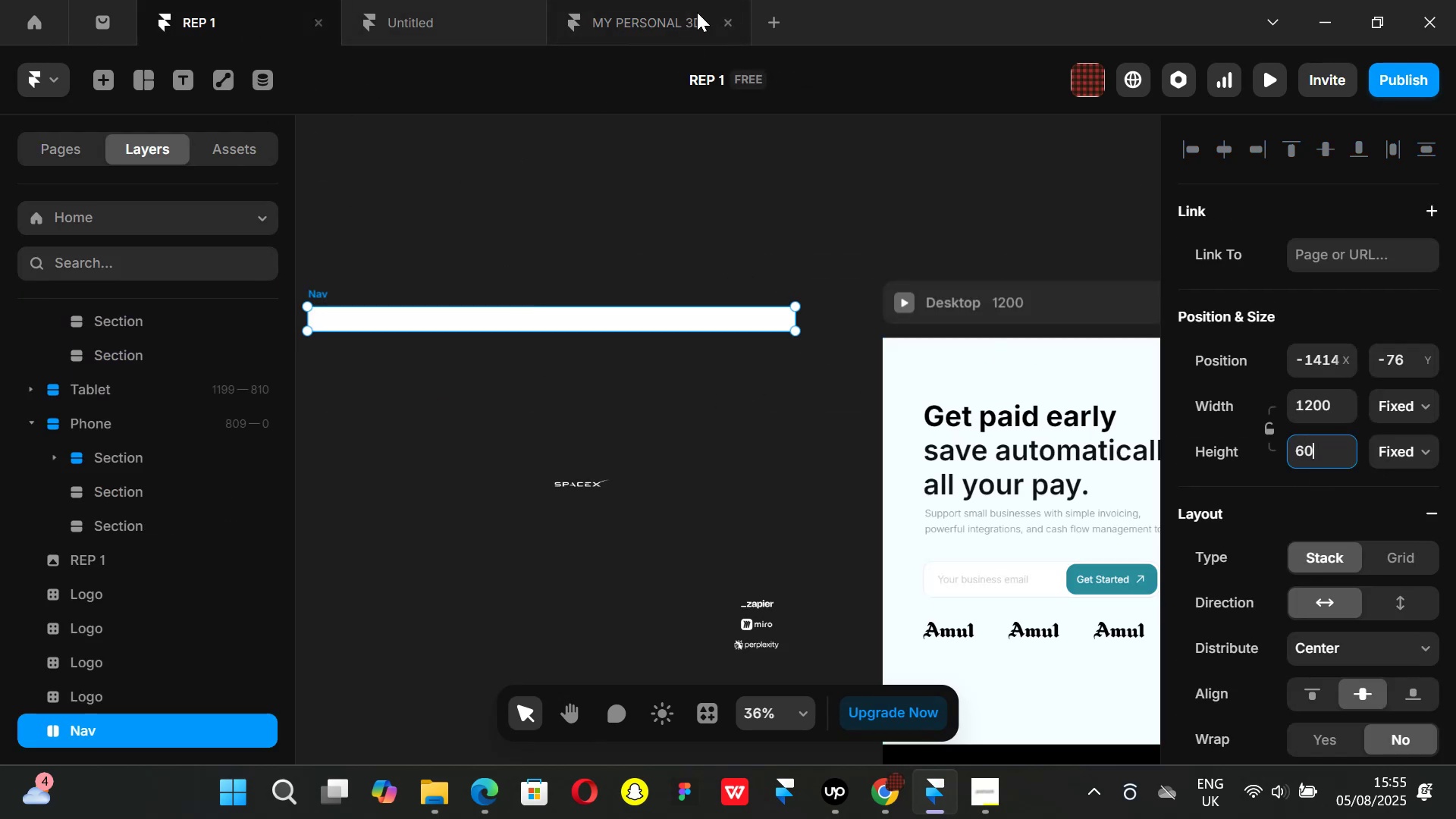 
left_click([643, 10])
 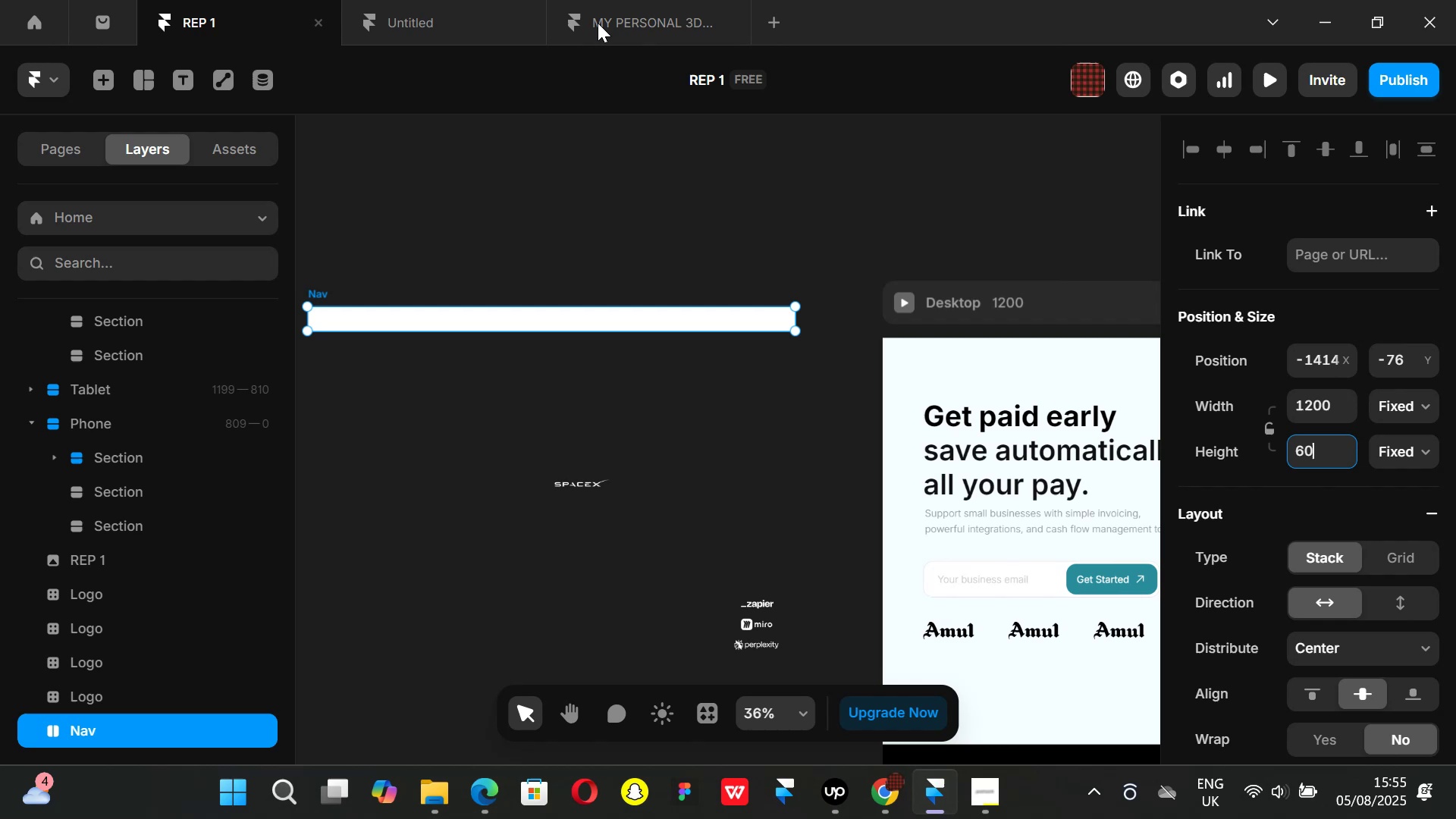 
left_click([601, 16])
 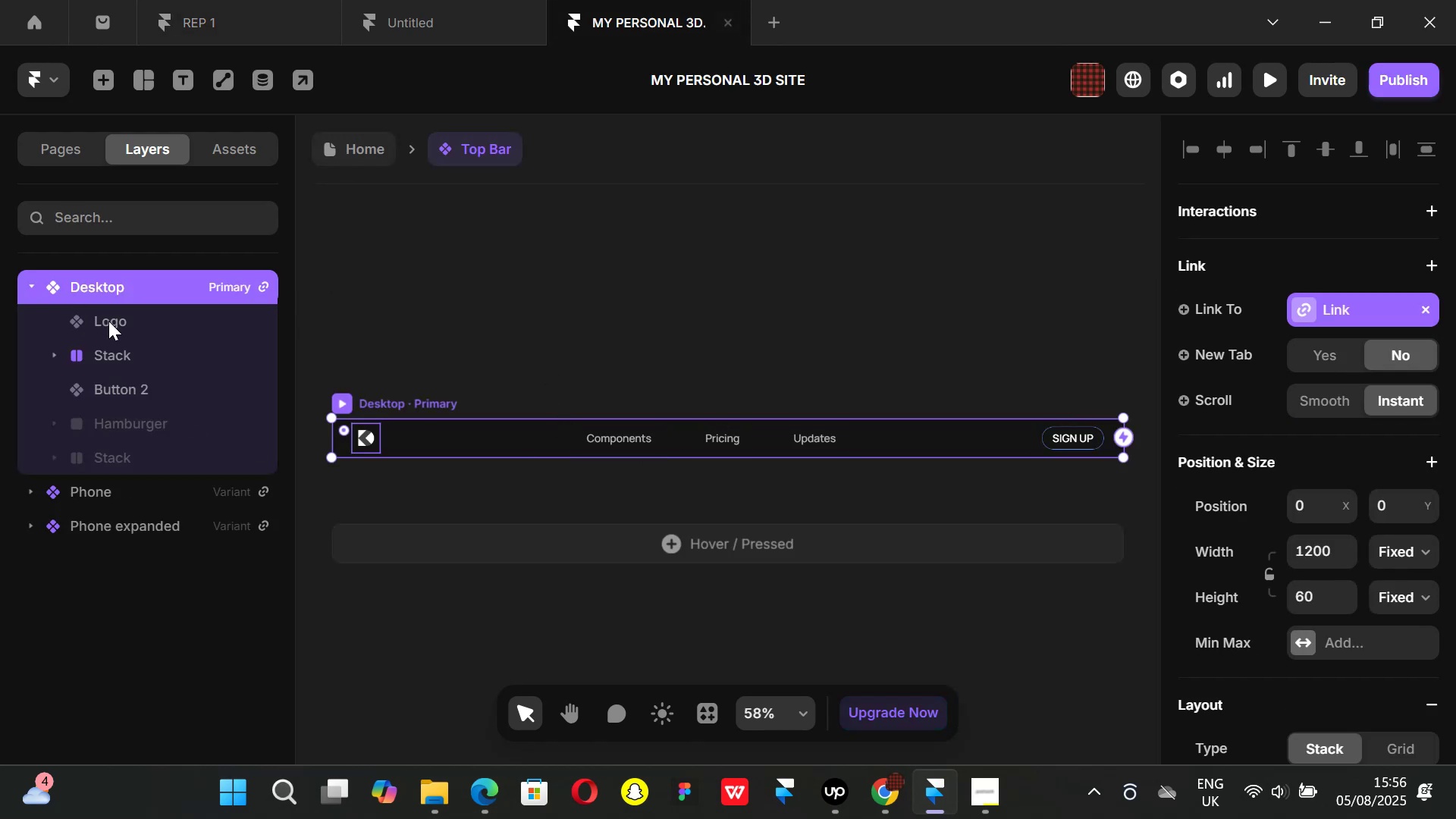 
left_click([109, 320])
 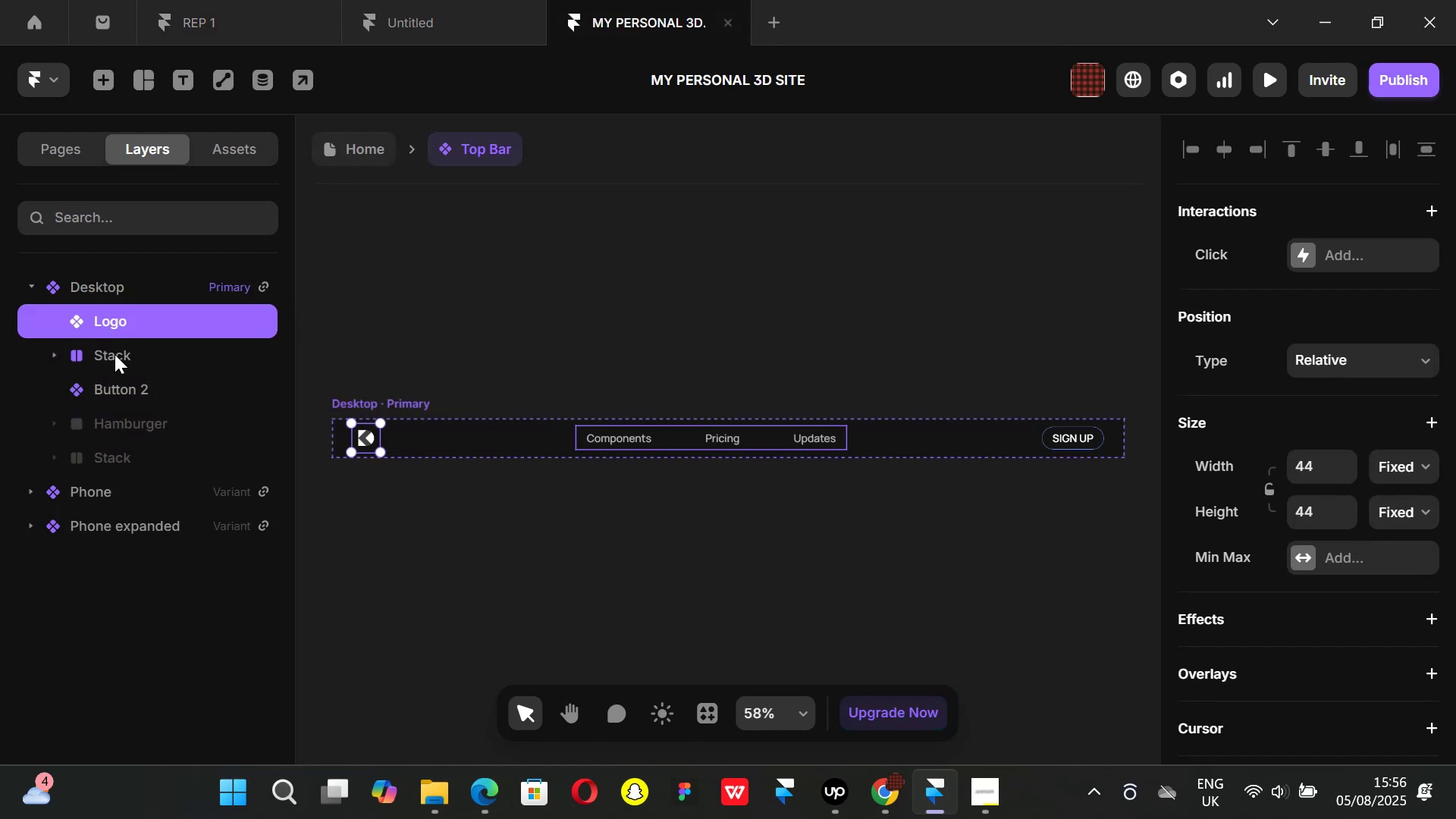 
left_click([116, 356])
 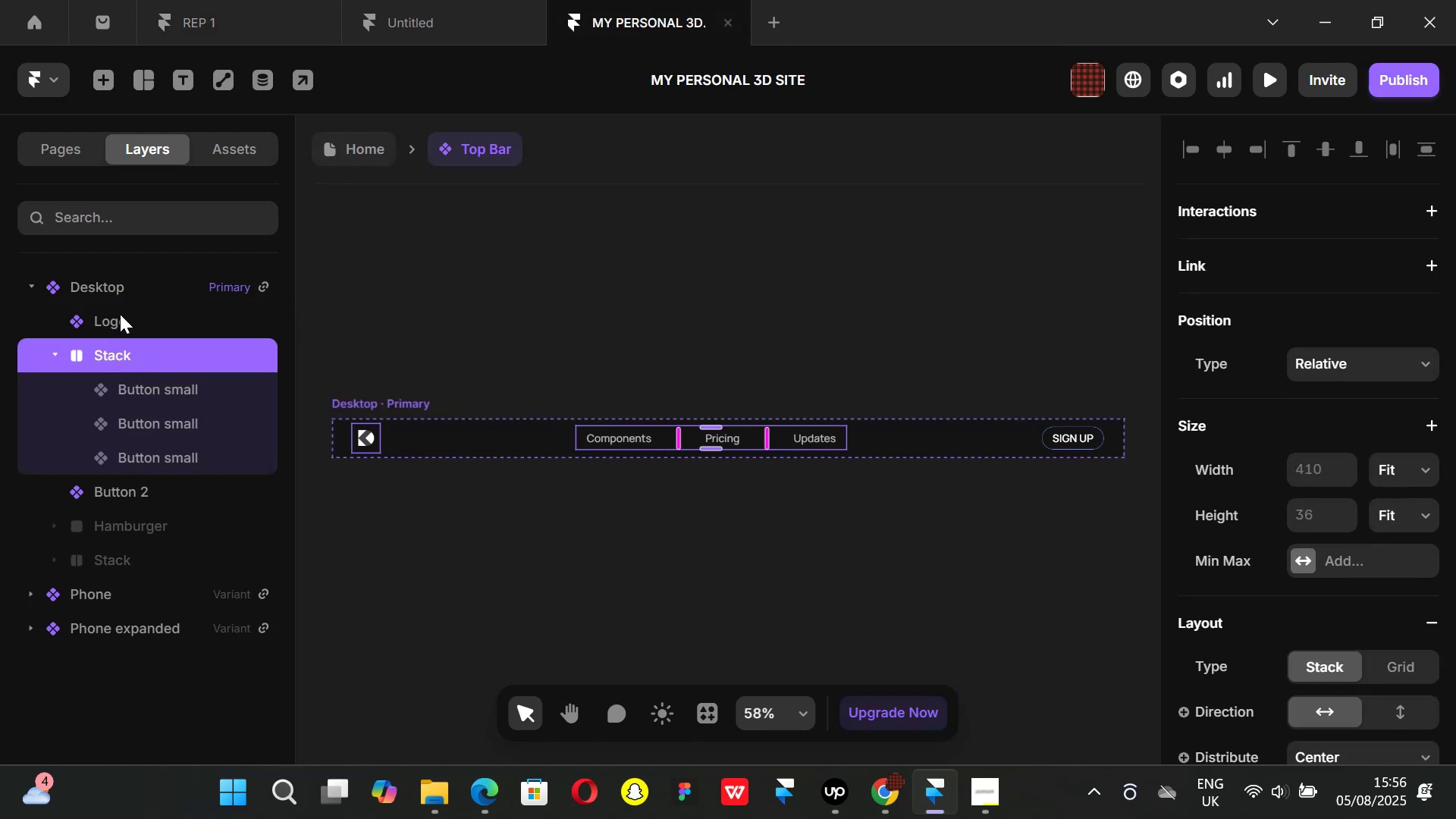 
left_click([120, 297])
 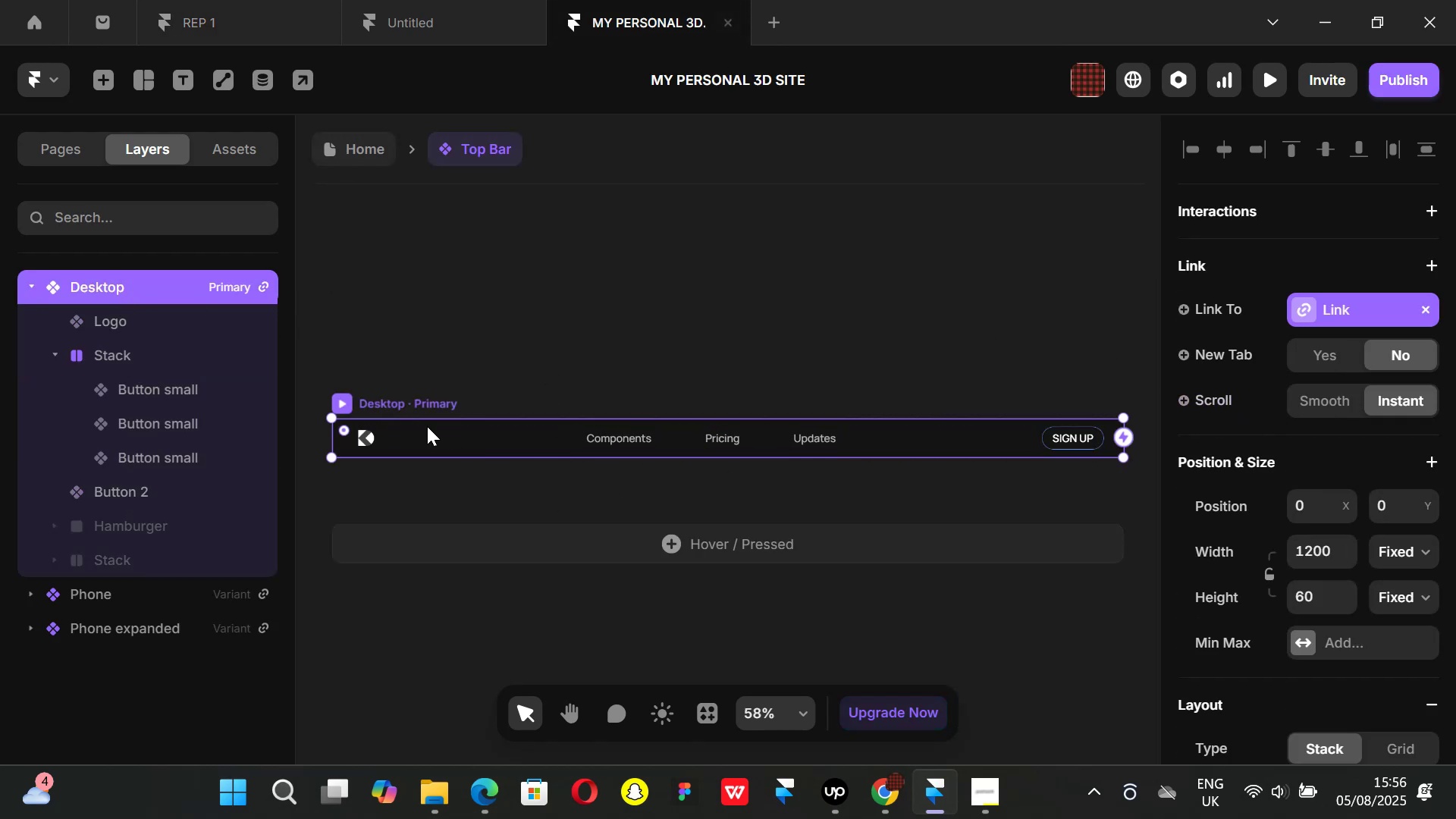 
scroll: coordinate [1308, 510], scroll_direction: down, amount: 1.0
 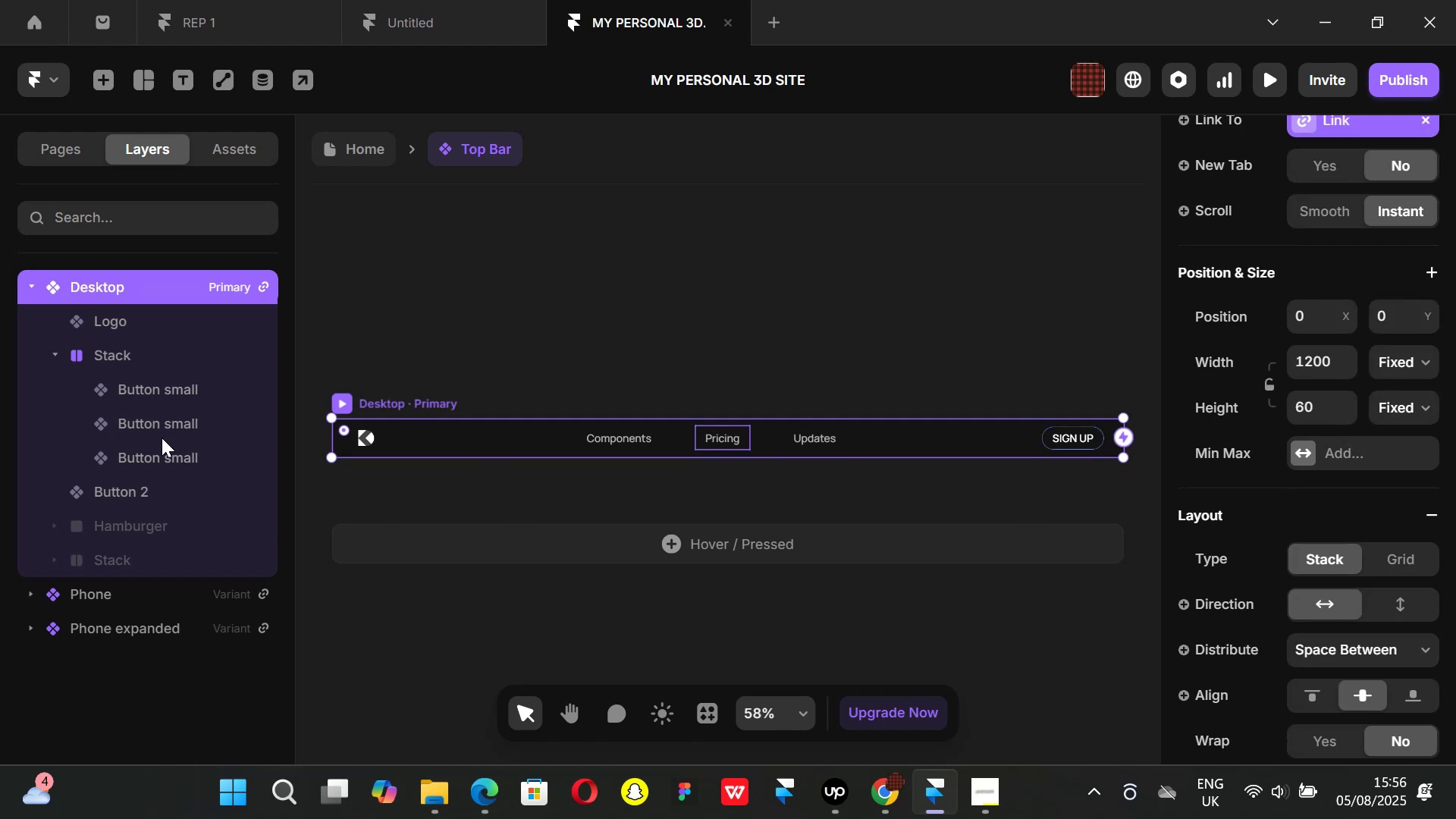 
left_click([159, 425])
 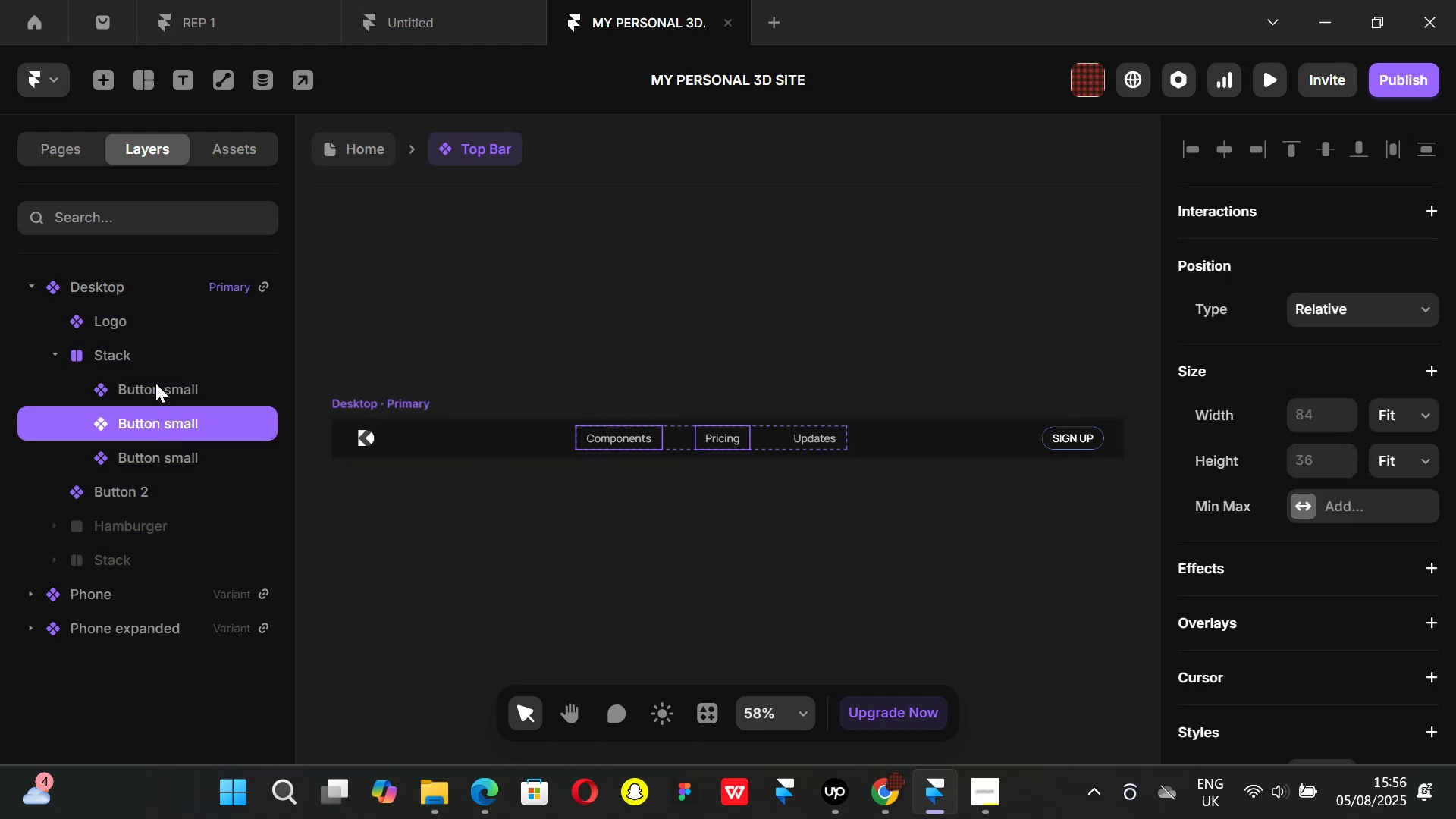 
left_click([155, 383])
 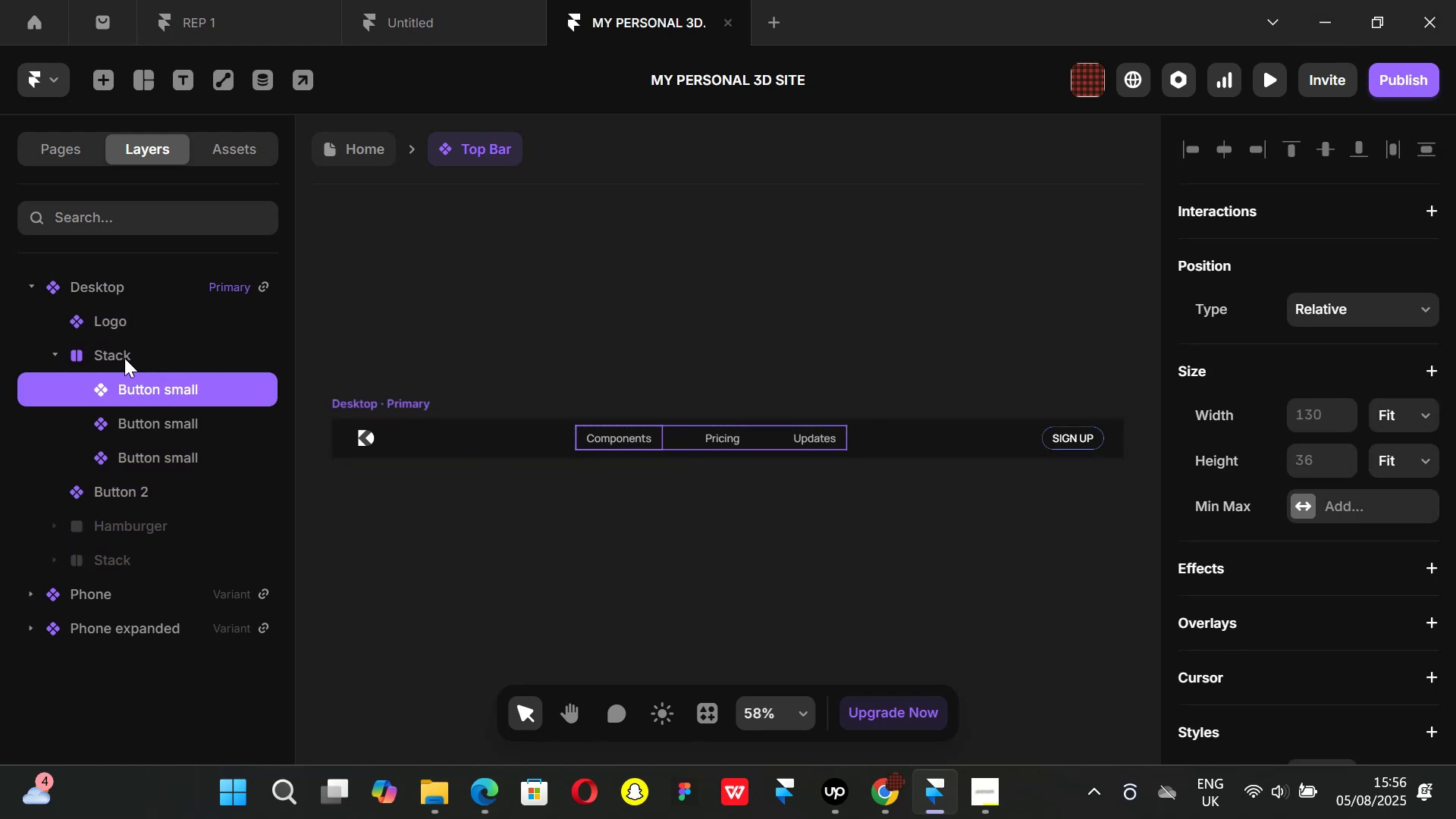 
left_click([124, 358])
 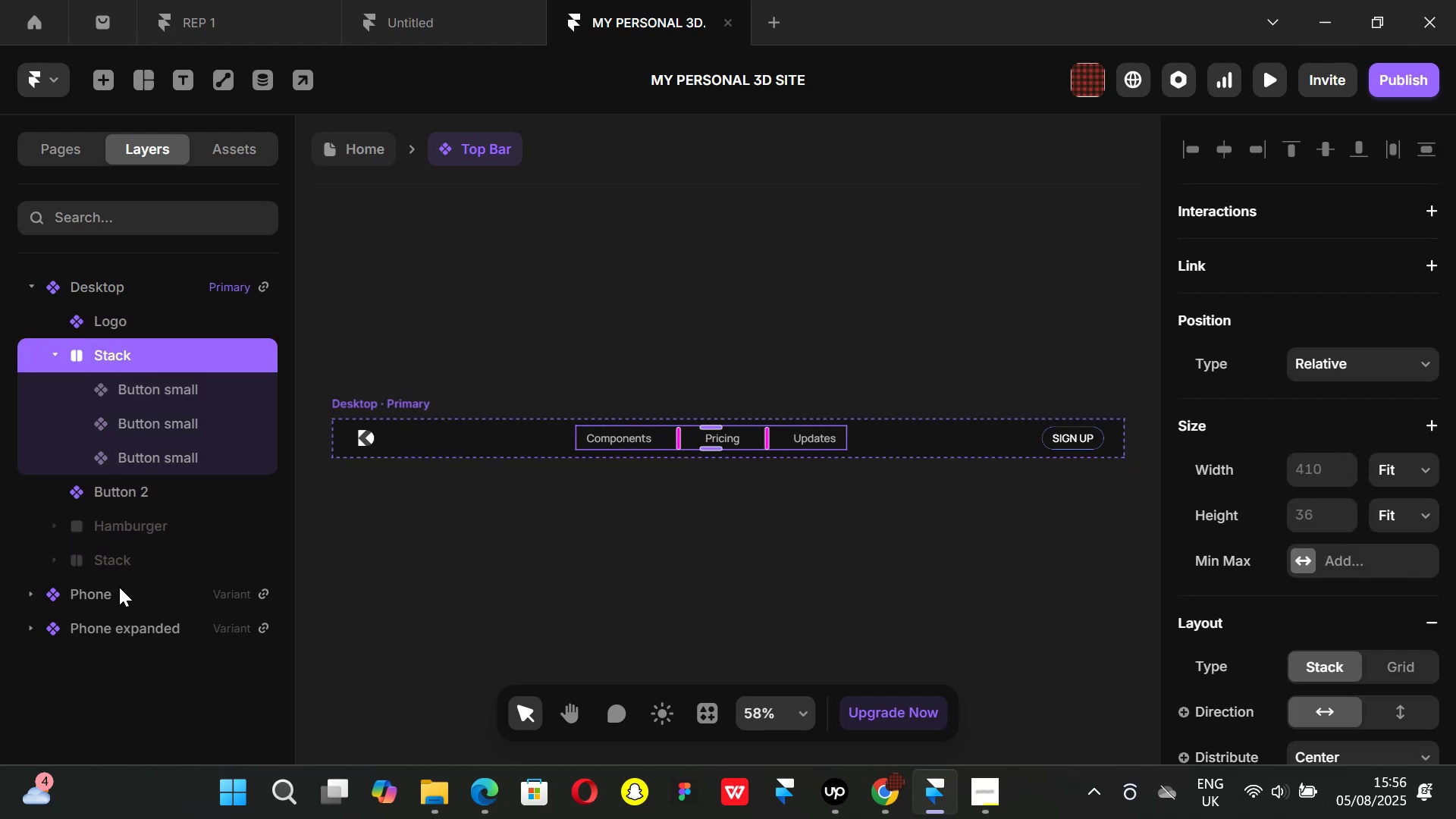 
left_click([115, 315])
 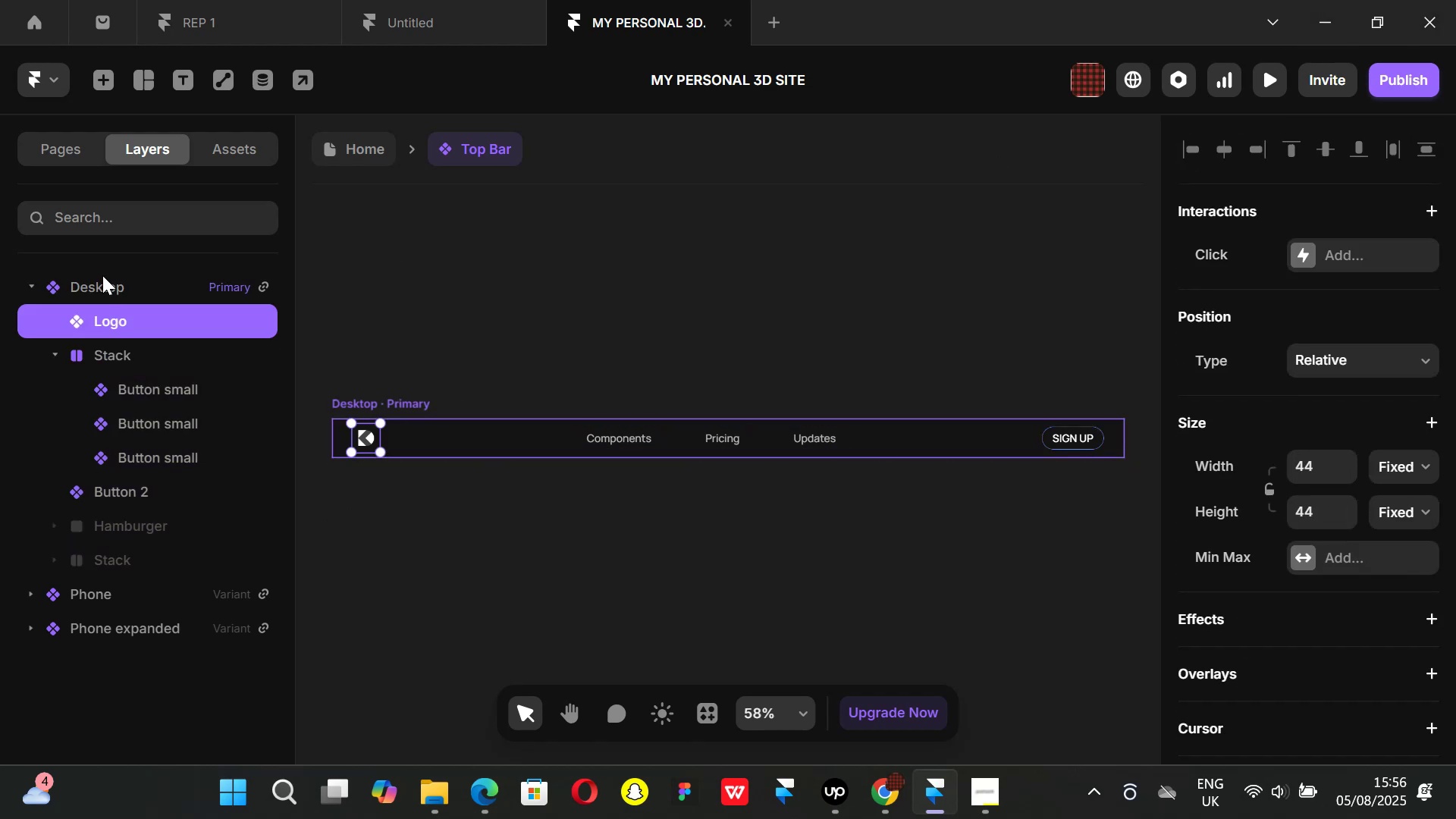 
left_click([104, 278])
 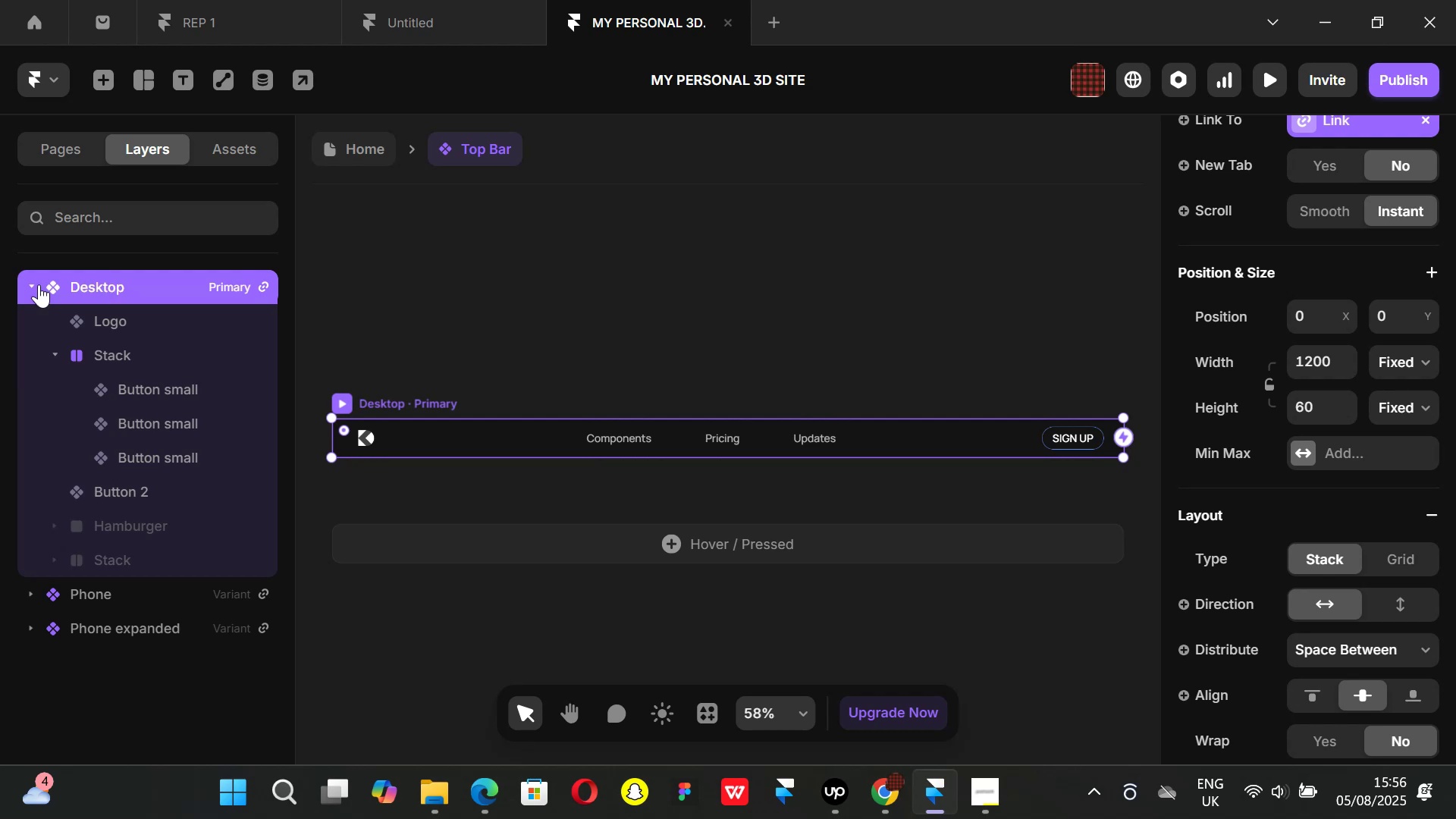 
left_click([34, 284])
 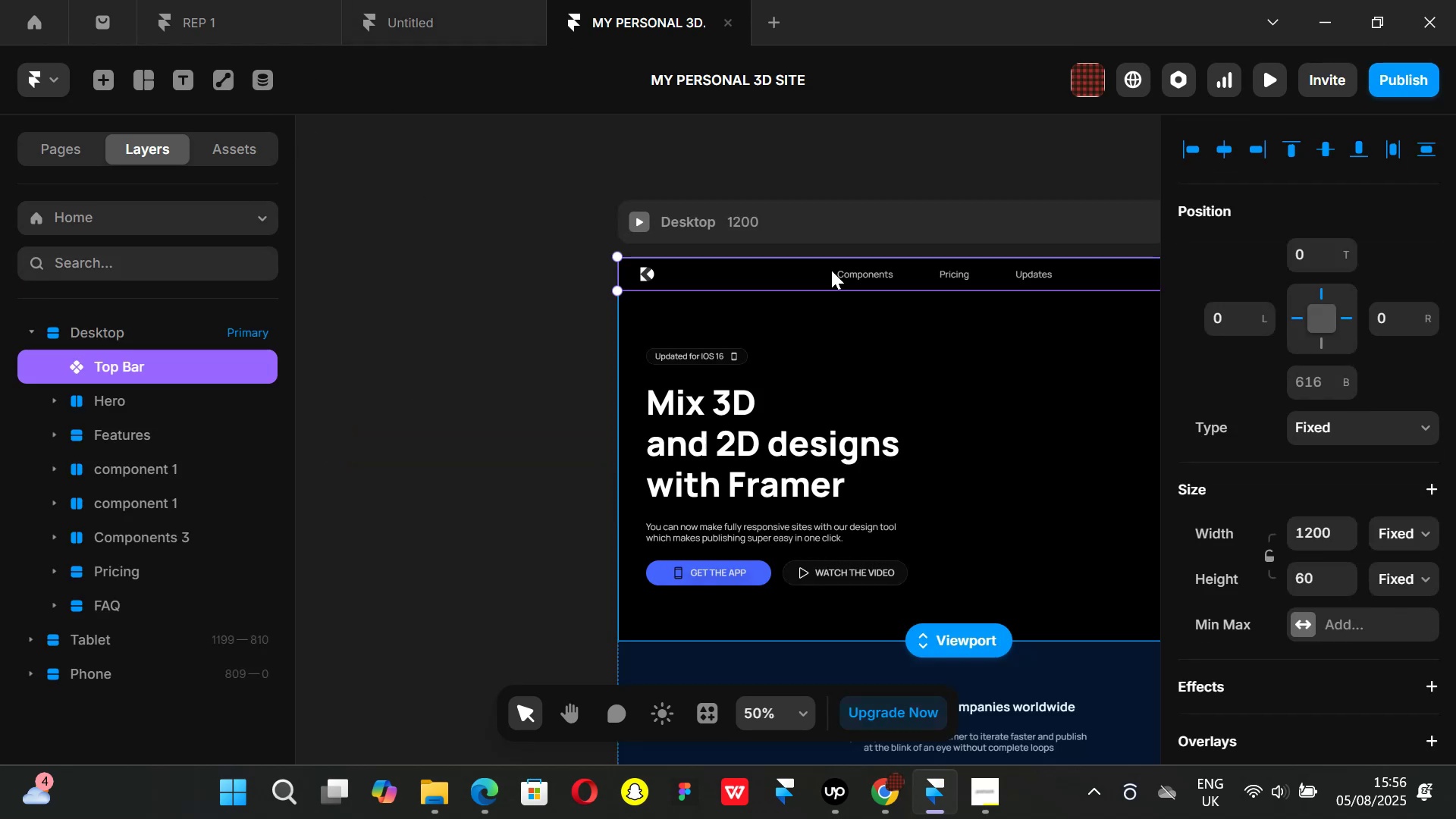 
wait(7.58)
 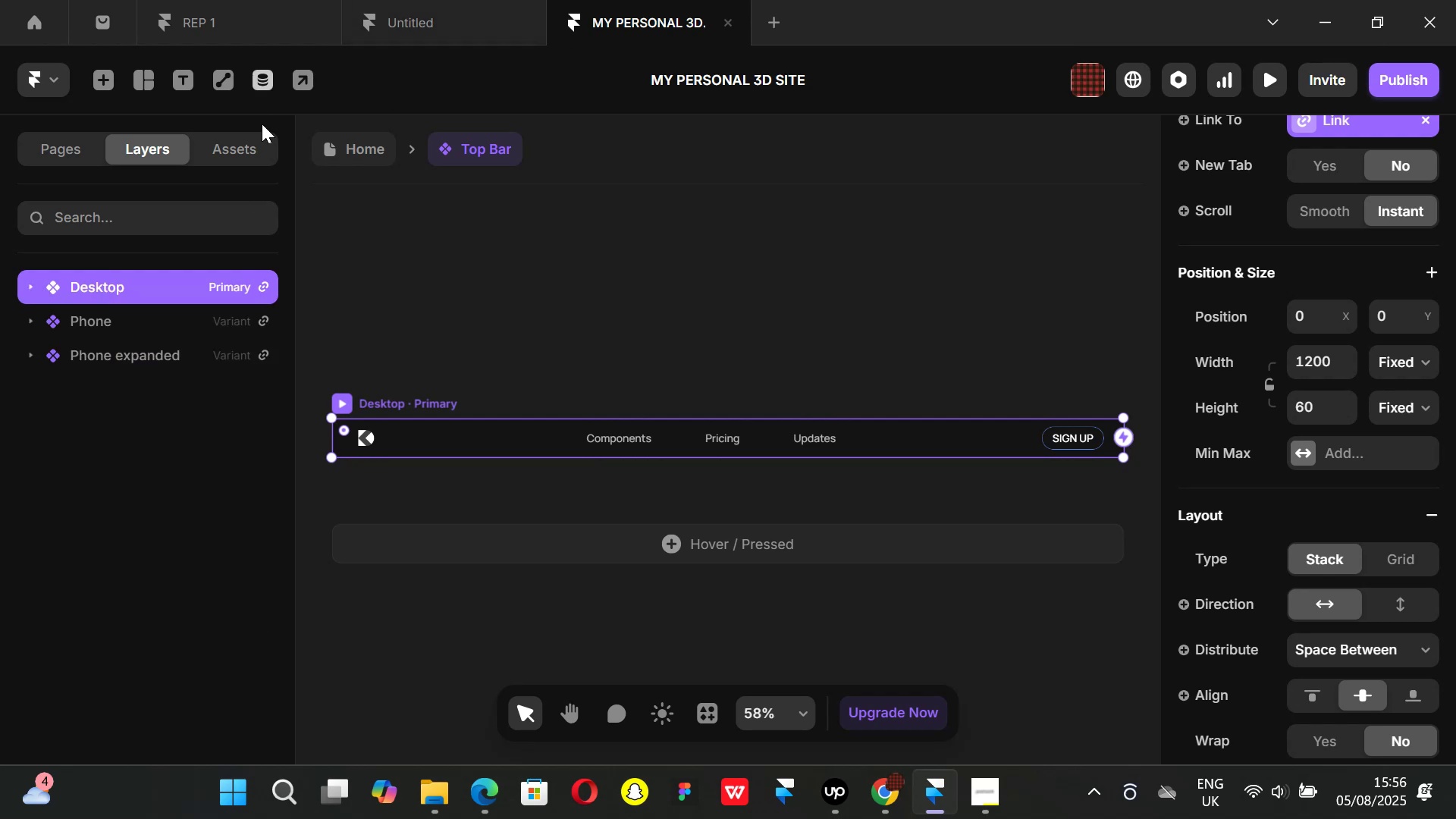 
right_click([832, 270])
 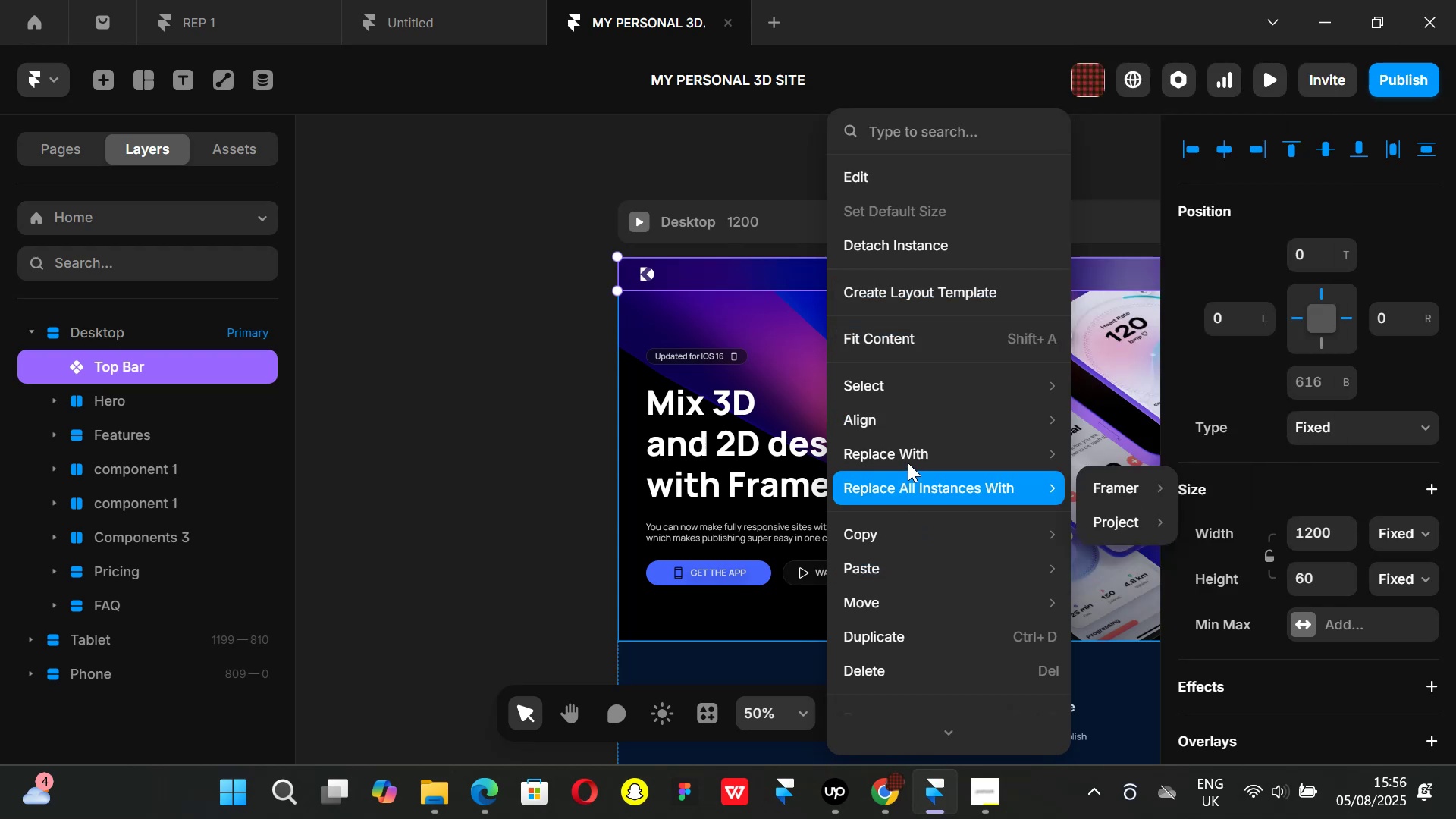 
left_click([901, 244])
 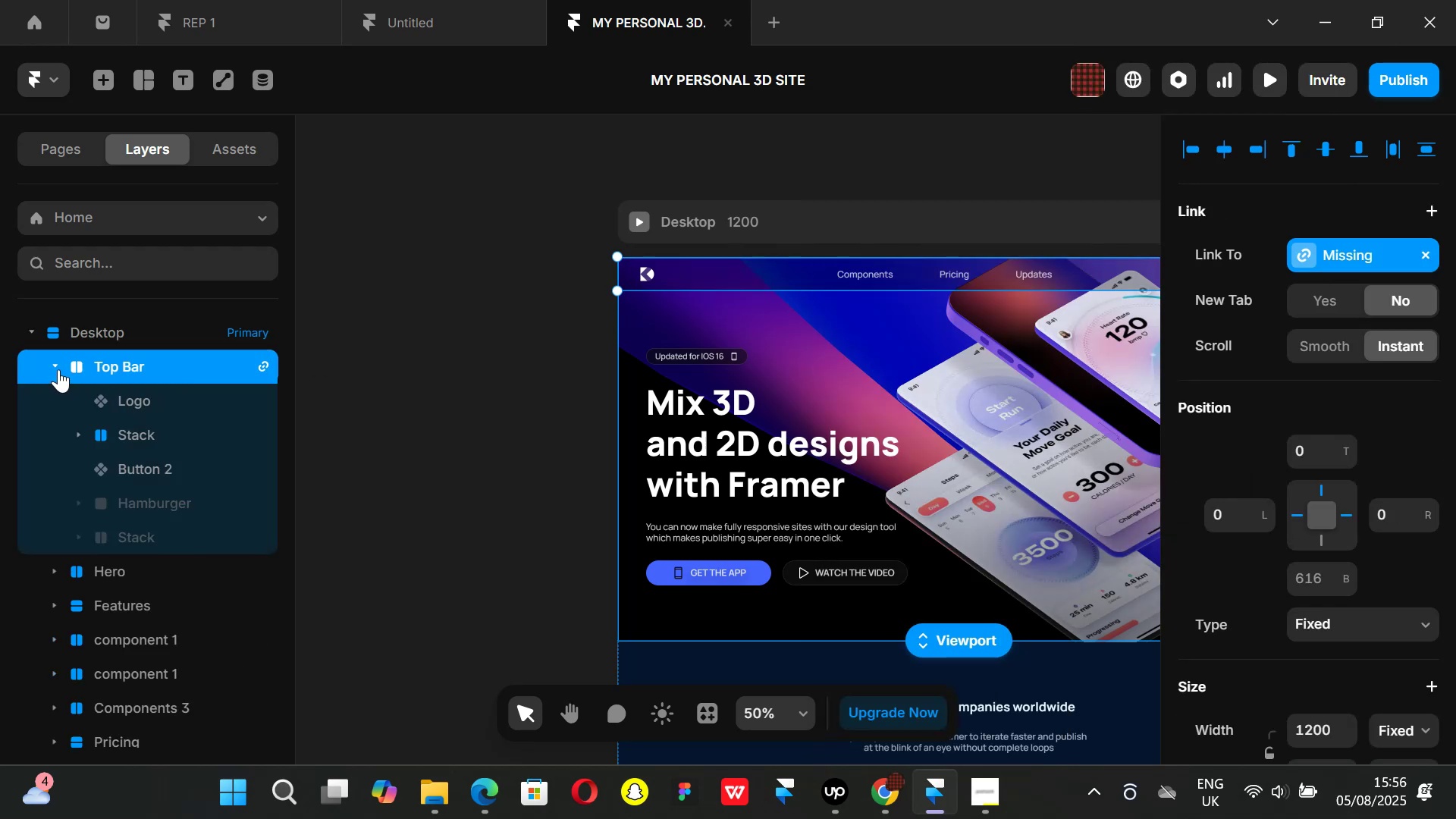 
double_click([55, 364])
 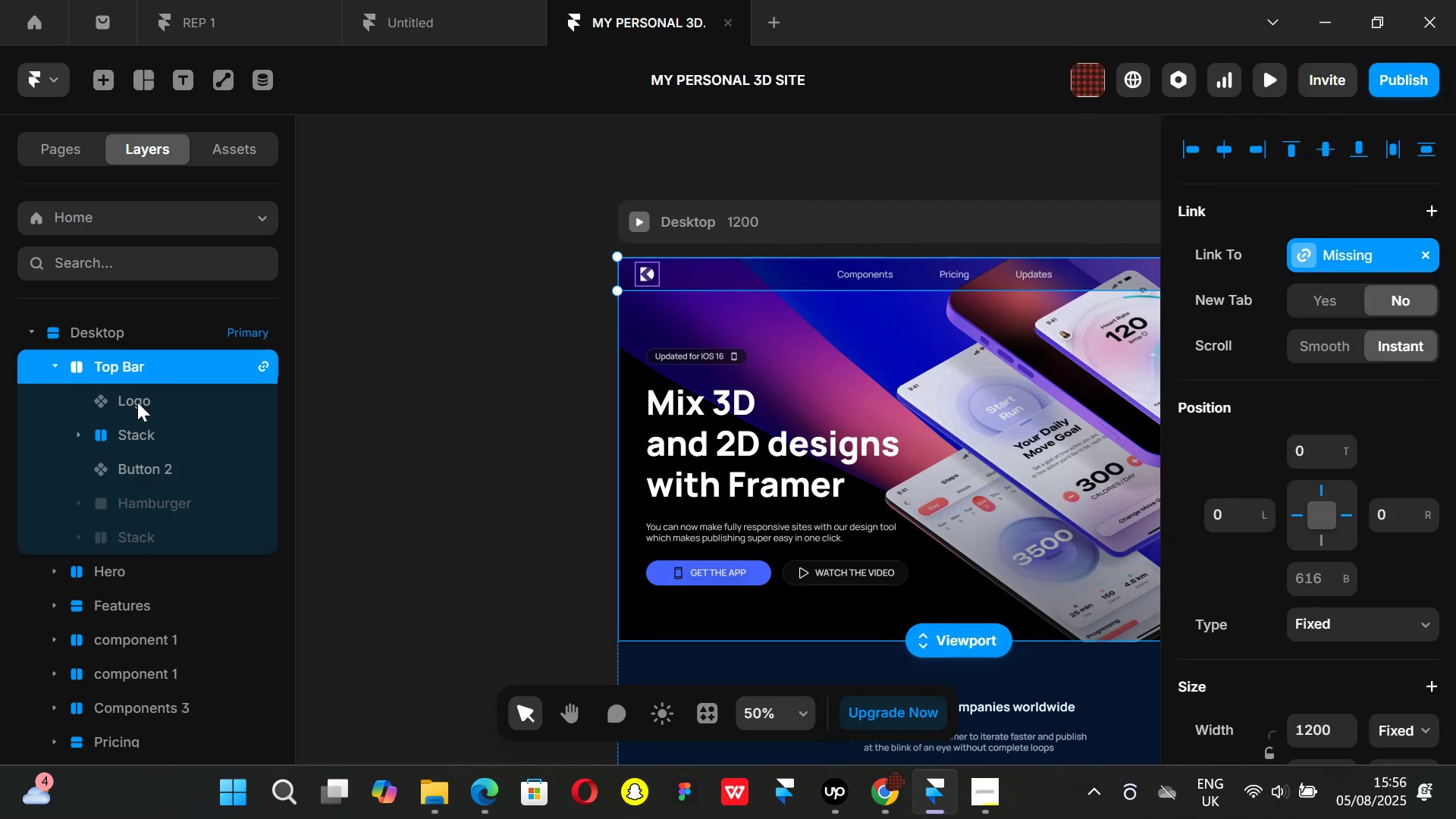 
left_click([138, 431])
 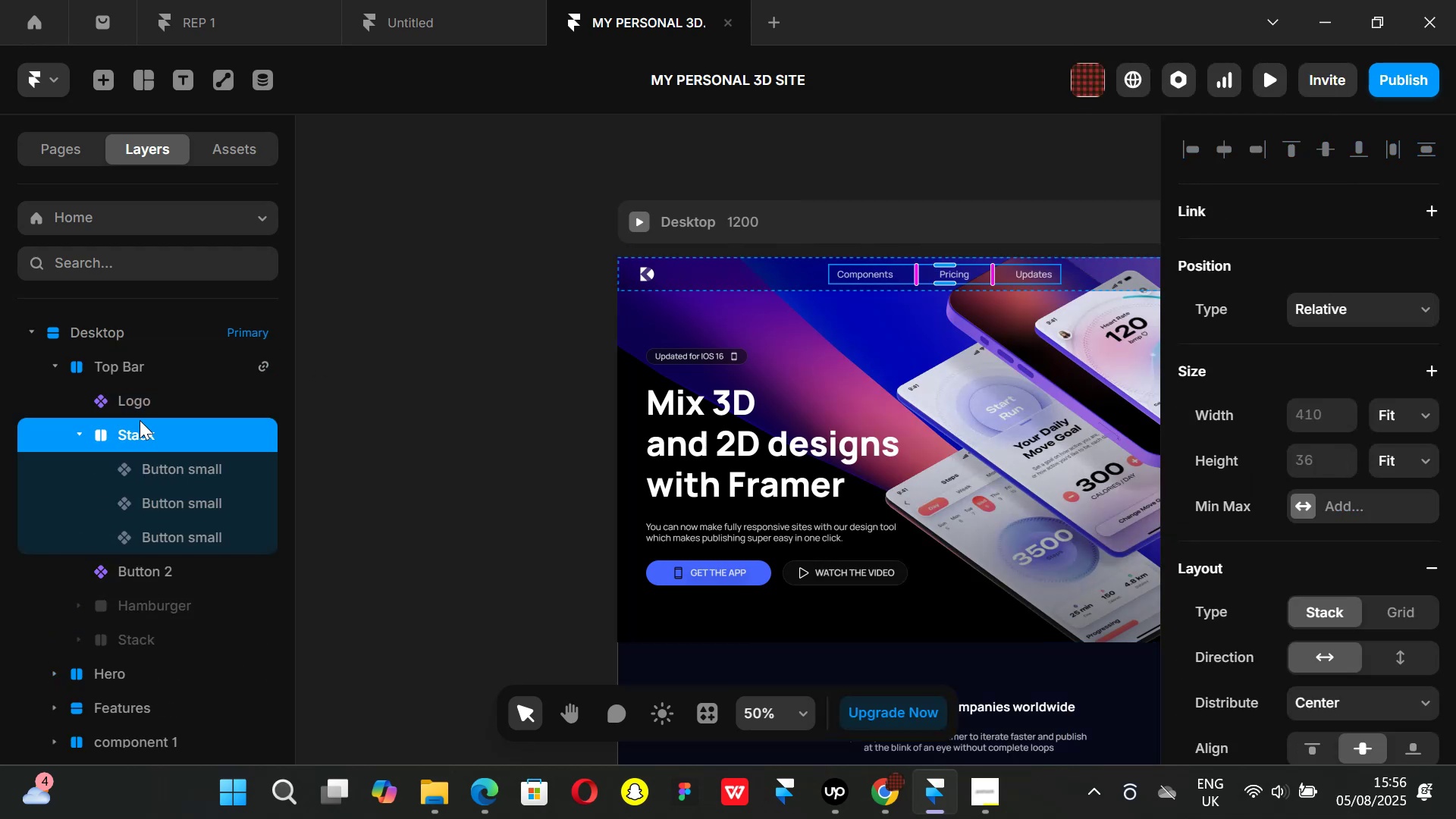 
left_click([141, 399])
 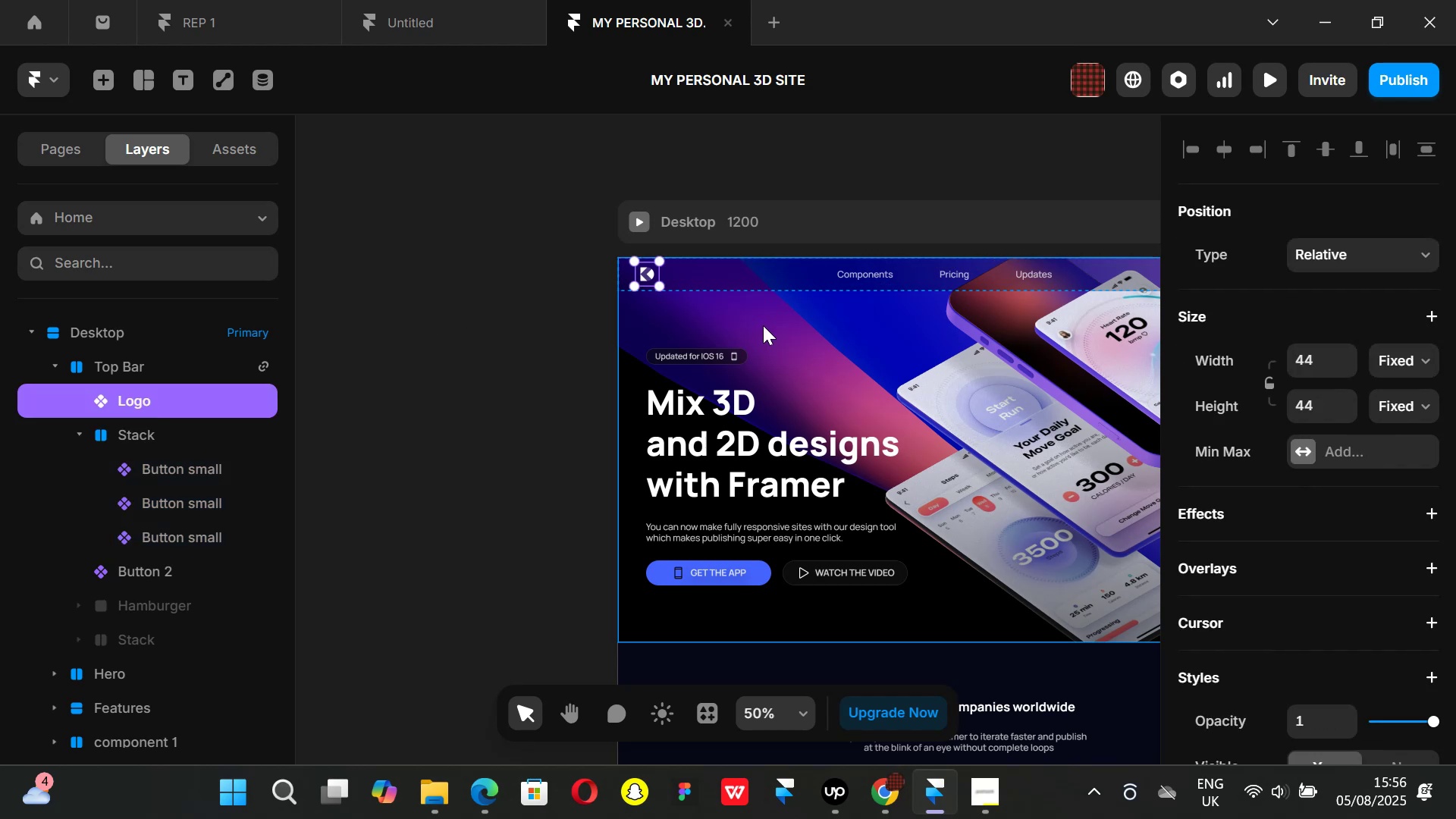 
key(Control+ControlLeft)
 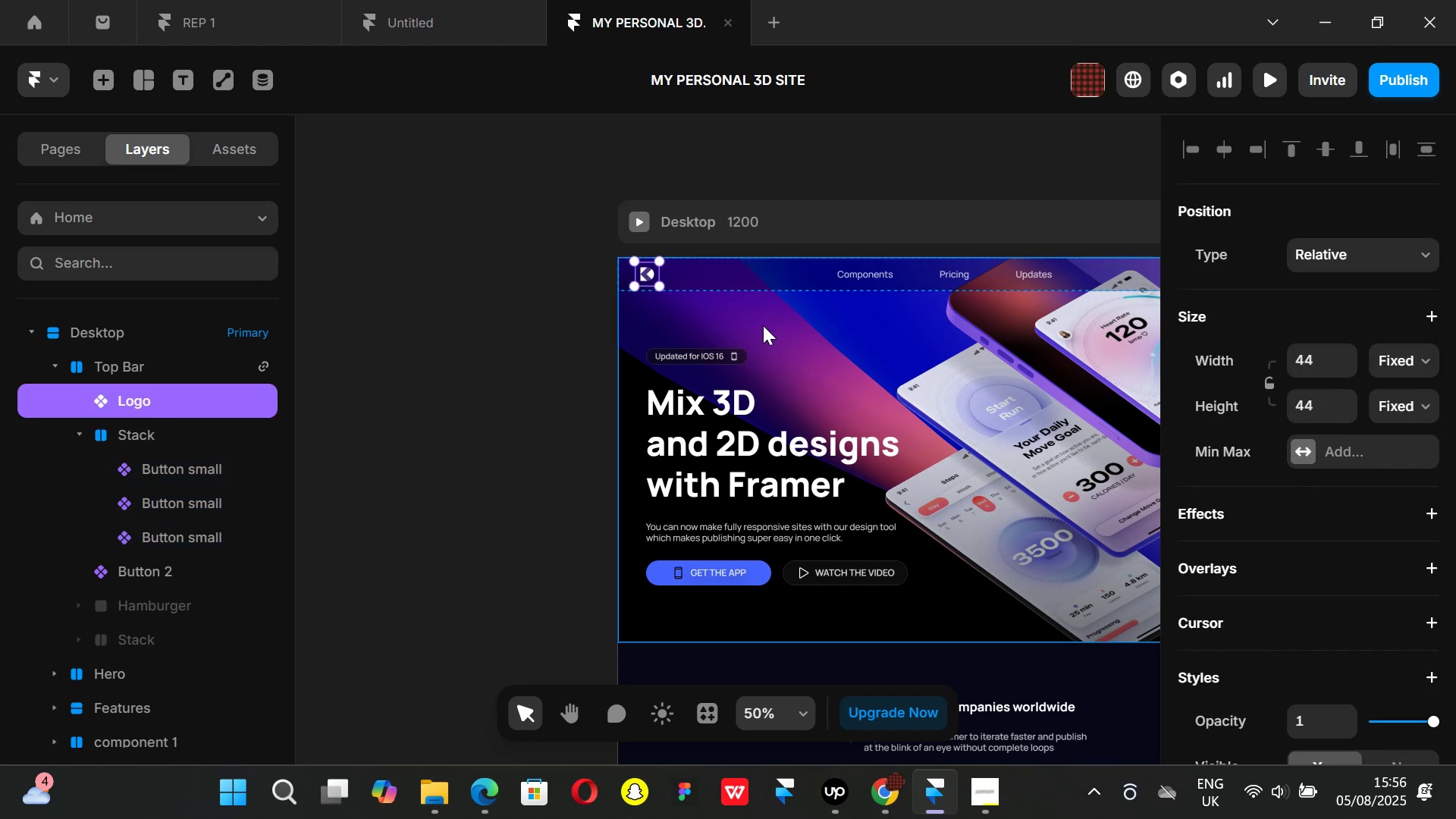 
key(Control+C)
 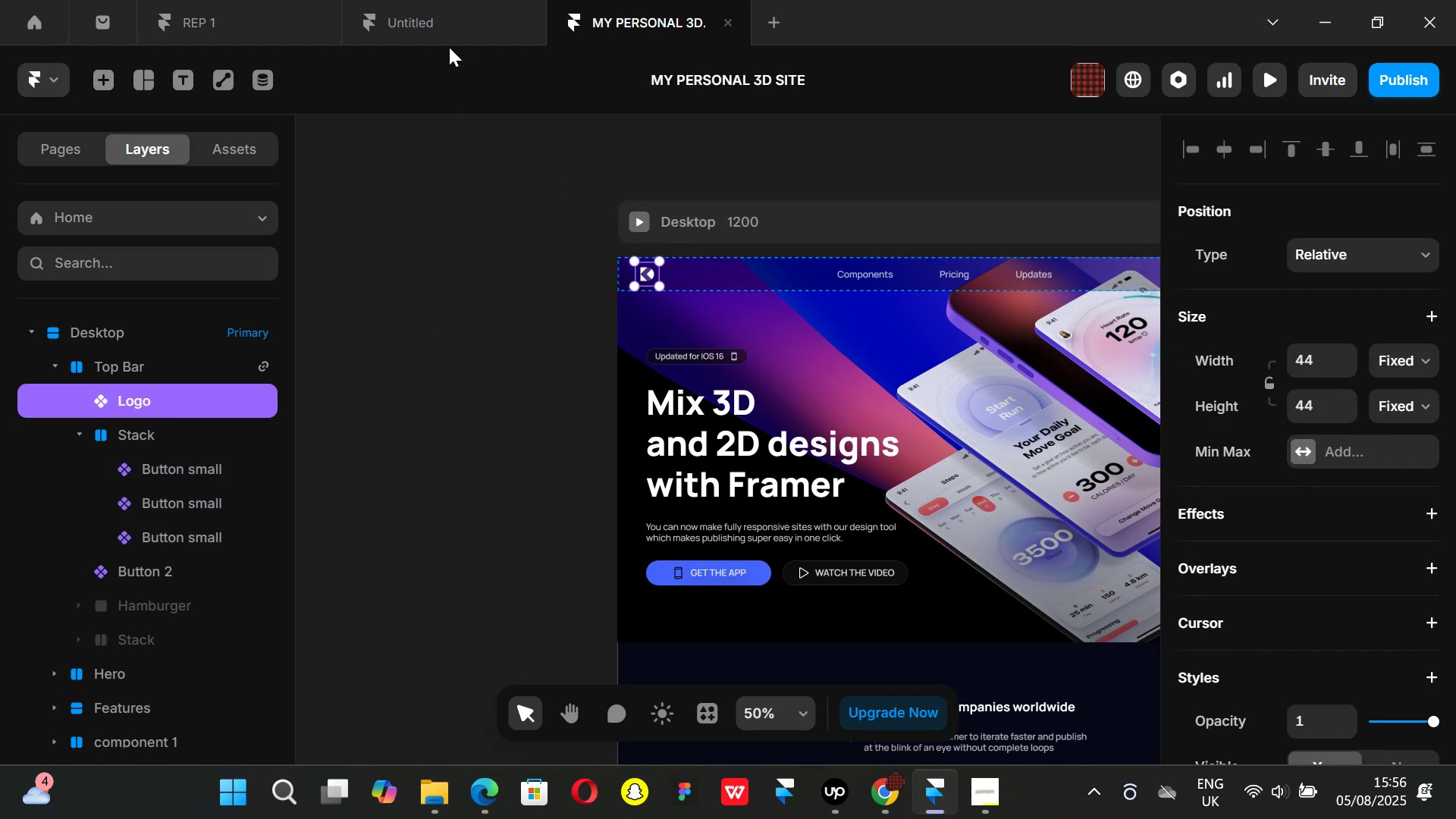 
left_click([203, 20])
 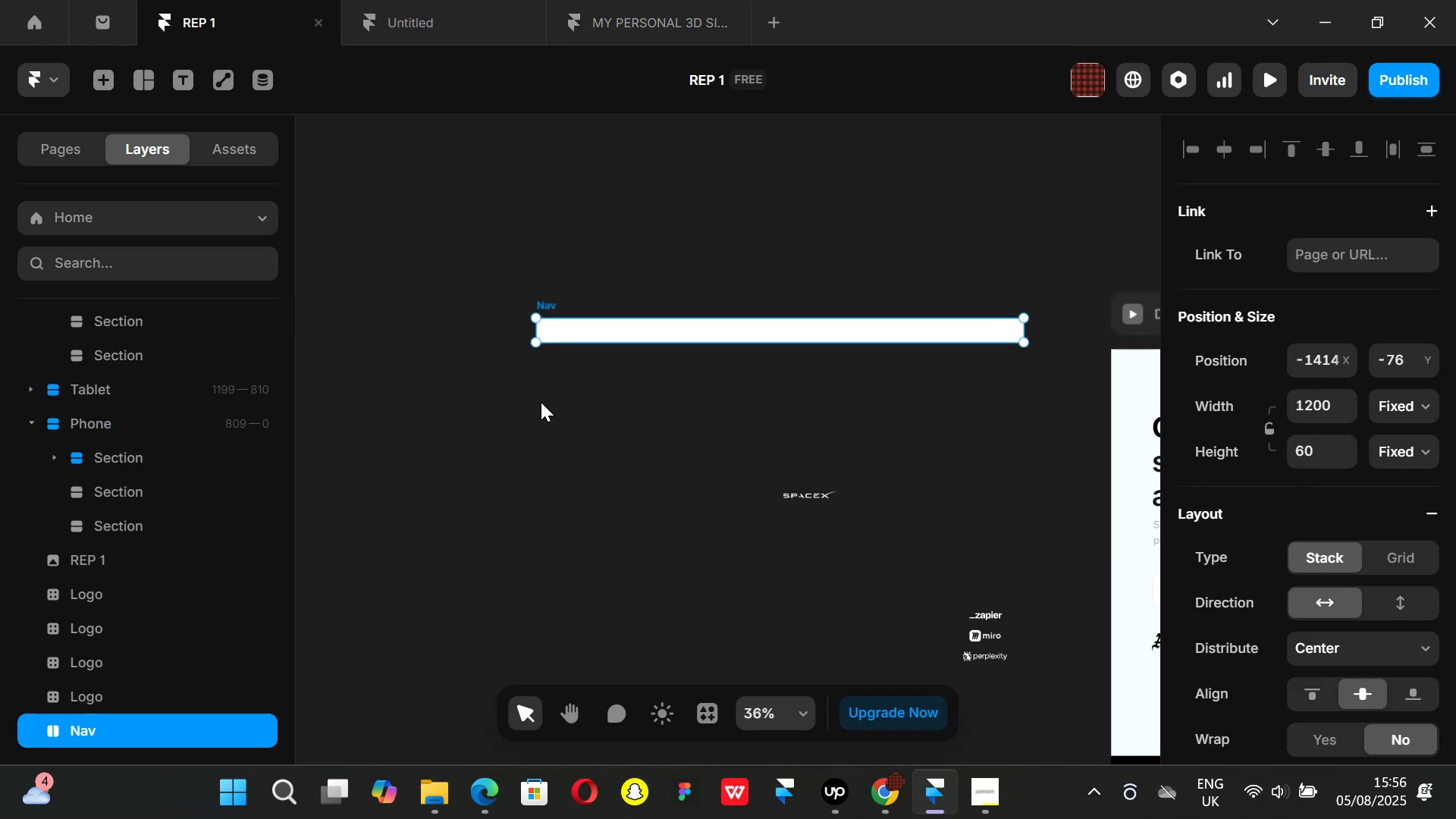 
key(Control+ControlLeft)
 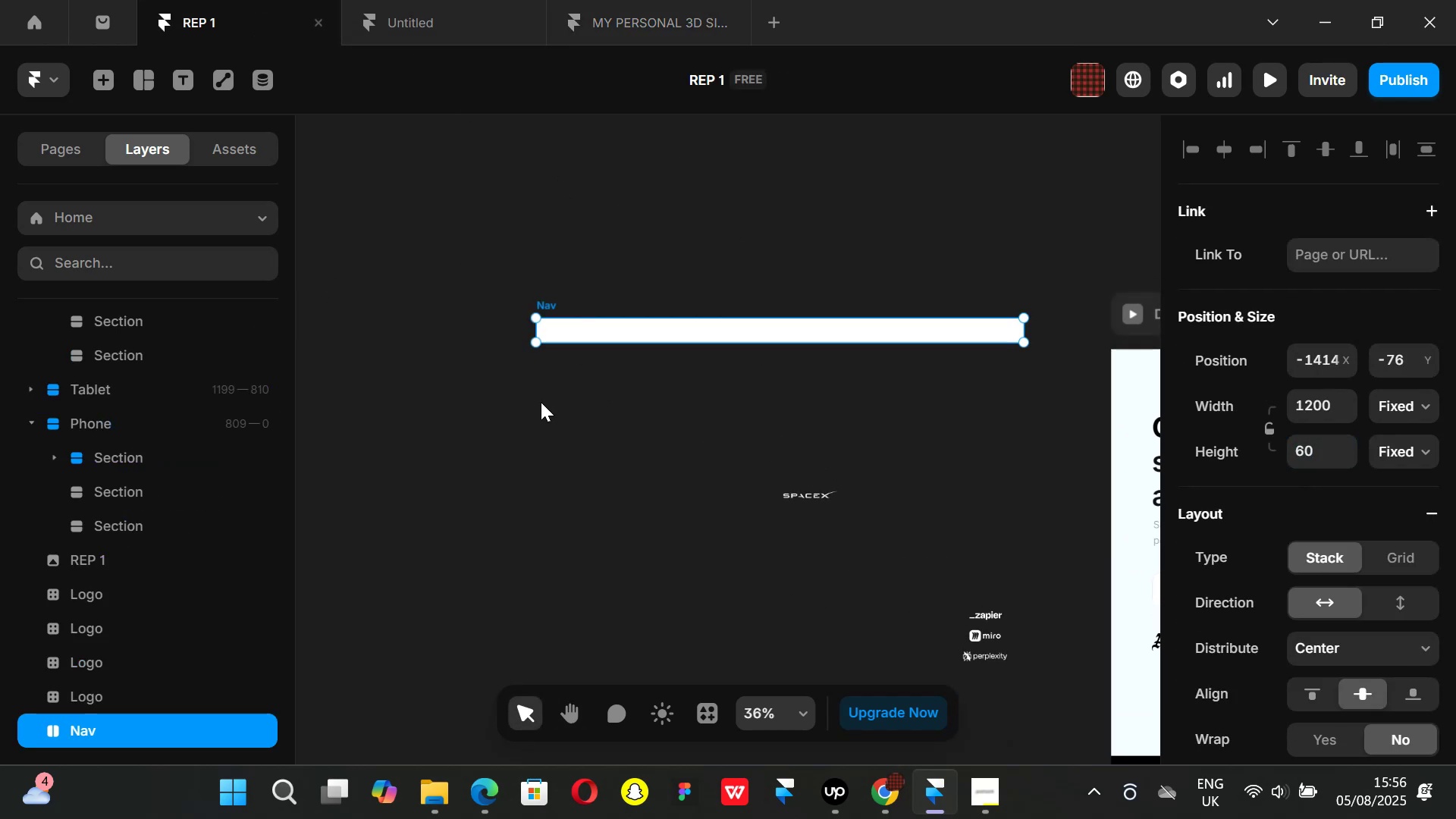 
key(Control+V)
 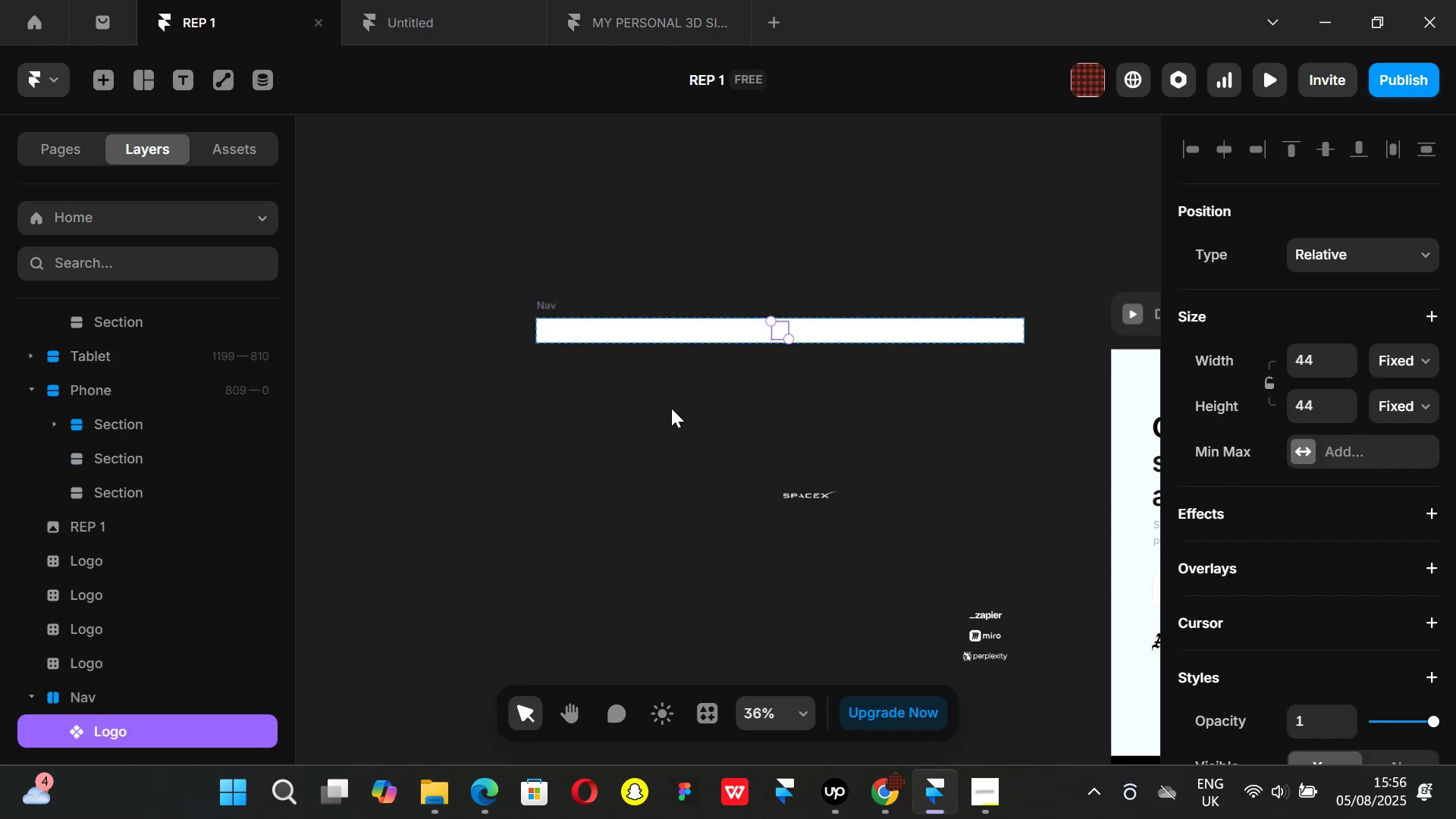 
left_click_drag(start_coordinate=[779, 325], to_coordinate=[592, 441])
 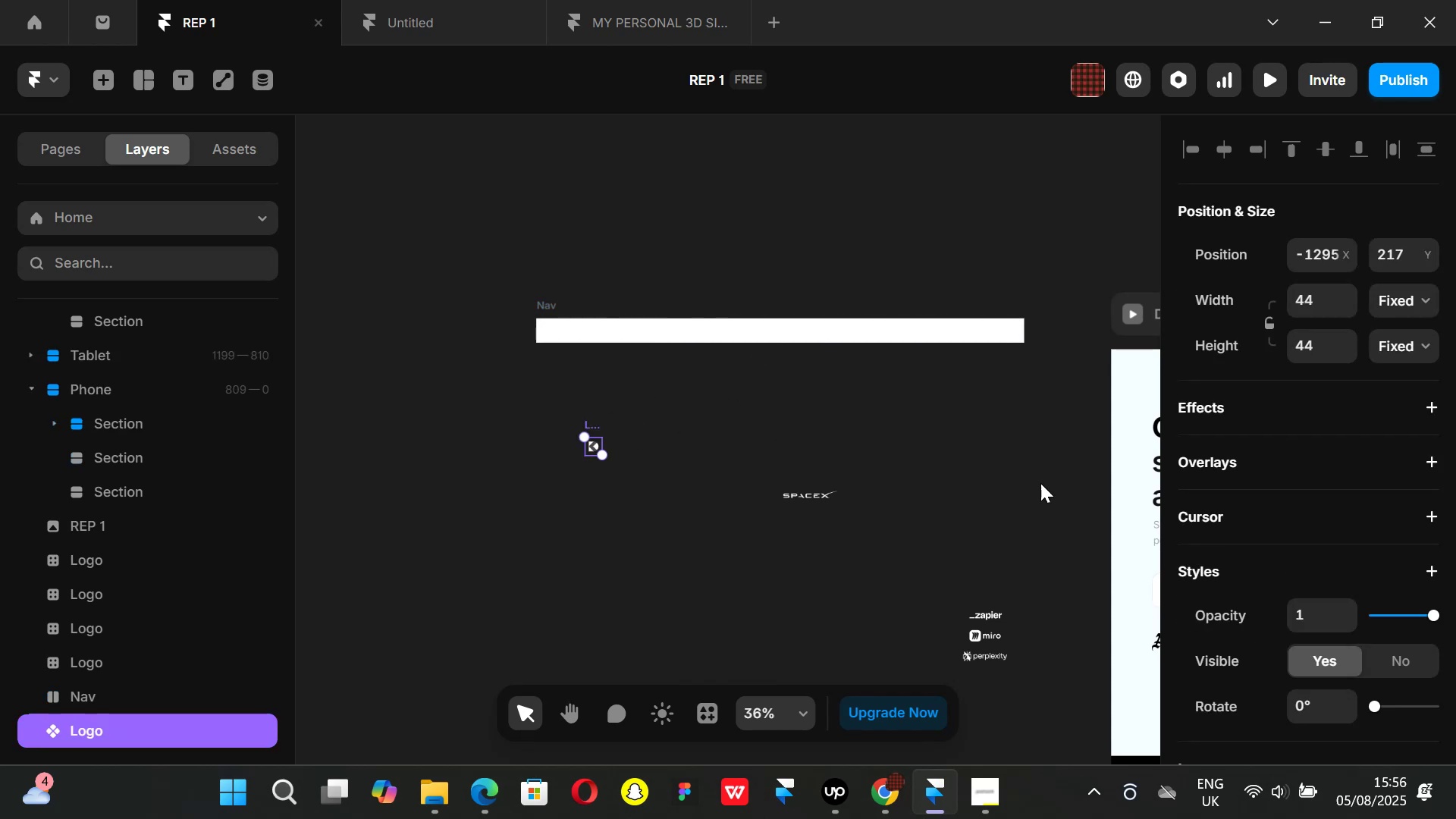 
scroll: coordinate [1314, 568], scroll_direction: down, amount: 5.0
 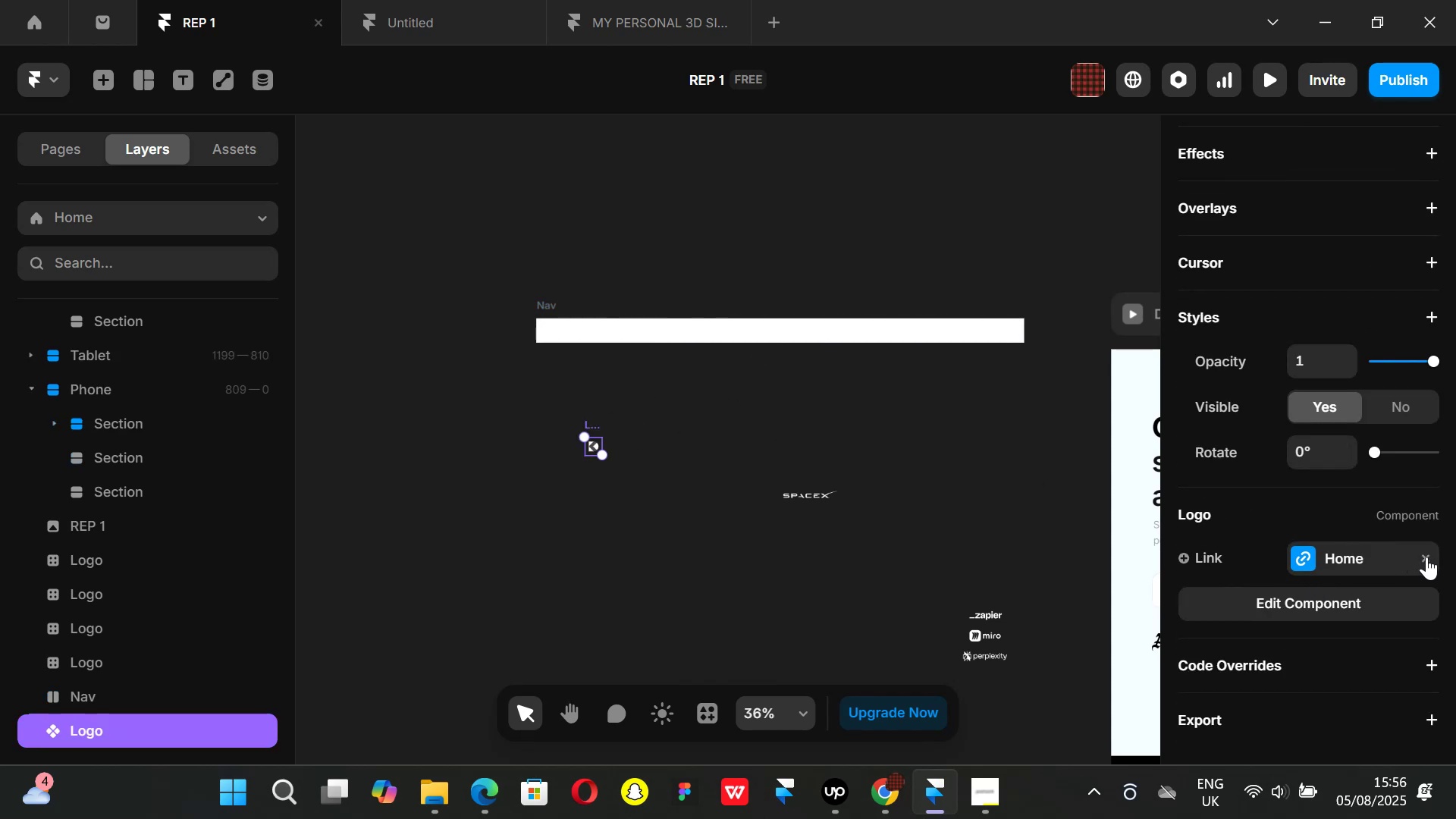 
left_click([1426, 557])
 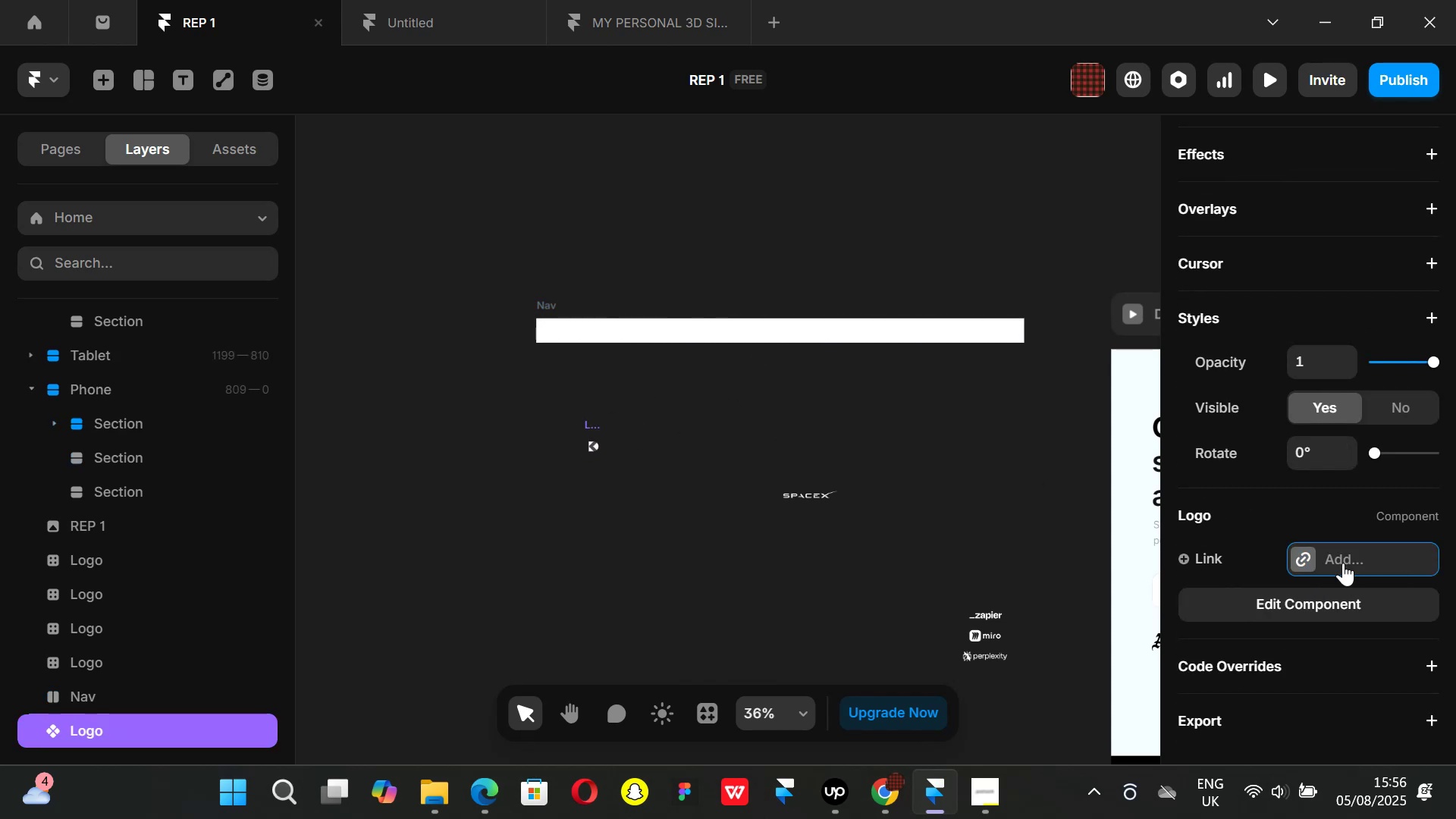 
scroll: coordinate [1352, 511], scroll_direction: down, amount: 4.0
 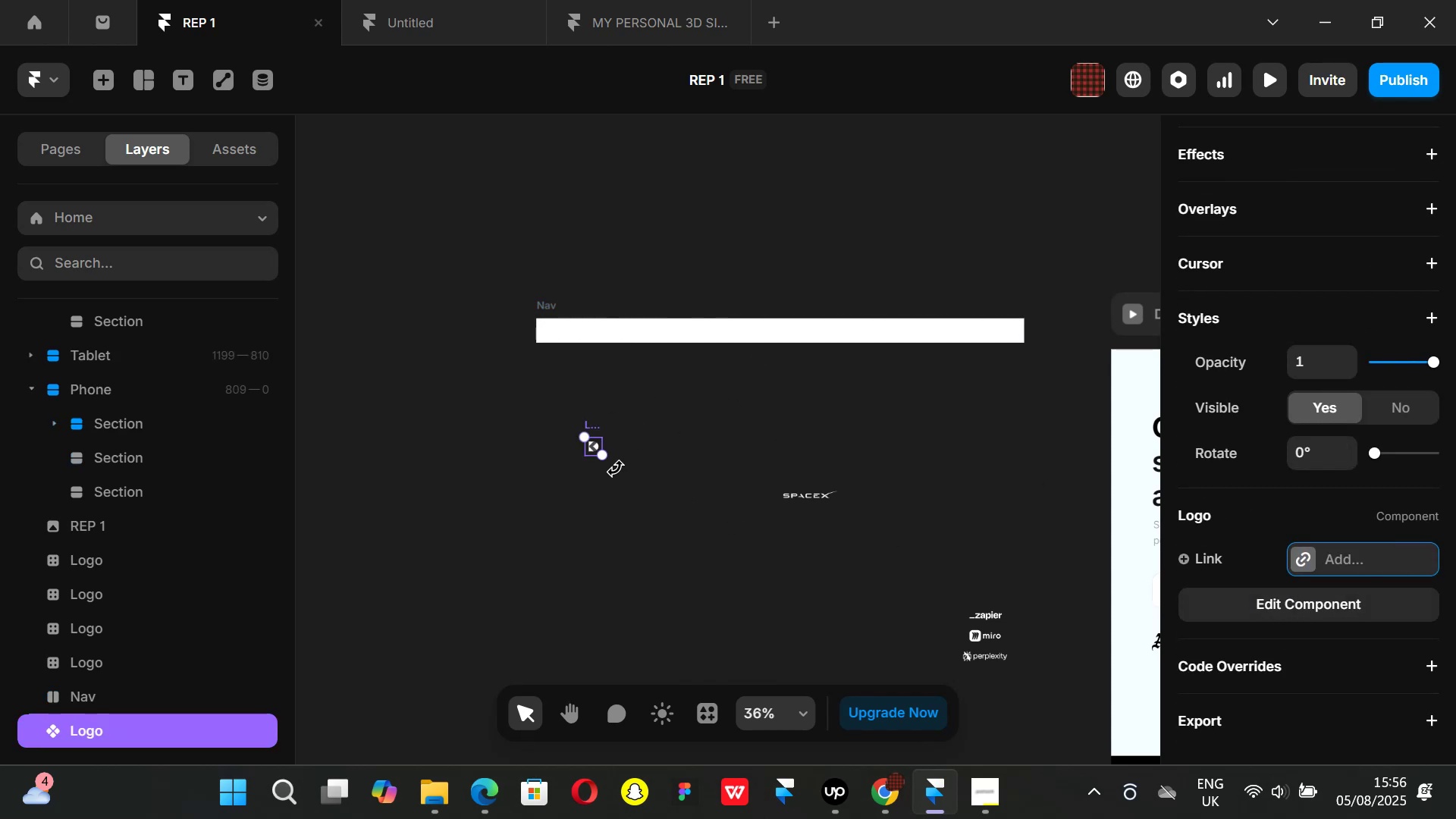 
right_click([595, 447])
 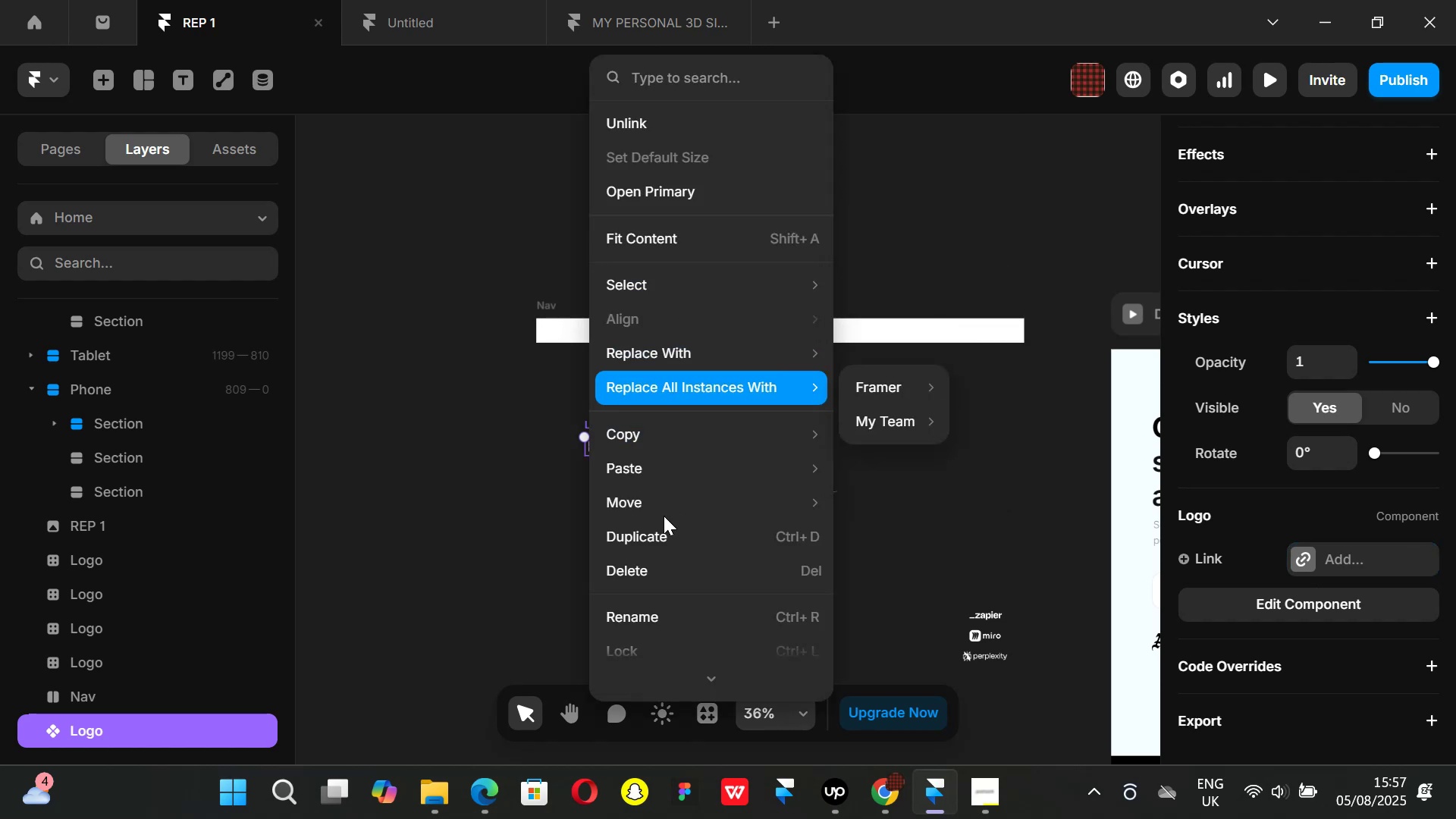 
mouse_move([674, 406])
 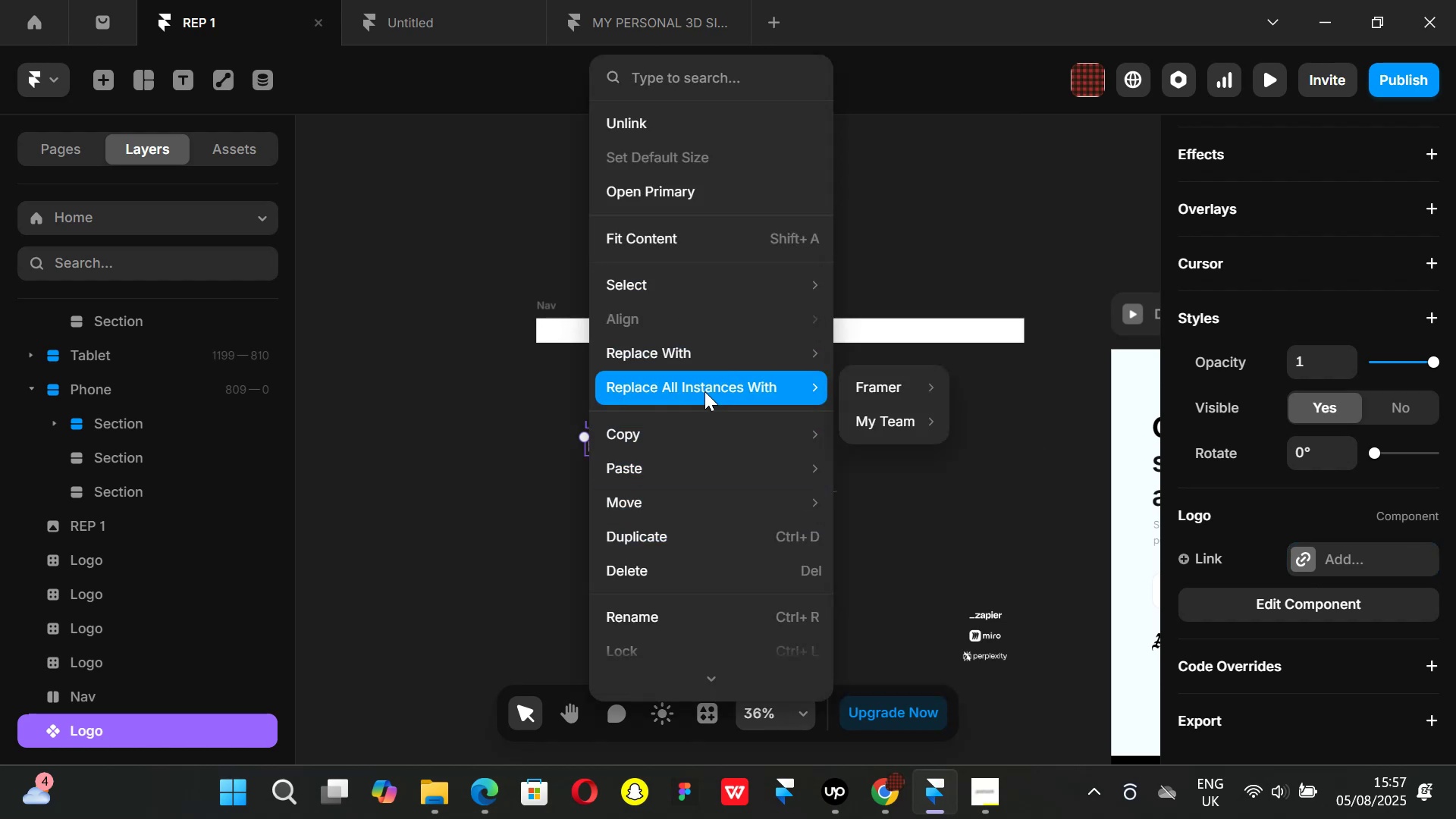 
scroll: coordinate [705, 409], scroll_direction: down, amount: 3.0
 